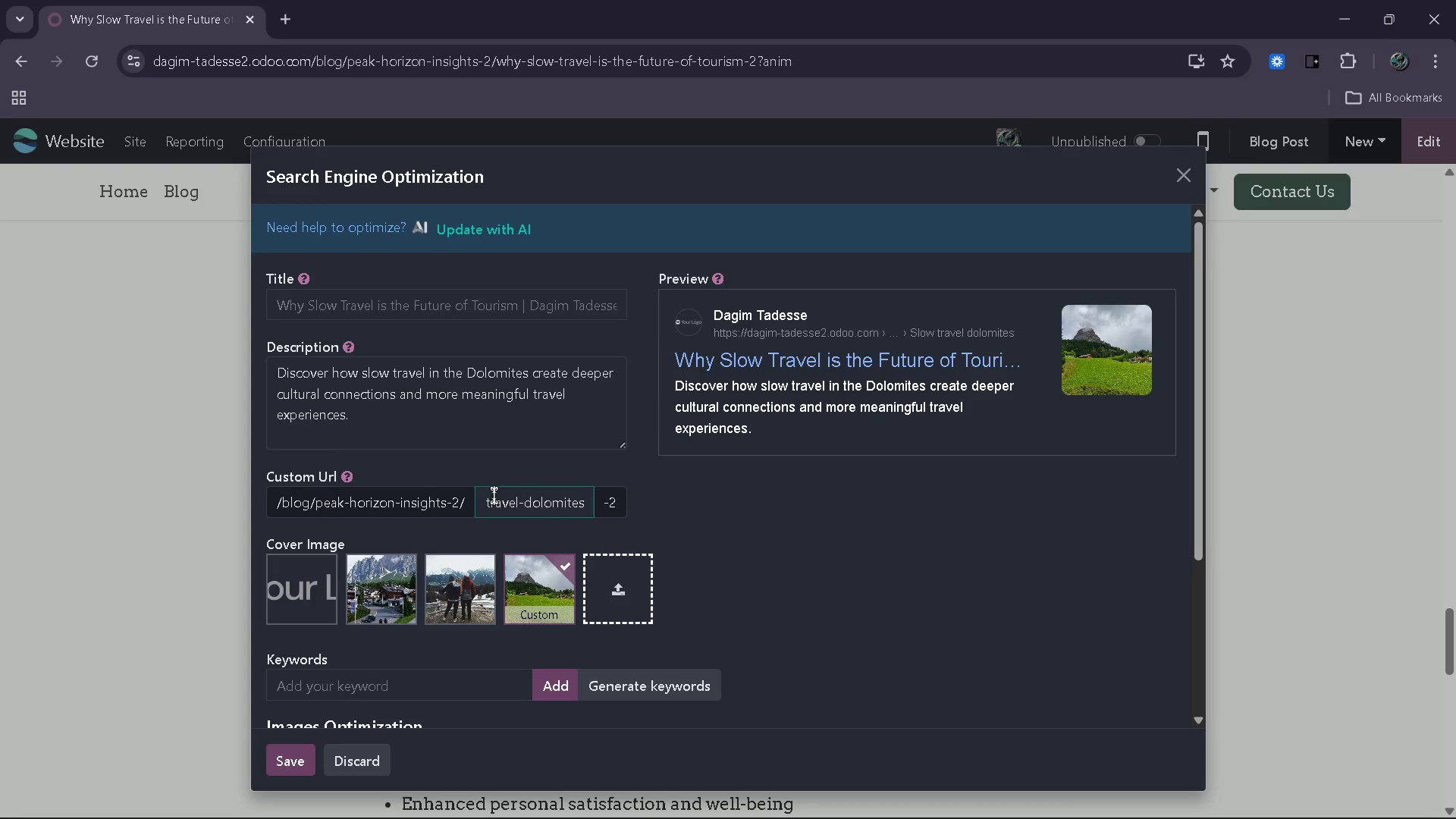 
wait(5.19)
 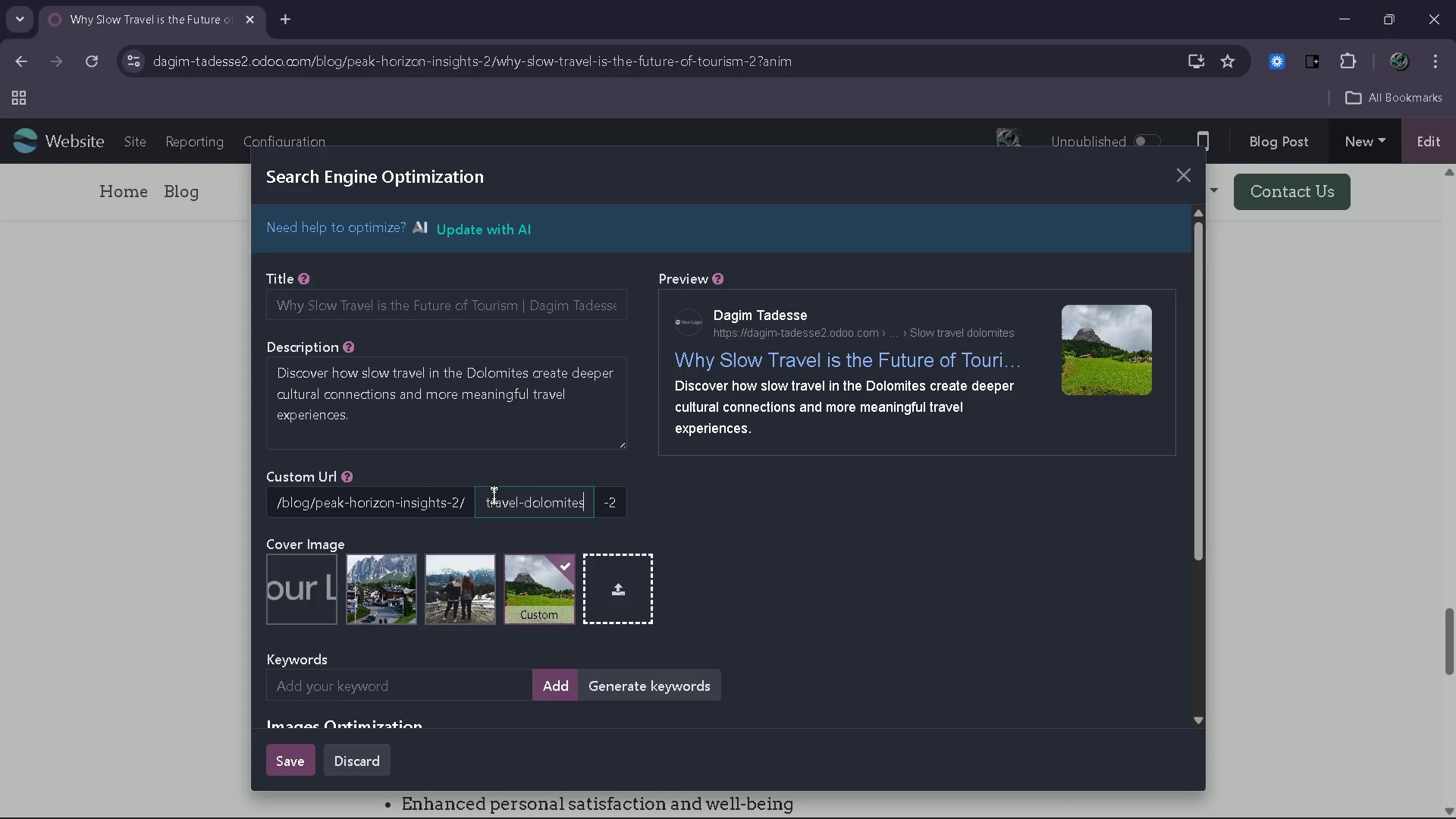 
type(culture)
key(Backspace)
type(al )
key(Backspace)
key(Backspace)
key(Backspace)
key(Backspace)
key(Backspace)
key(Backspace)
key(Backspace)
key(Backspace)
key(Backspace)
type( culture)
key(Backspace)
type(al immersion)
 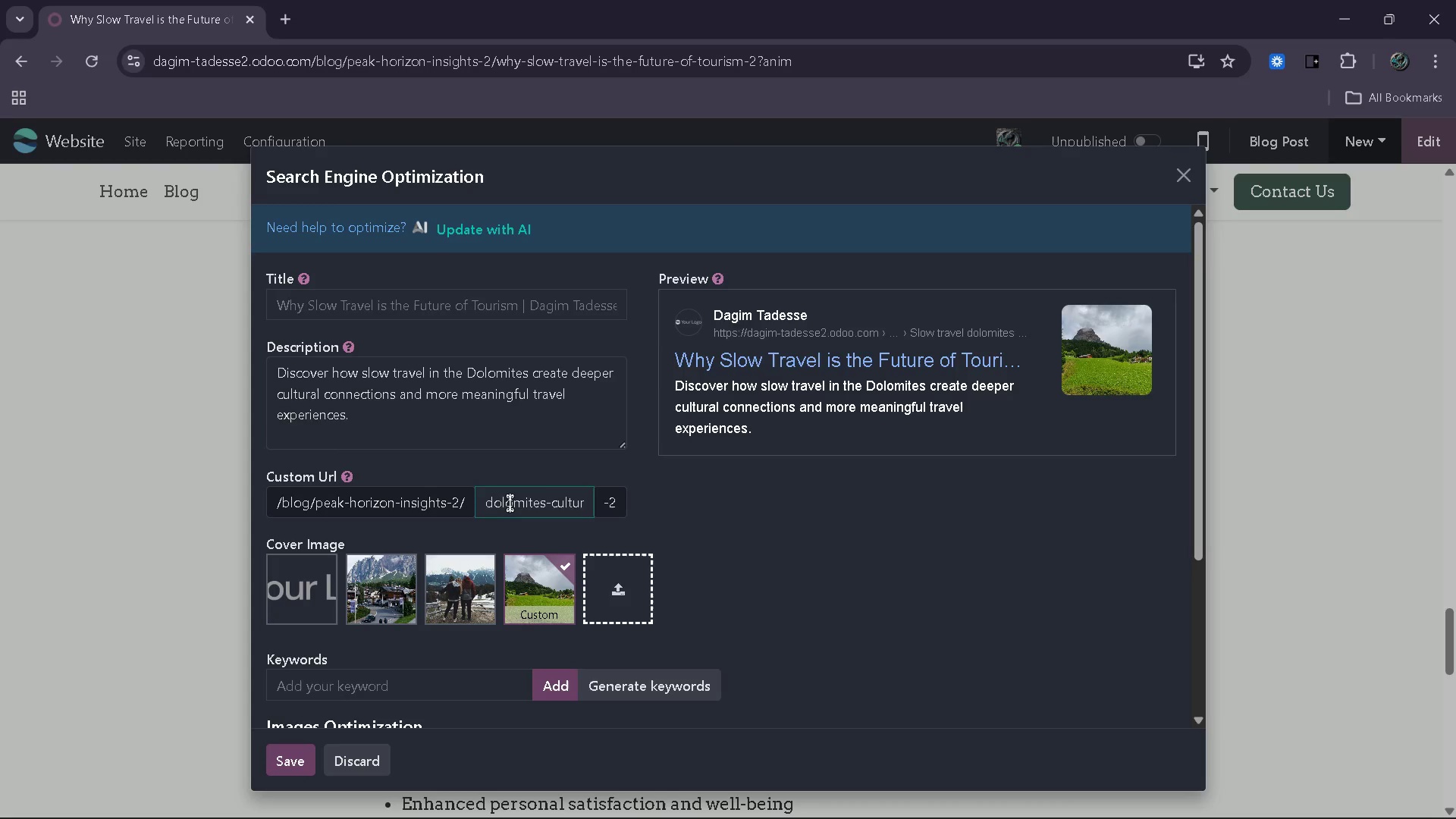 
wait(8.73)
 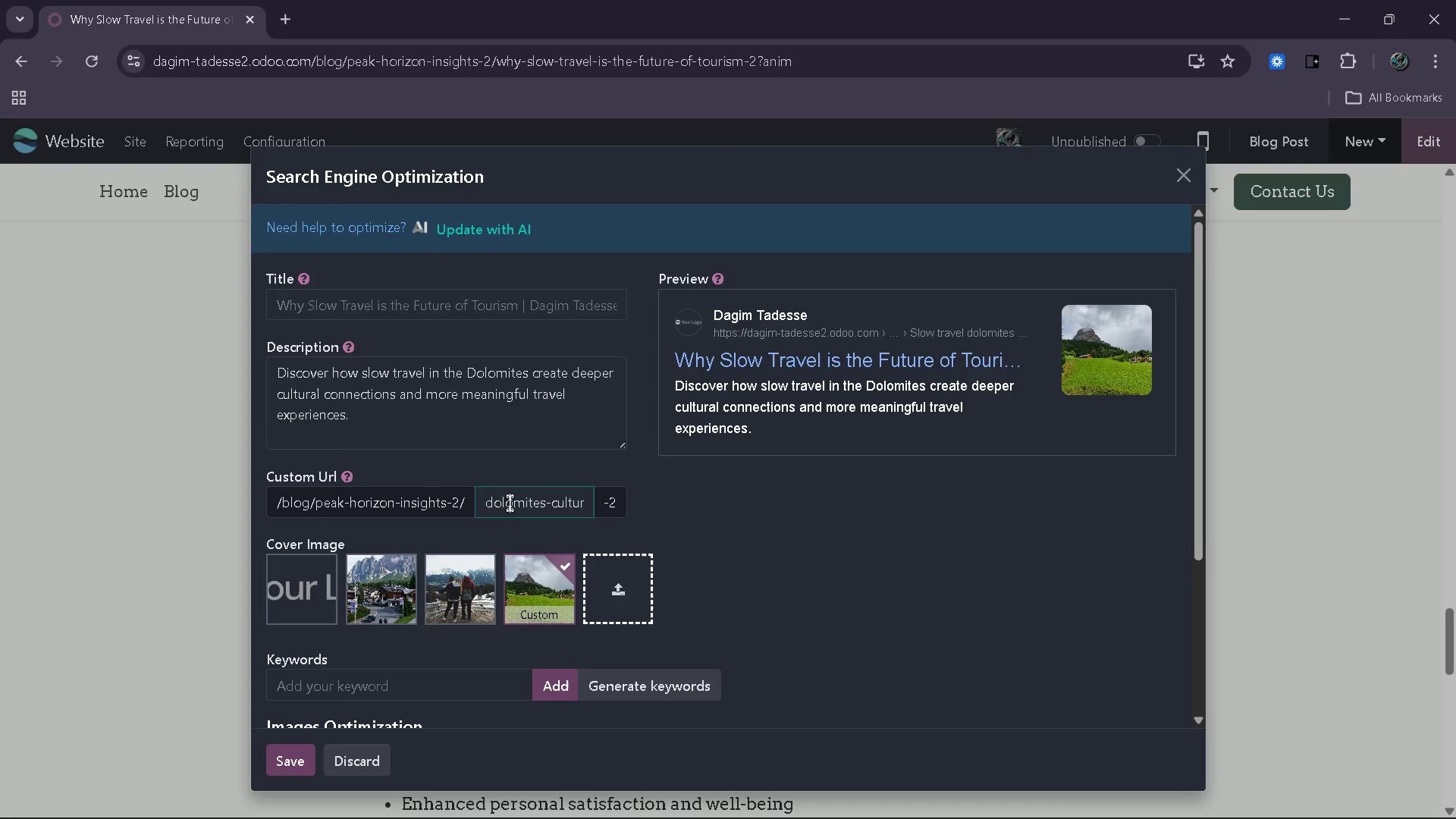 
left_click_drag(start_coordinate=[379, 426], to_coordinate=[274, 362])
 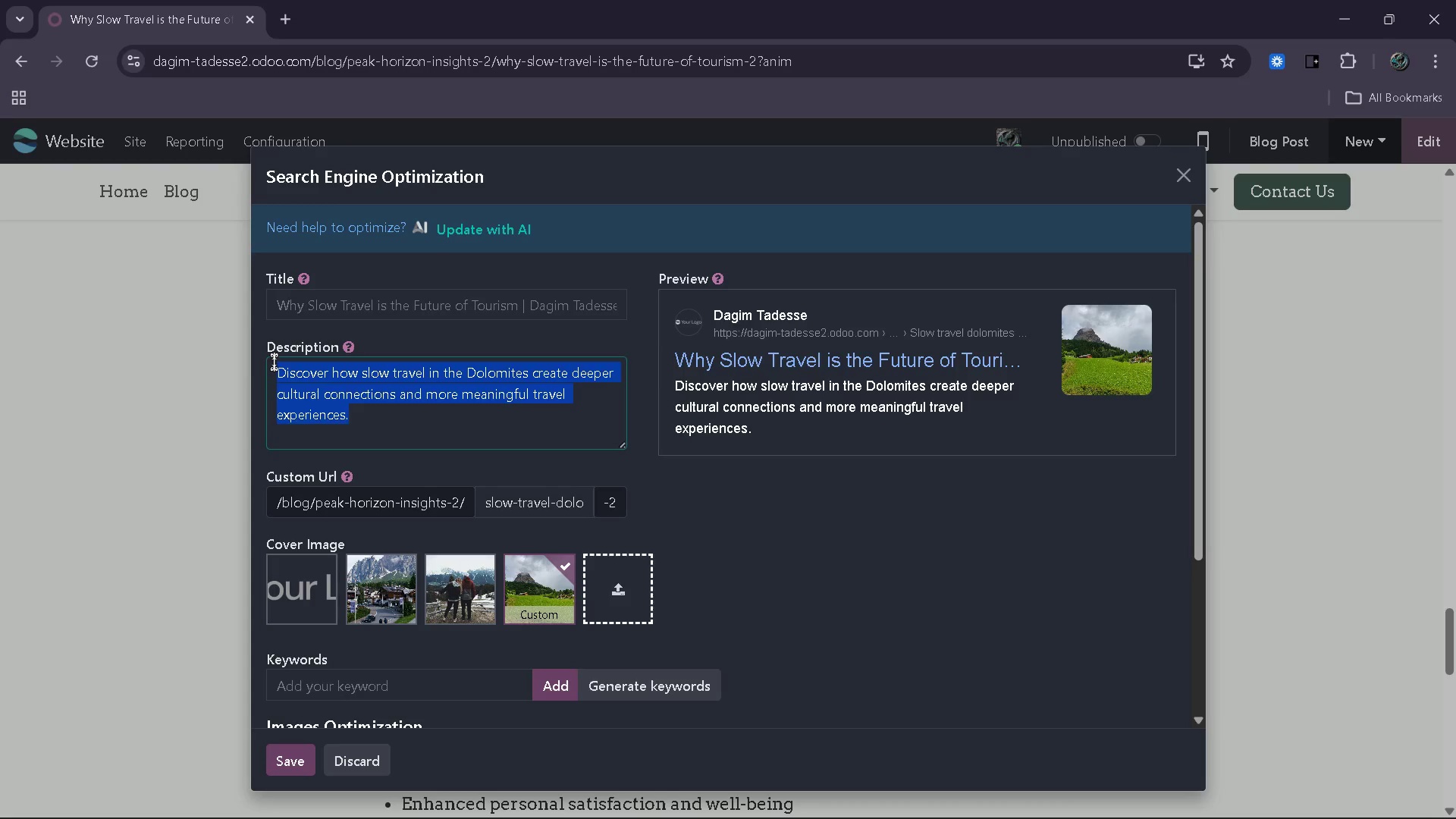 
key(Backspace)
 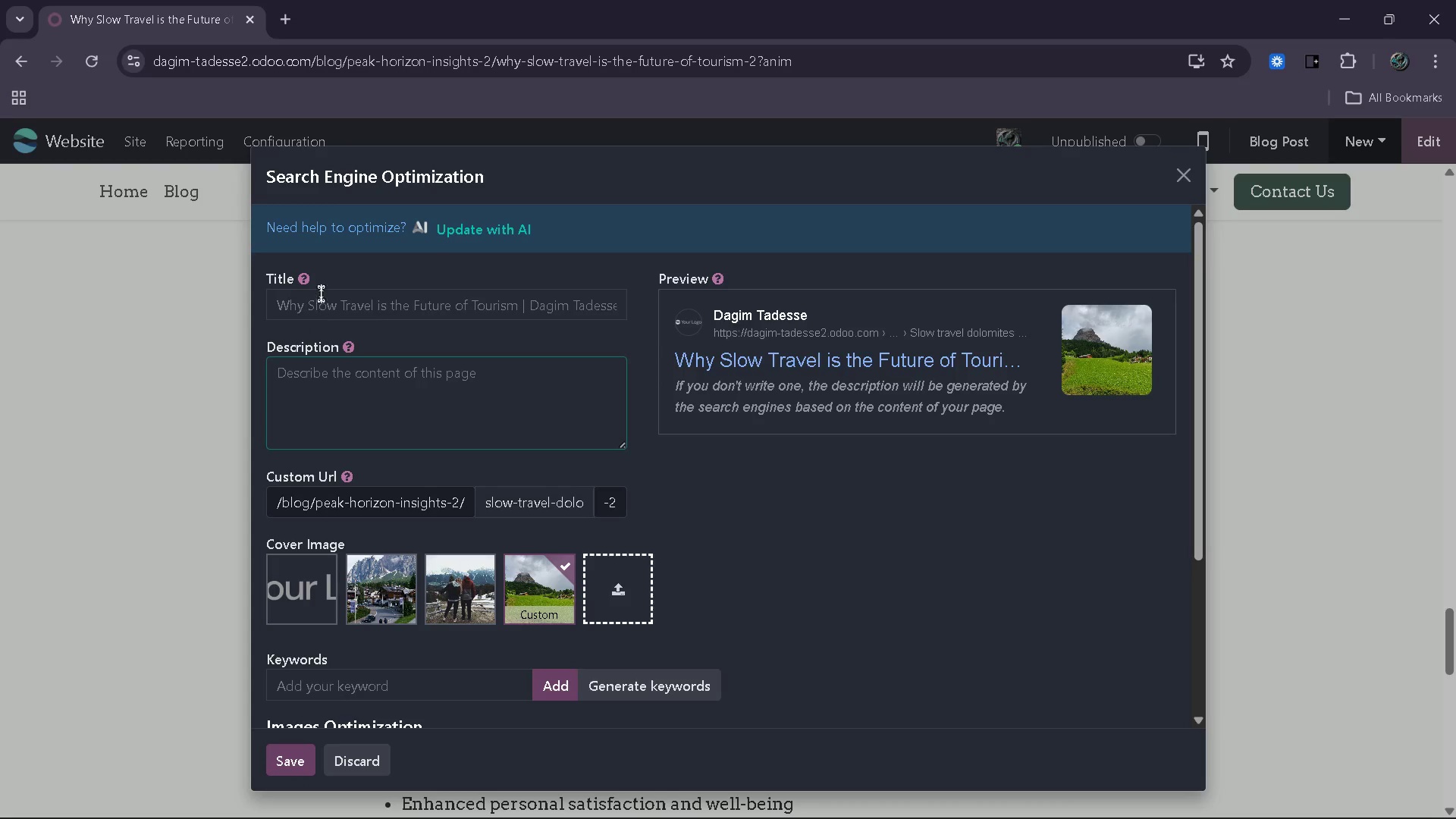 
left_click([321, 291])
 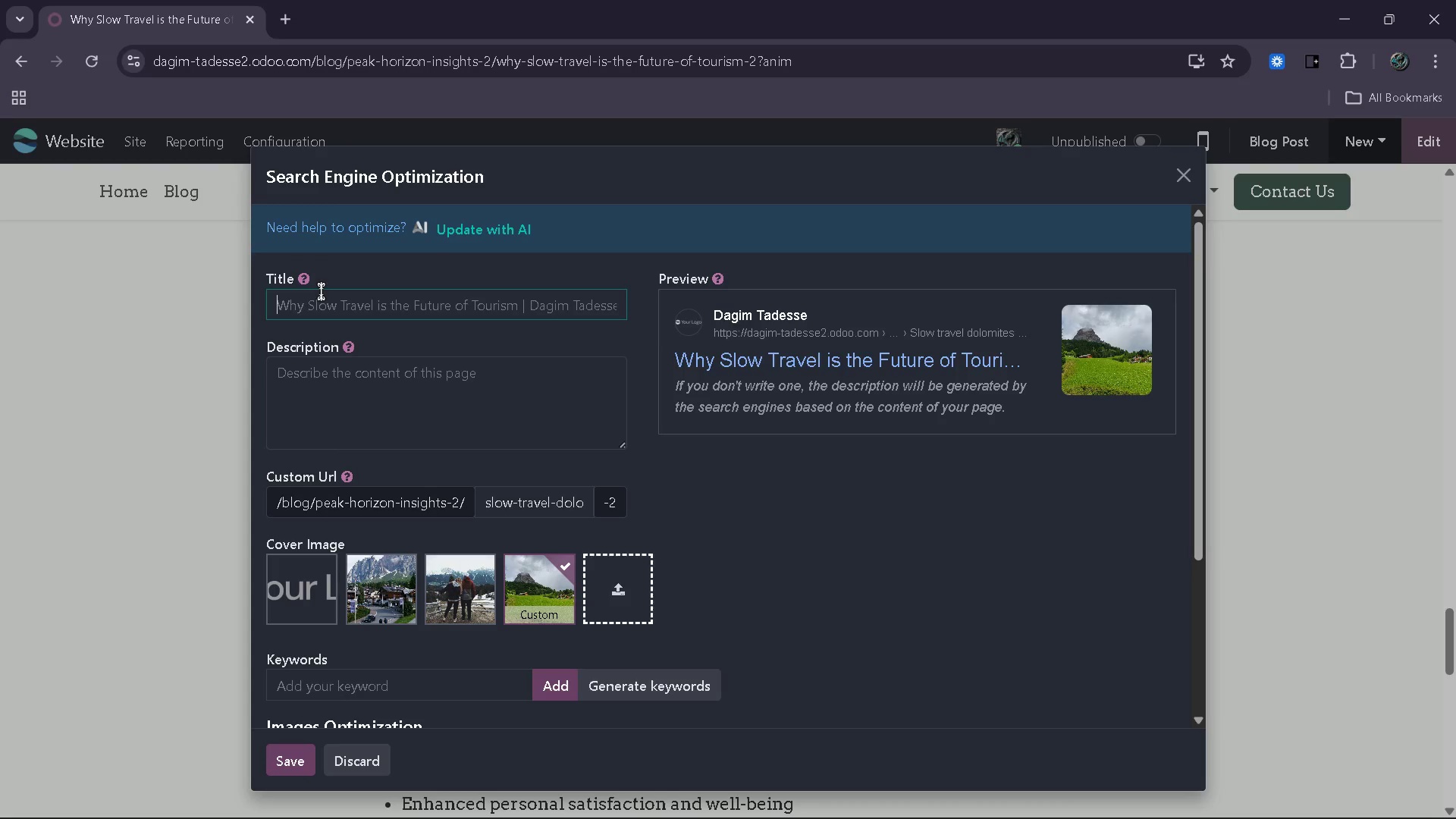 
wait(8.98)
 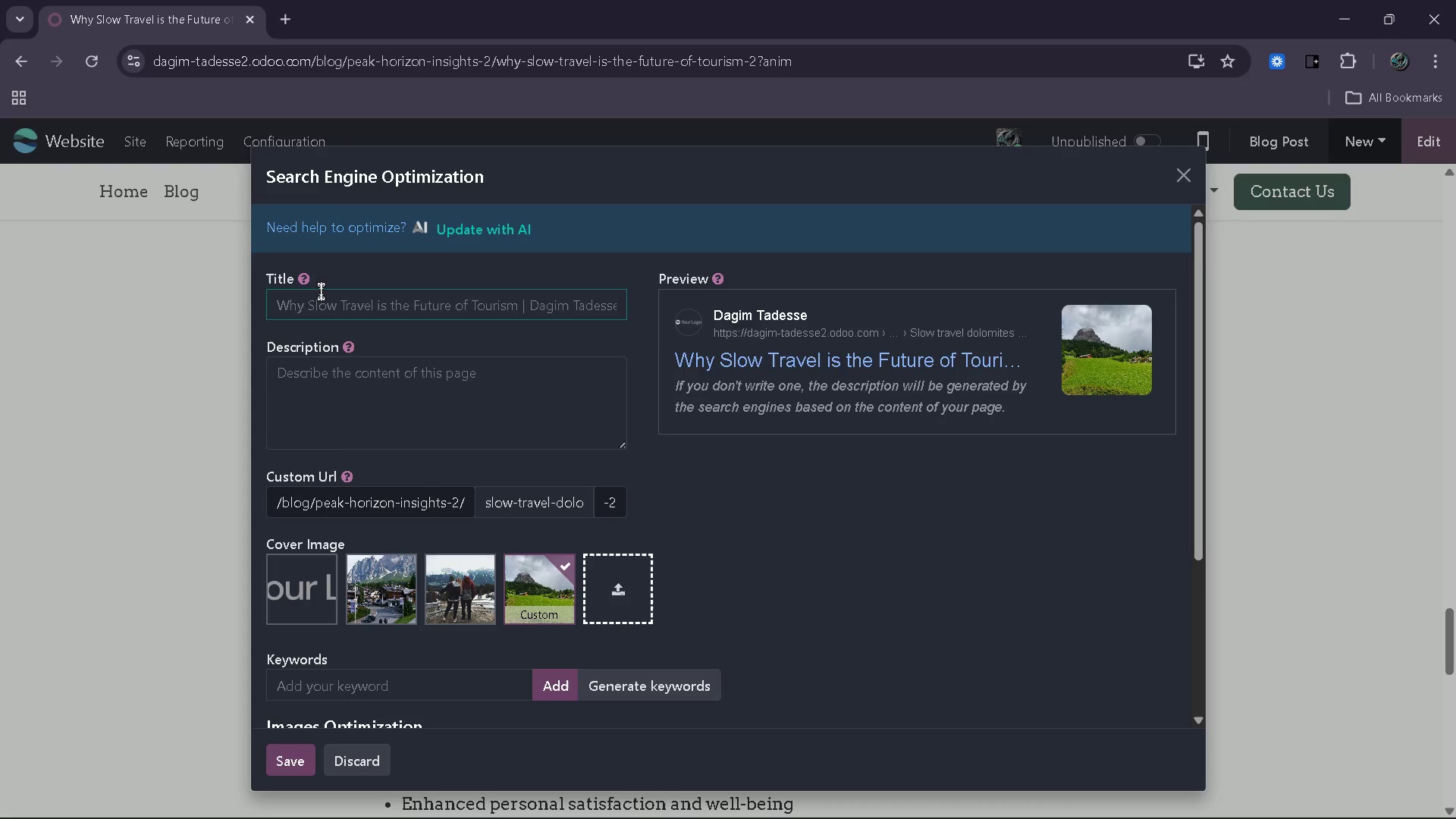 
type(Slow Travel in the DOlomites | Cultral IMmersion Gide)
 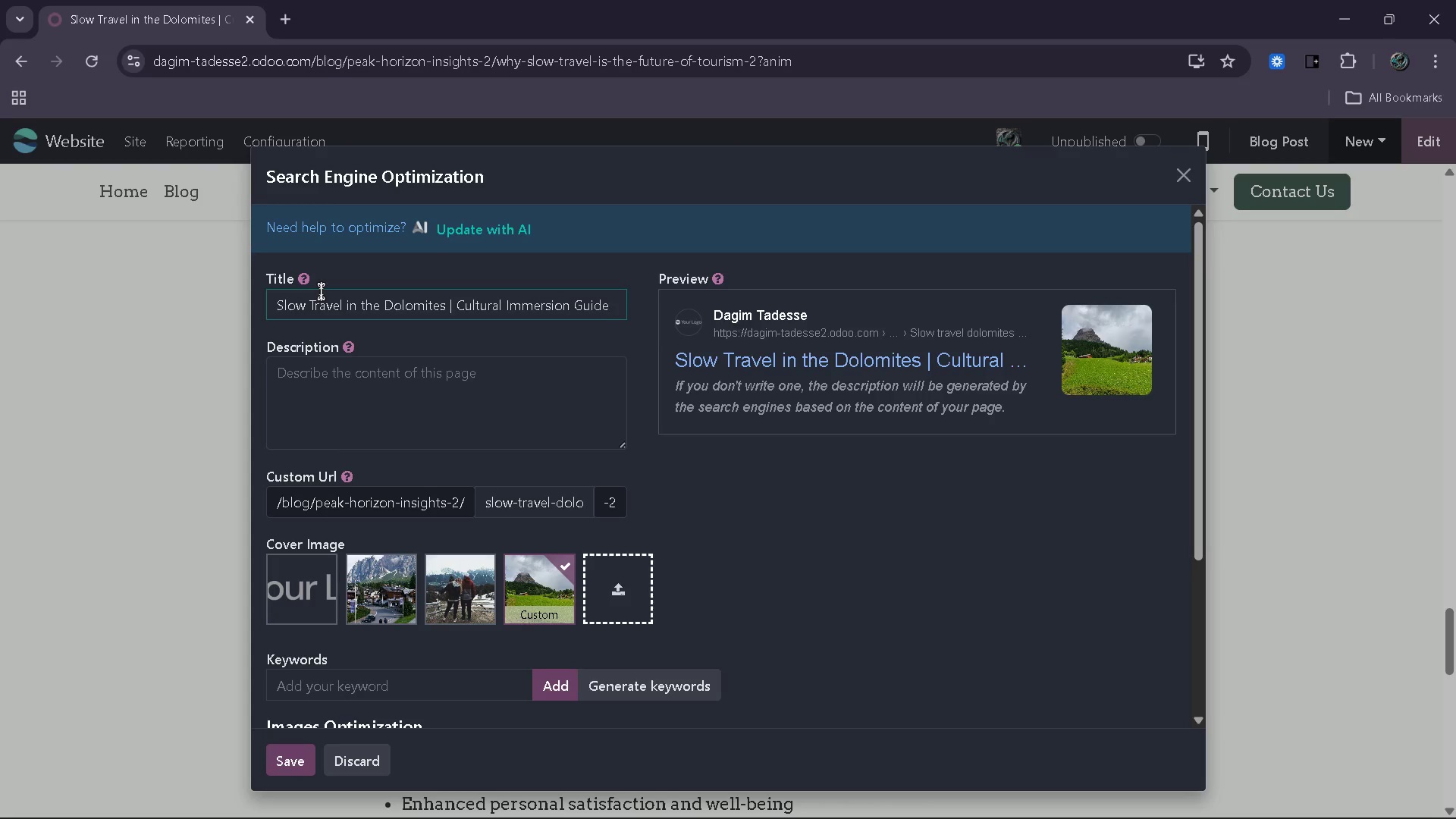 
wait(80.42)
 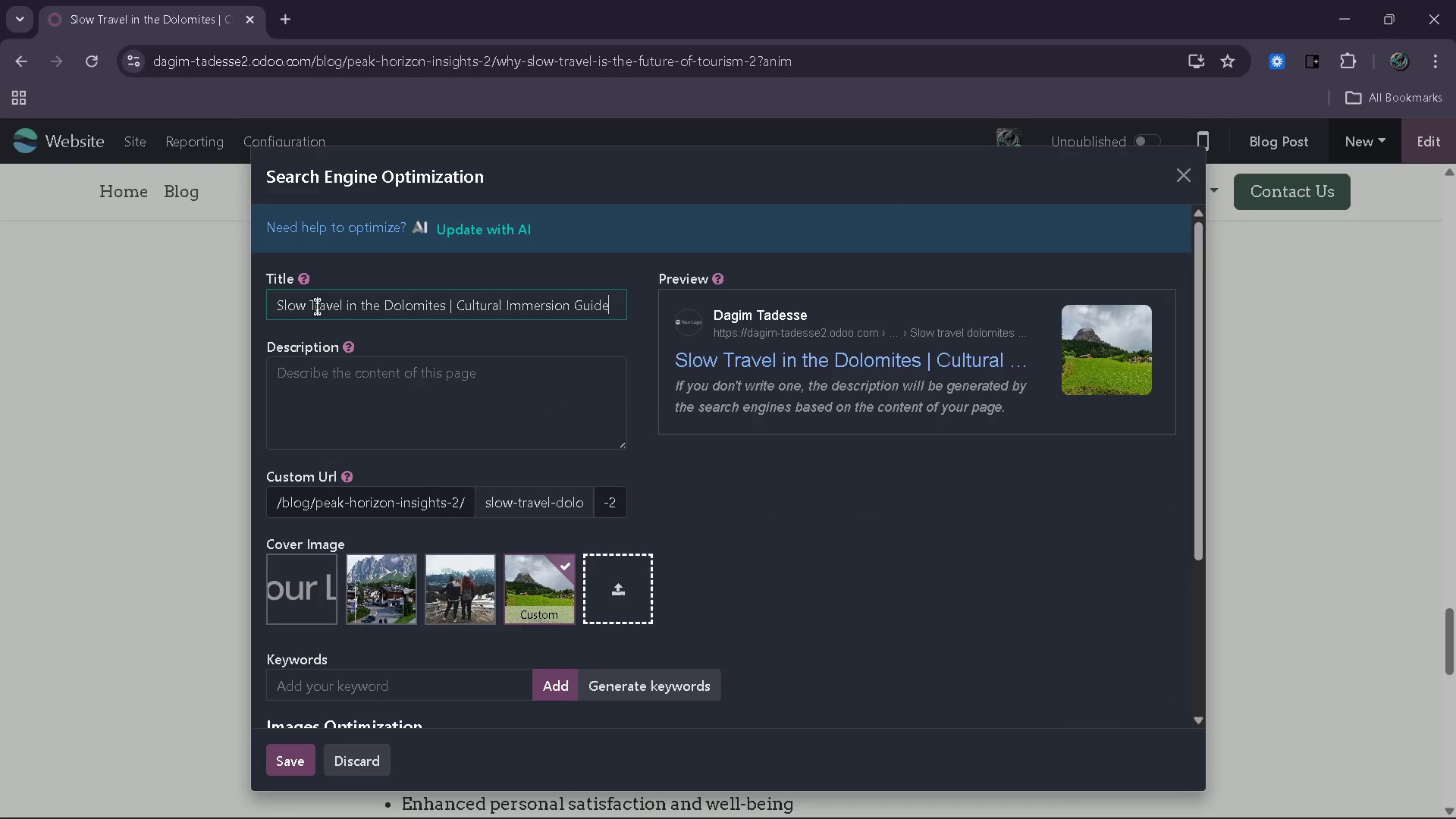 
key(Backspace)
key(Backspace)
key(Backspace)
key(Backspace)
key(Backspace)
key(Backspace)
key(Backspace)
key(Backspace)
key(Backspace)
key(Backspace)
key(Backspace)
key(Backspace)
key(Backspace)
key(Backspace)
key(Backspace)
key(Backspace)
type(PEak HOizon)
 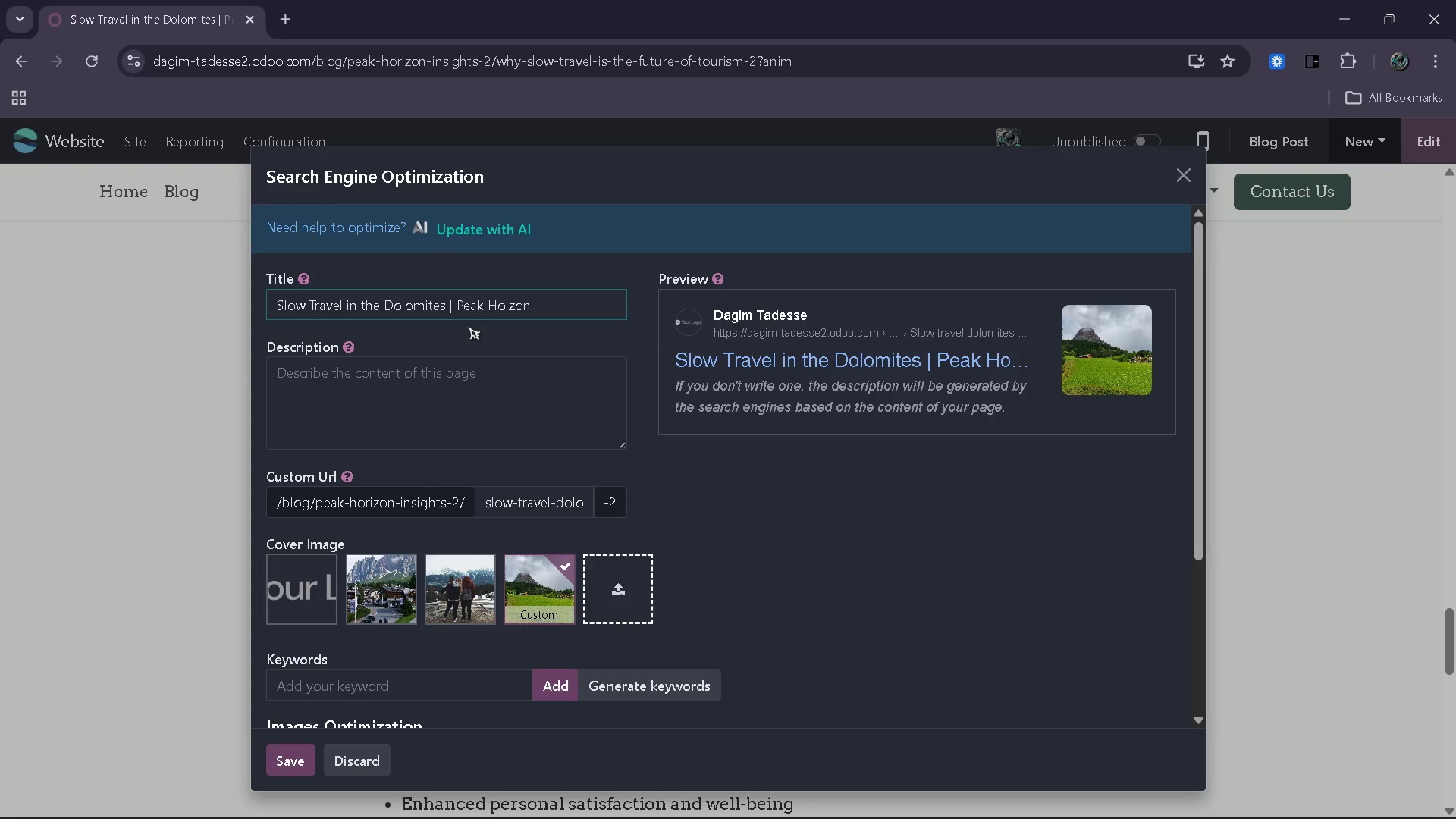 
key(ArrowLeft)
 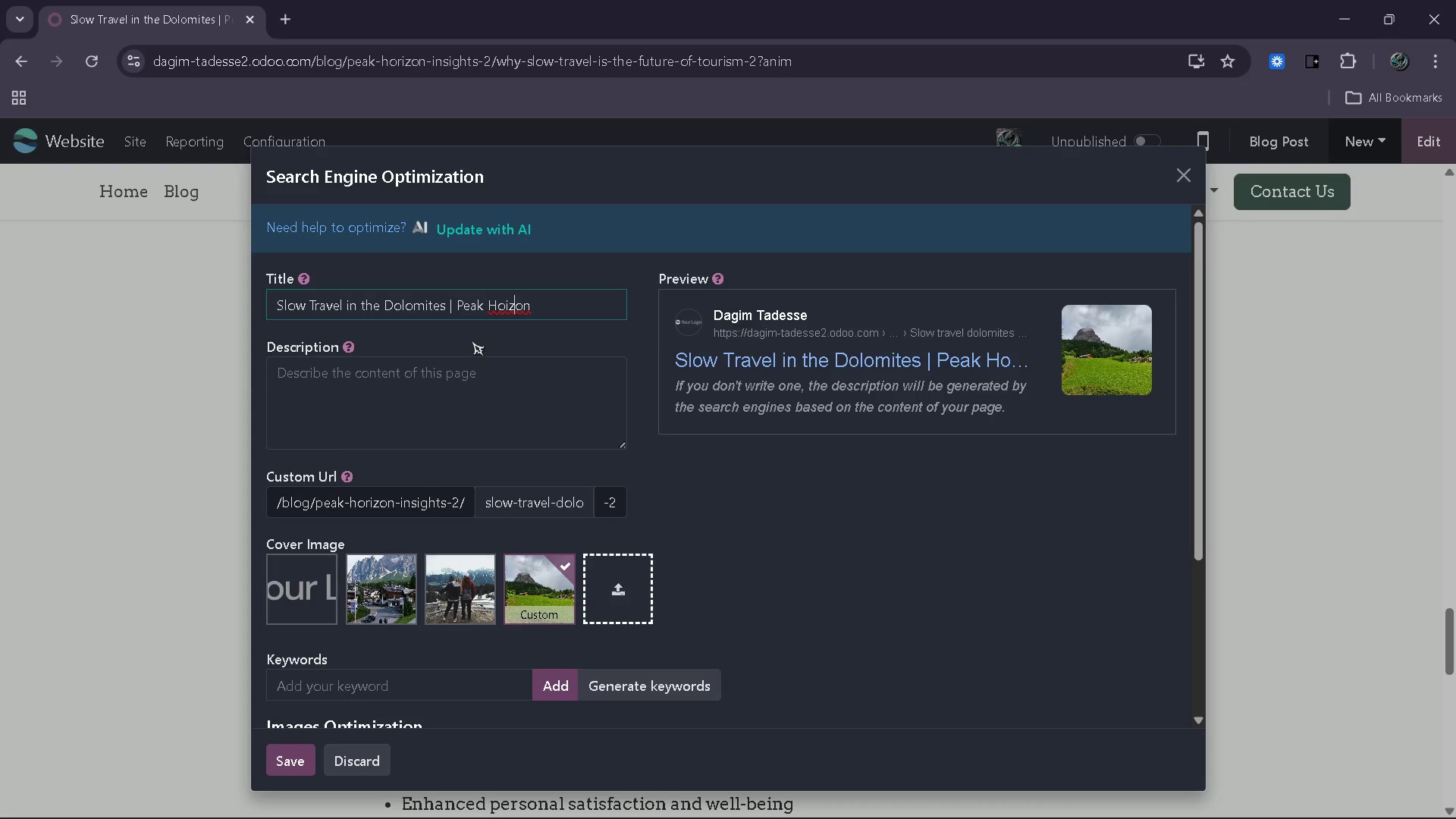 
key(ArrowLeft)
 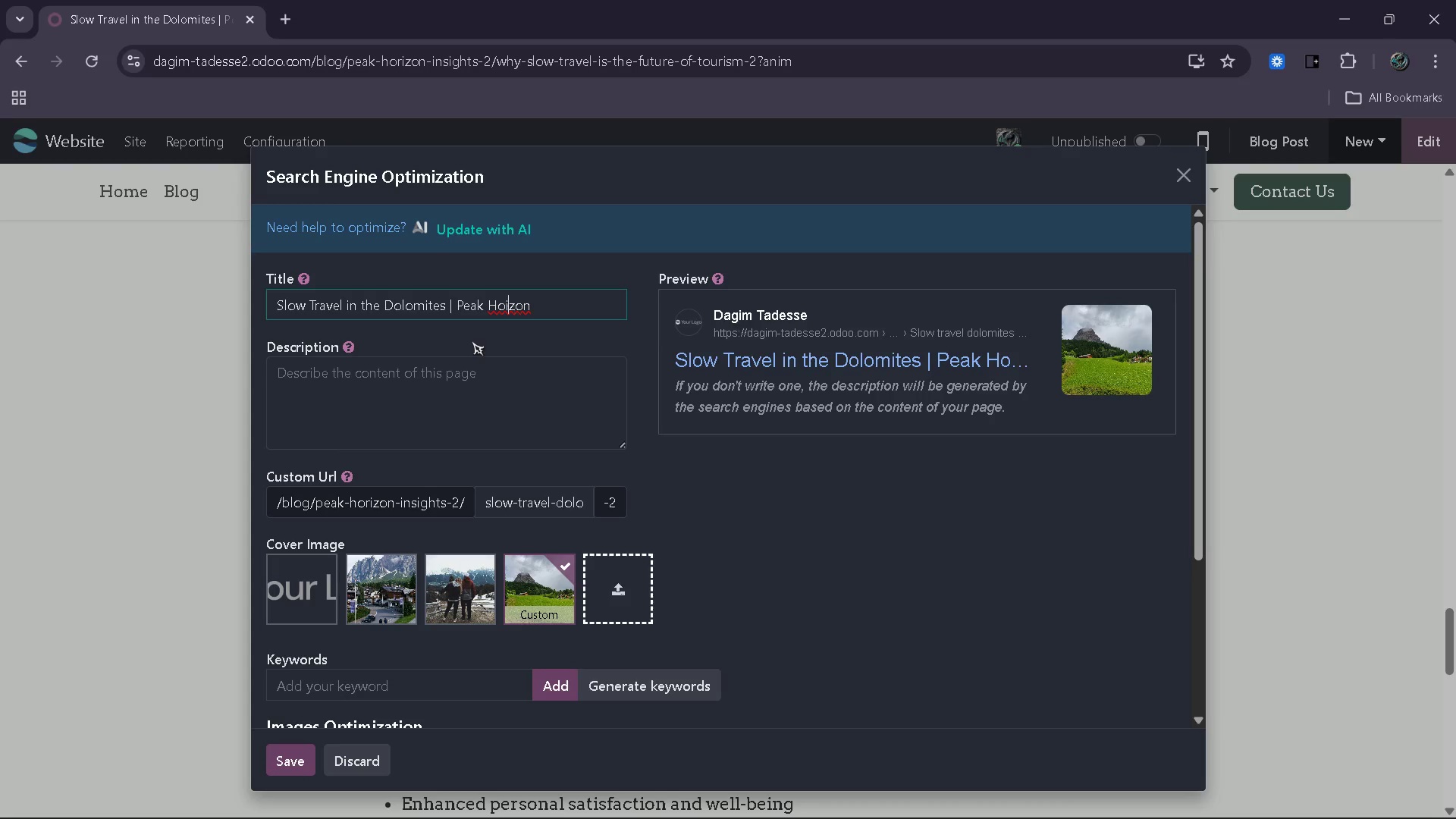 
key(ArrowLeft)
 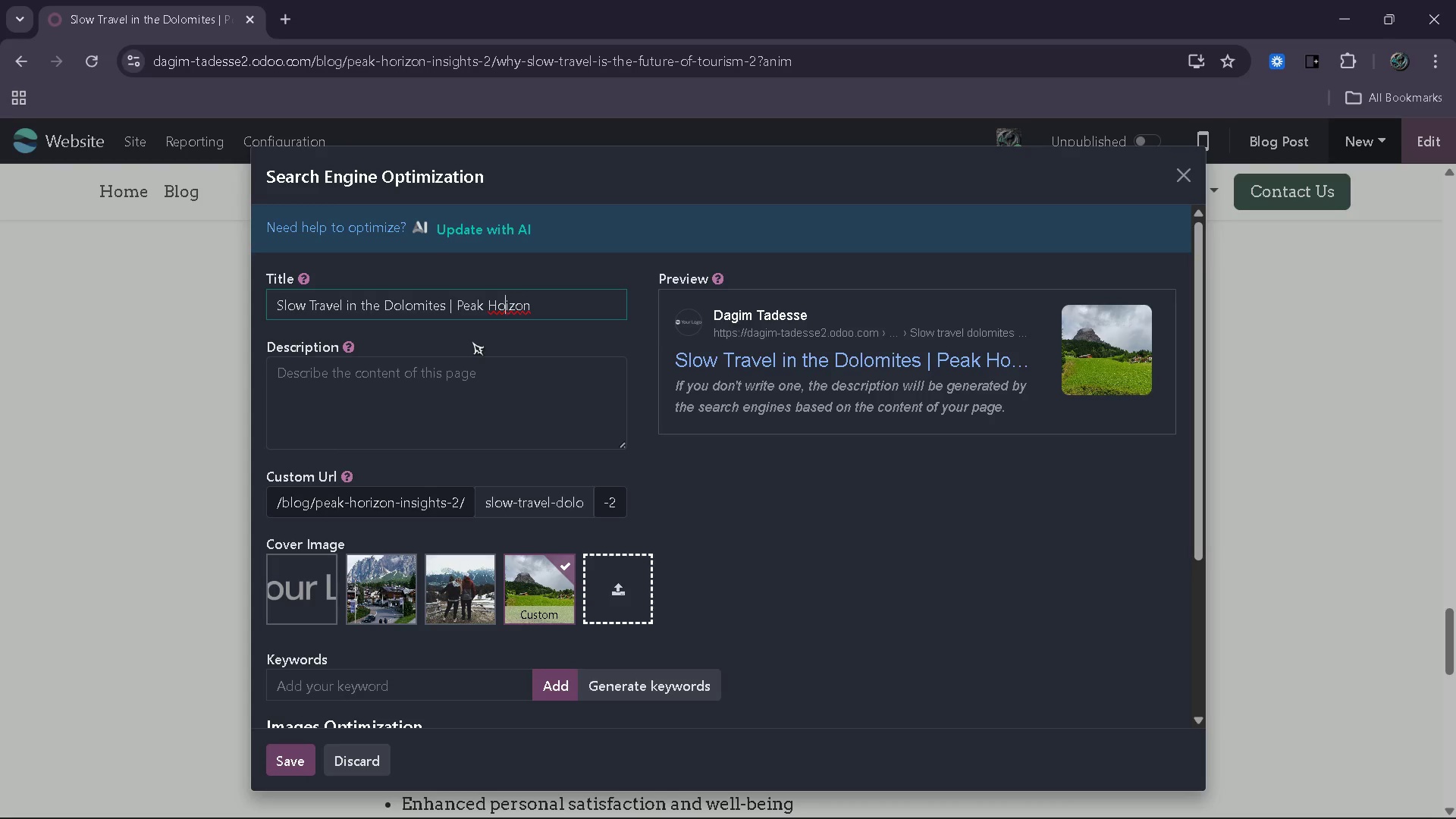 
key(ArrowLeft)
 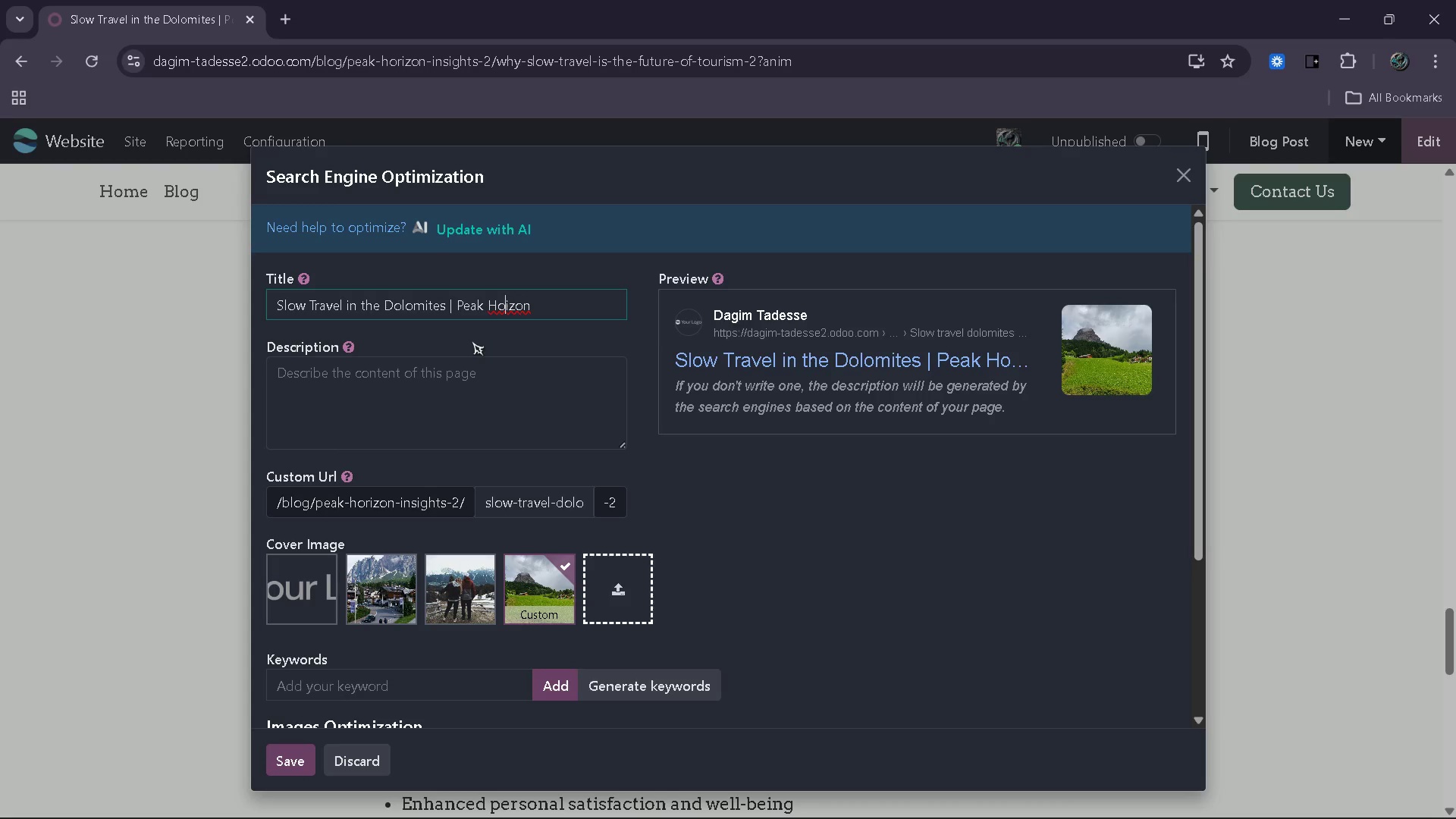 
key(R)
 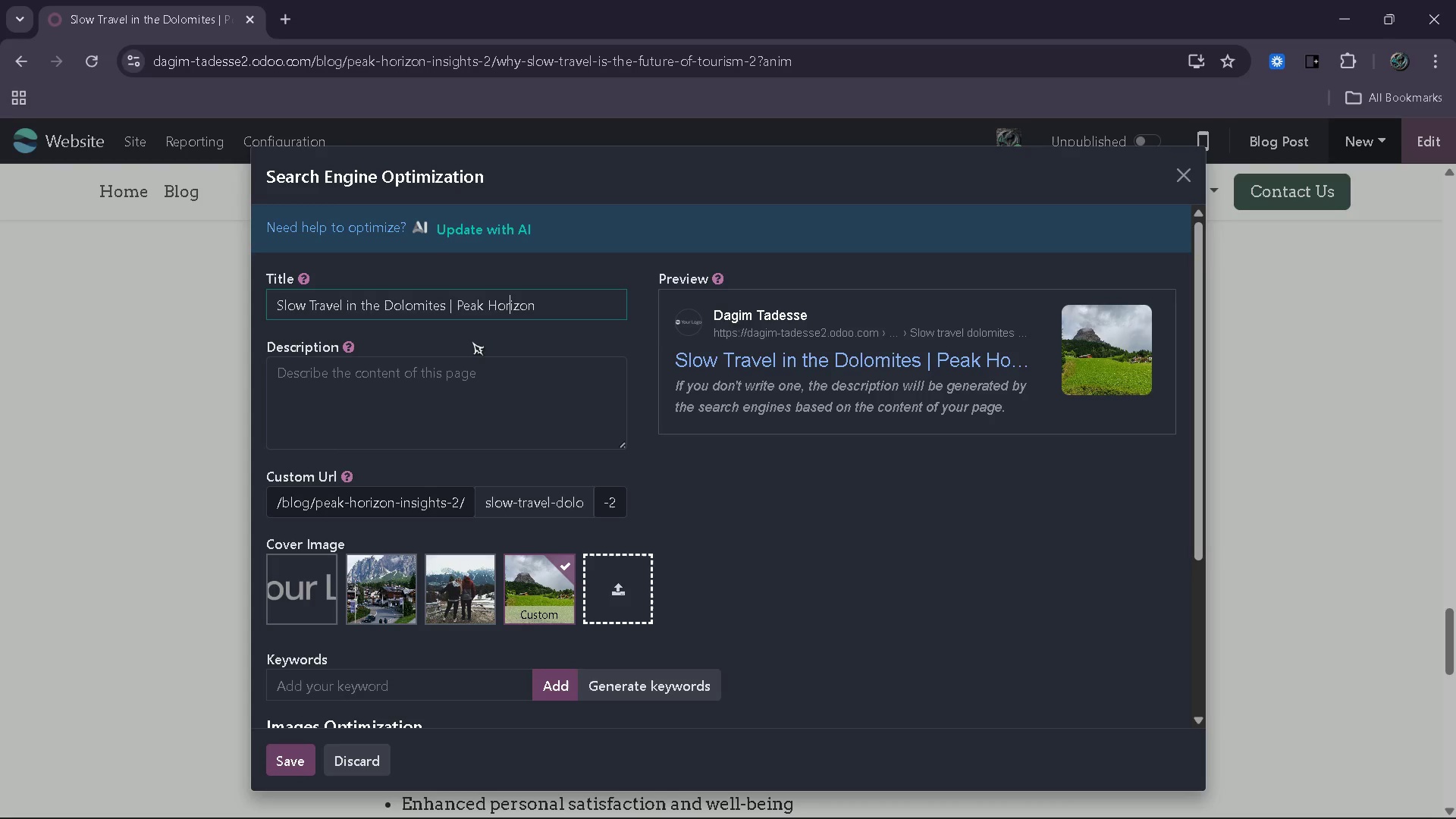 
wait(9.52)
 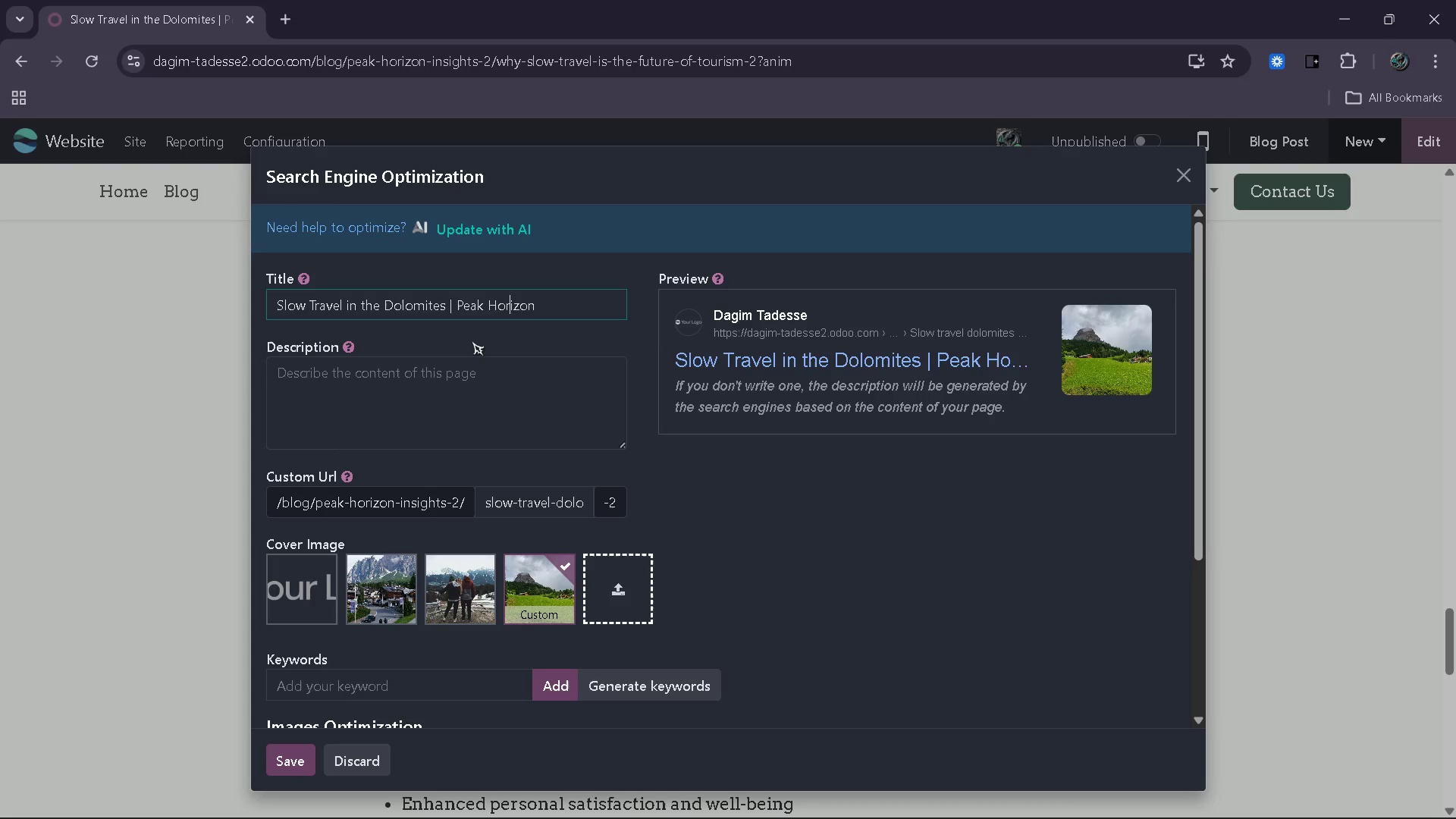 
left_click([430, 387])
 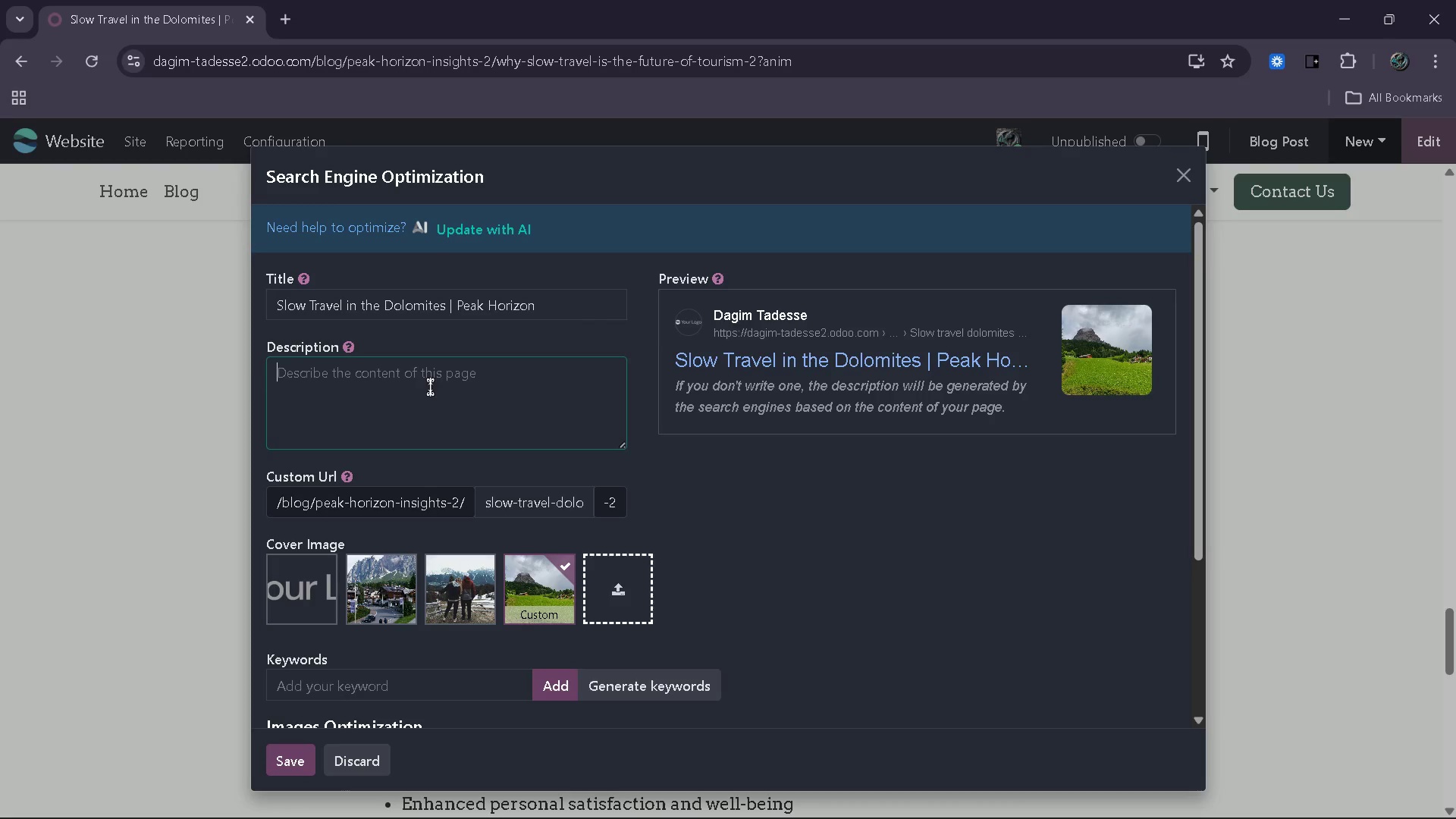 
type(Discover slow travel in the Dolomites wit )
key(Backspace)
type(h cultural immersion )
key(Backspace)
type(, authentica)
key(Backspace)
type( experin)
 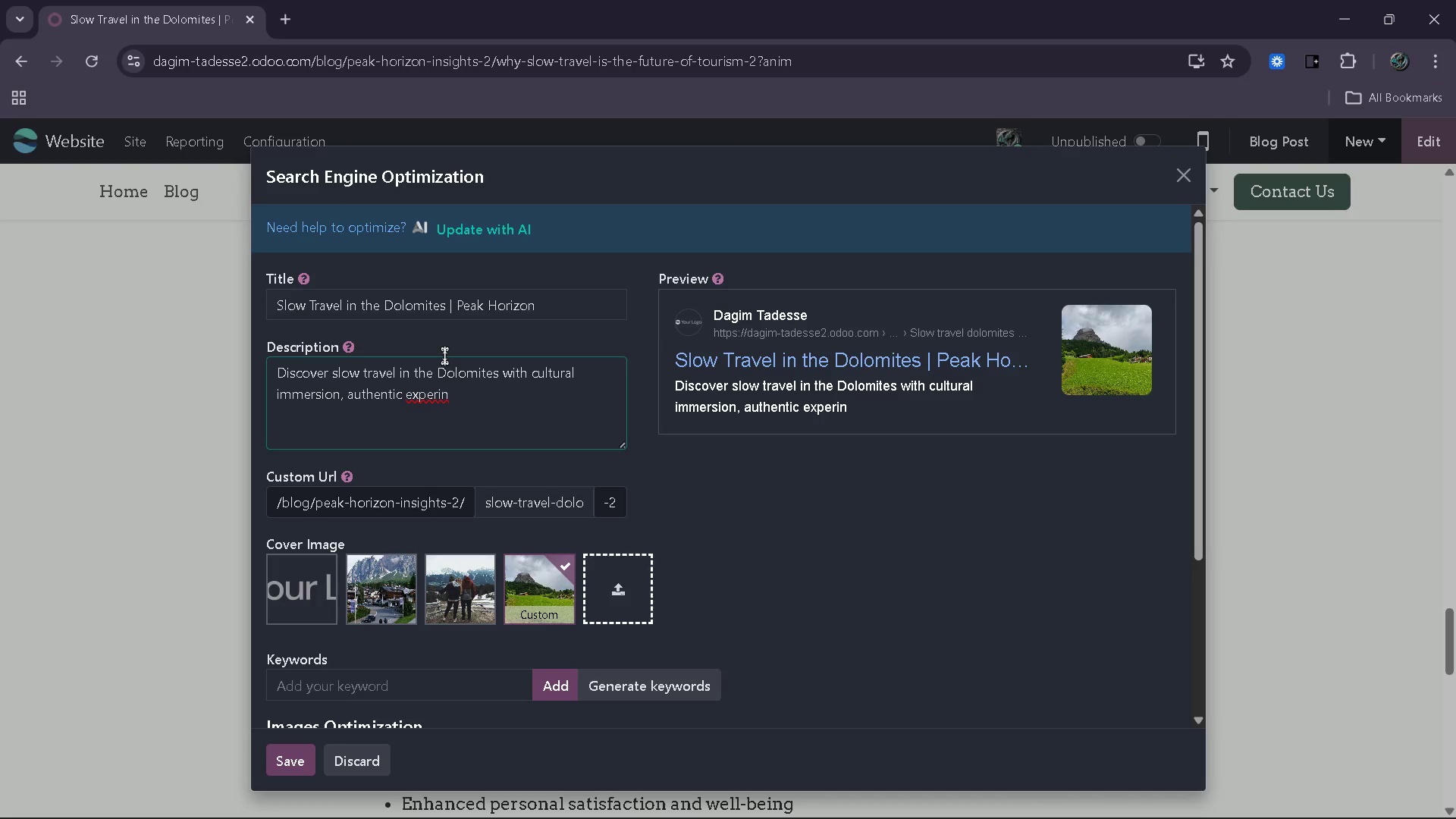 
key(Backspace)
type(ences , )
key(Backspace)
key(Backspace)
key(Backspace)
type(, a)
key(Backspace)
key(Backspace)
key(Backspace)
type( an )
key(Backspace)
type(d sustaina ble tourism for meaningful journeys.)
 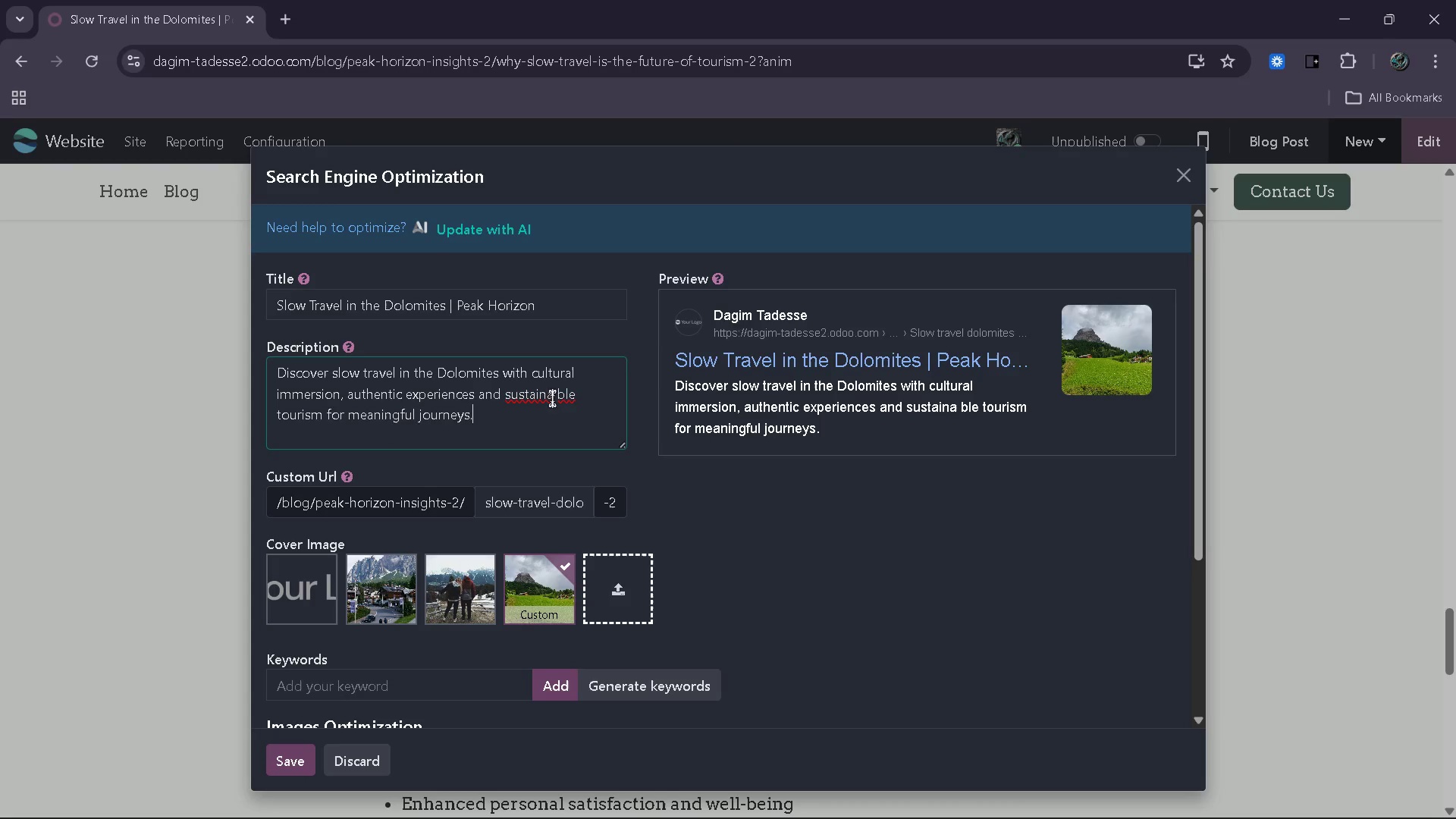 
left_click([559, 394])
 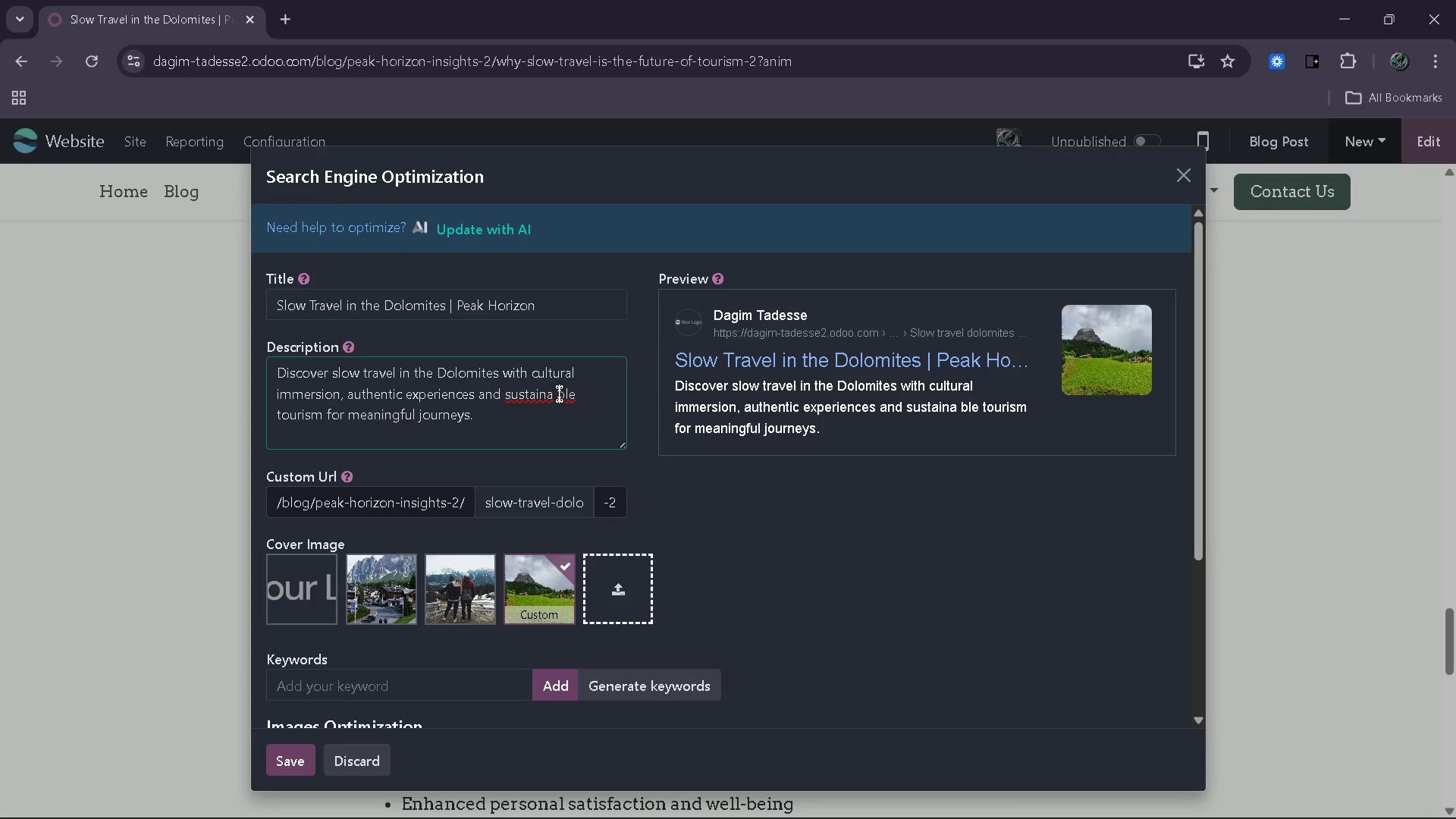 
key(Backspace)
 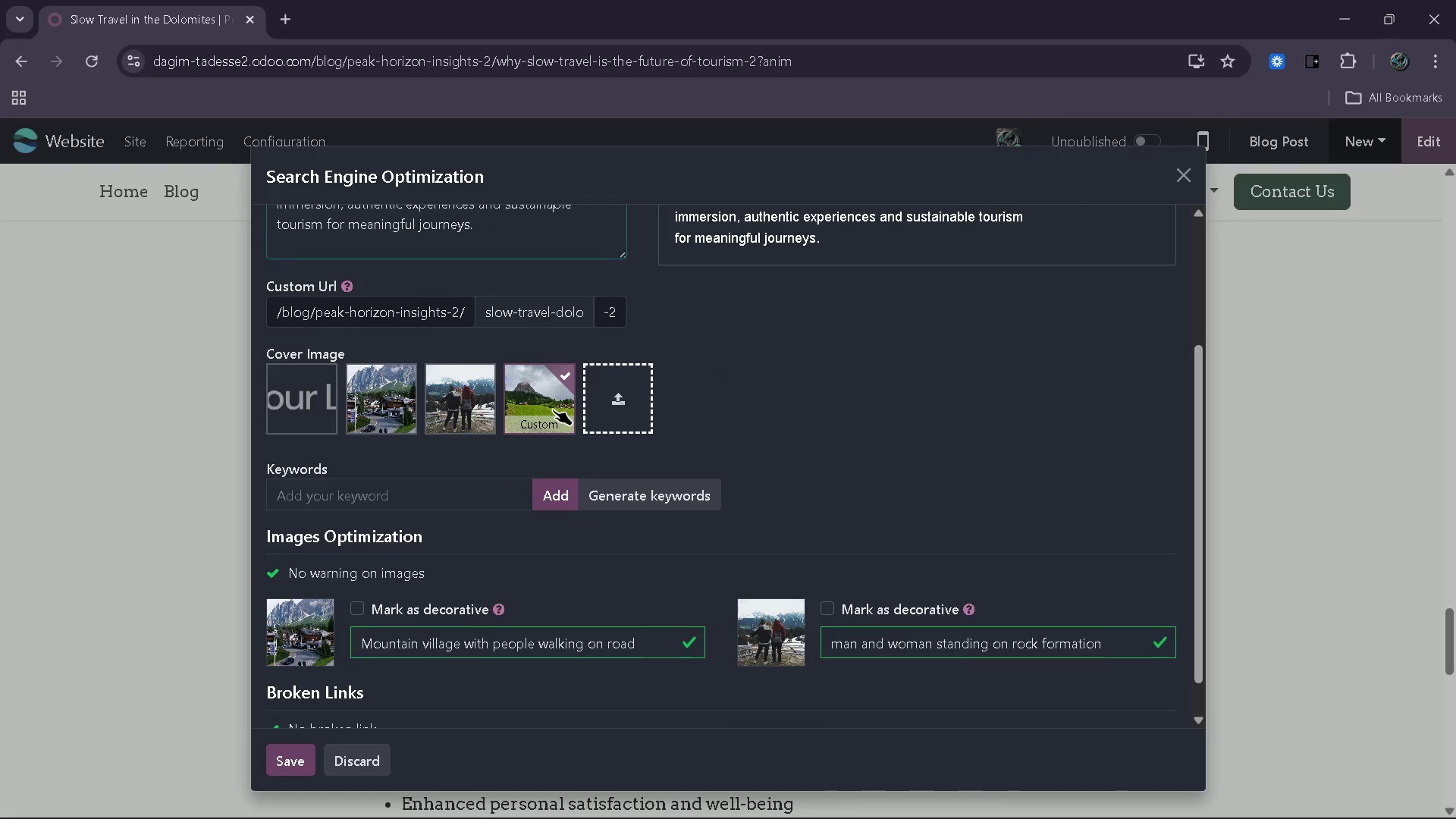 
left_click([677, 466])
 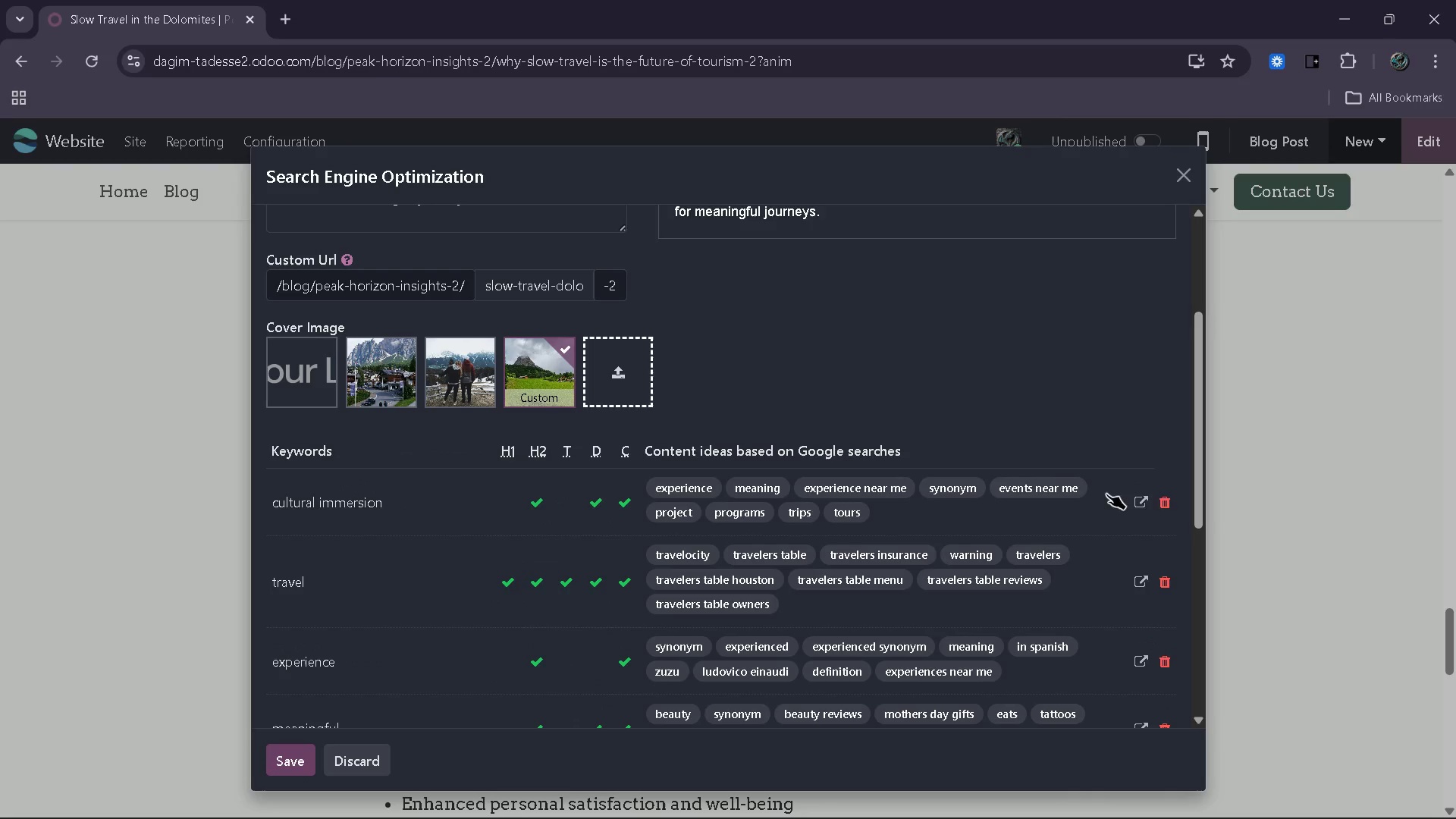 
double_click([1171, 504])
 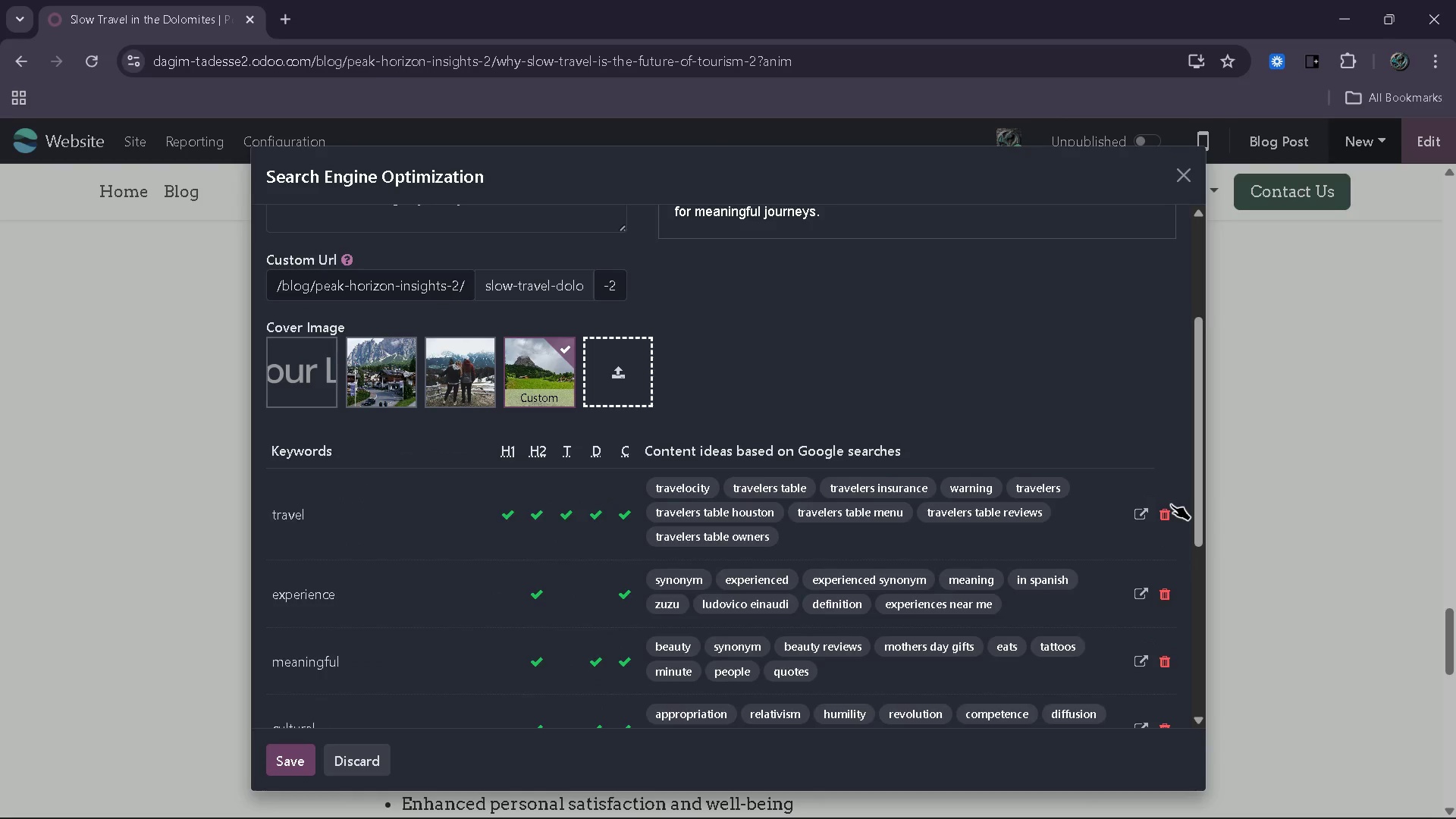 
triple_click([1171, 504])
 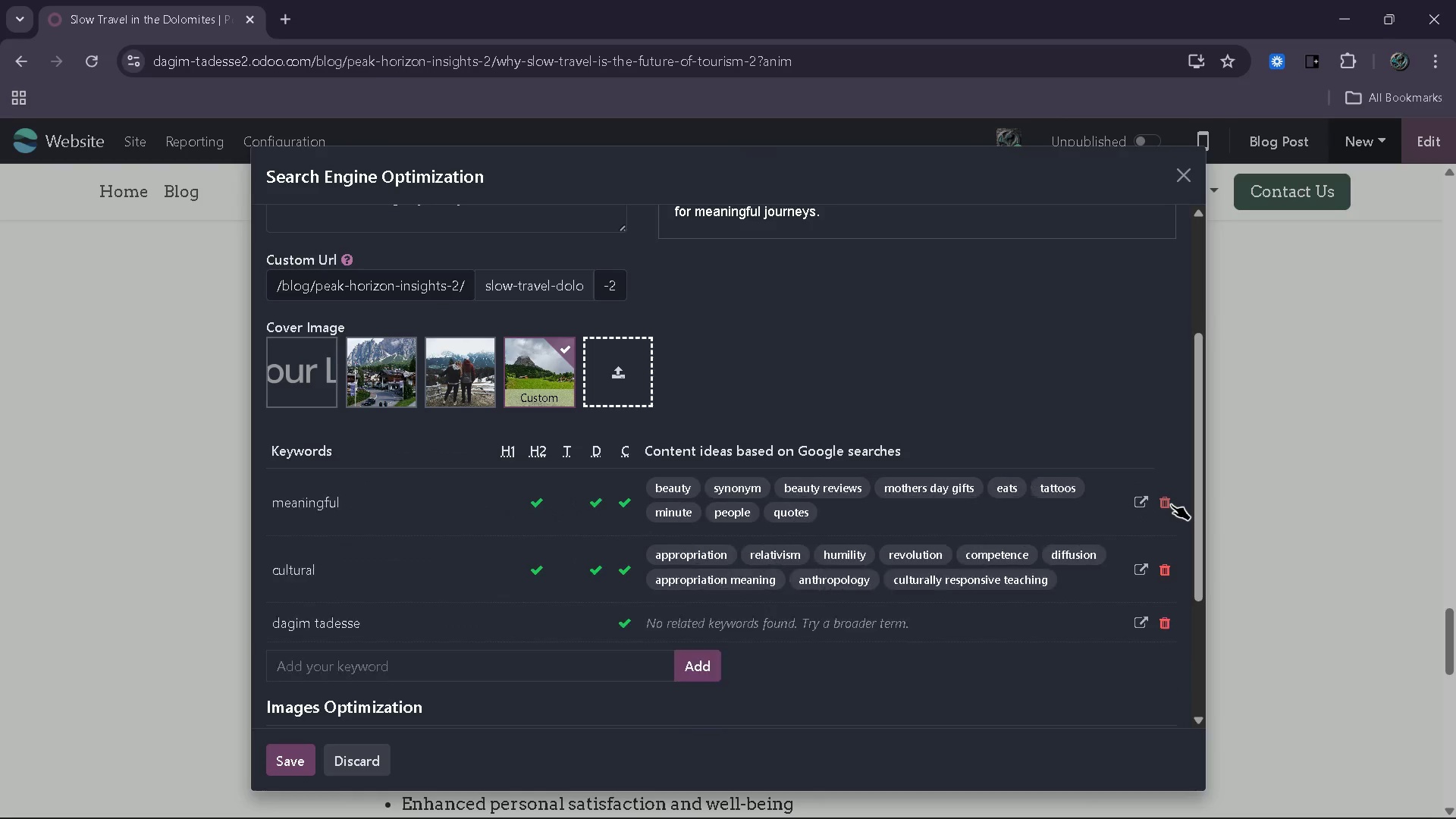 
triple_click([1171, 504])
 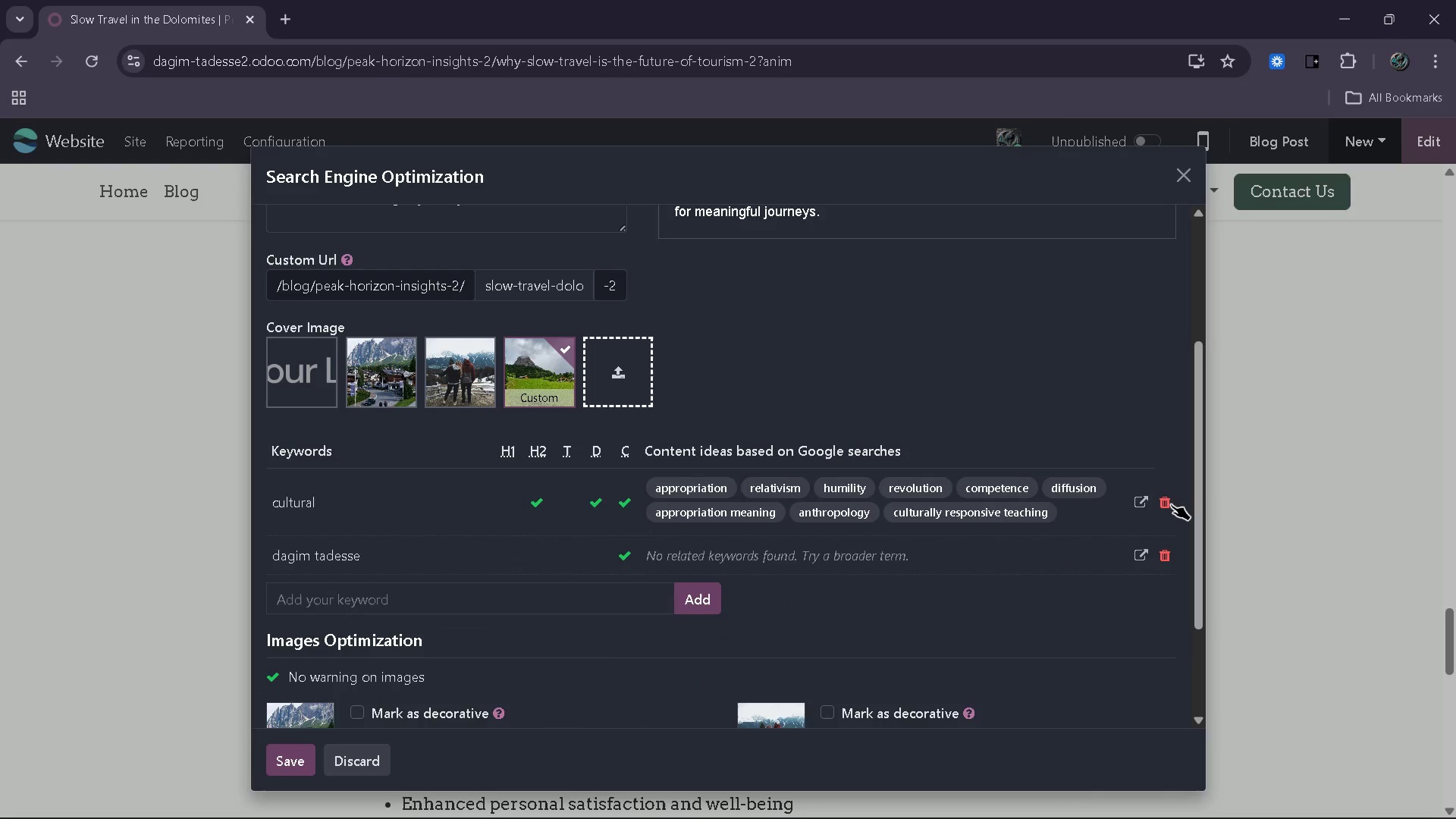 
triple_click([1171, 504])
 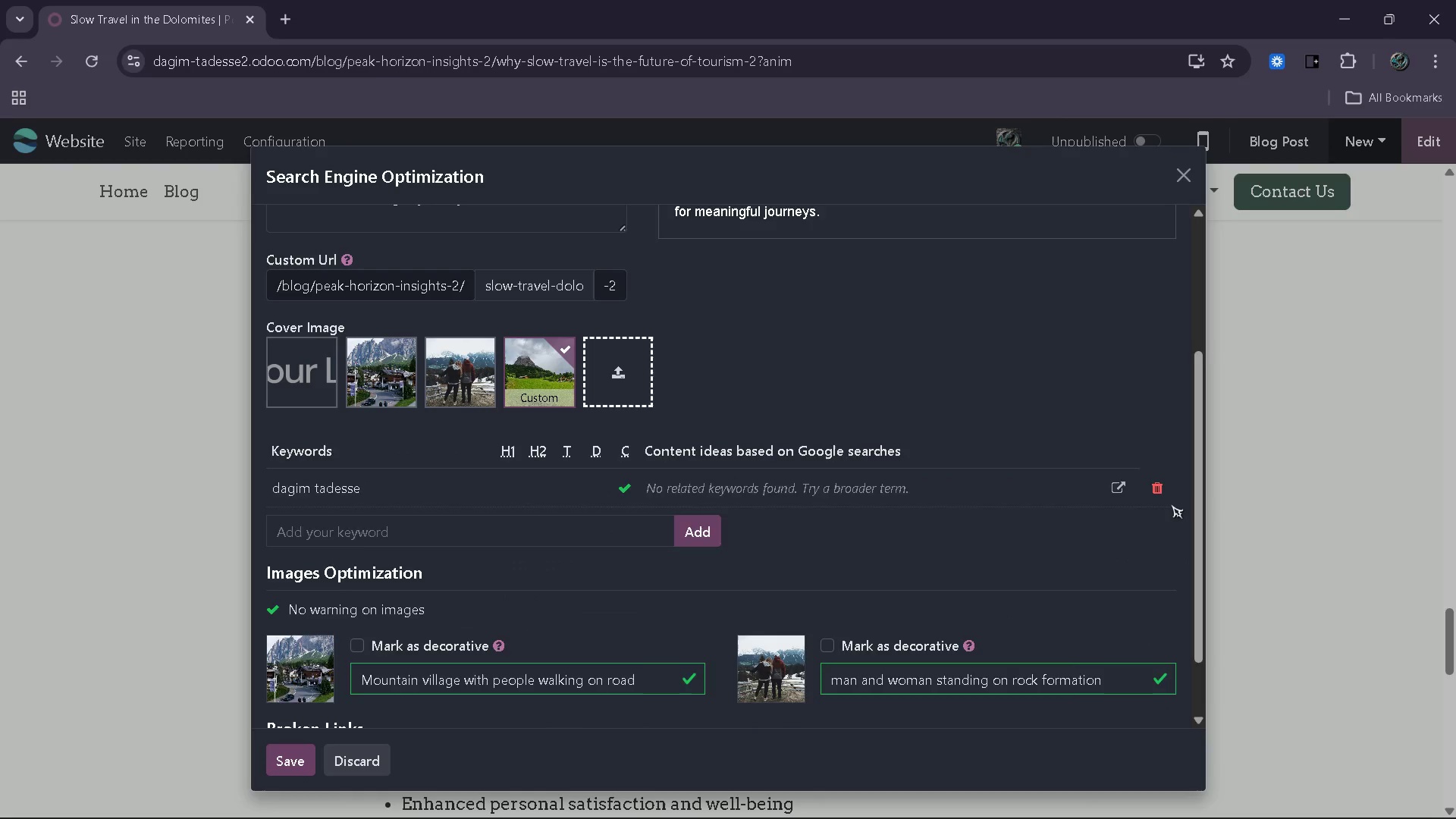 
triple_click([1171, 504])
 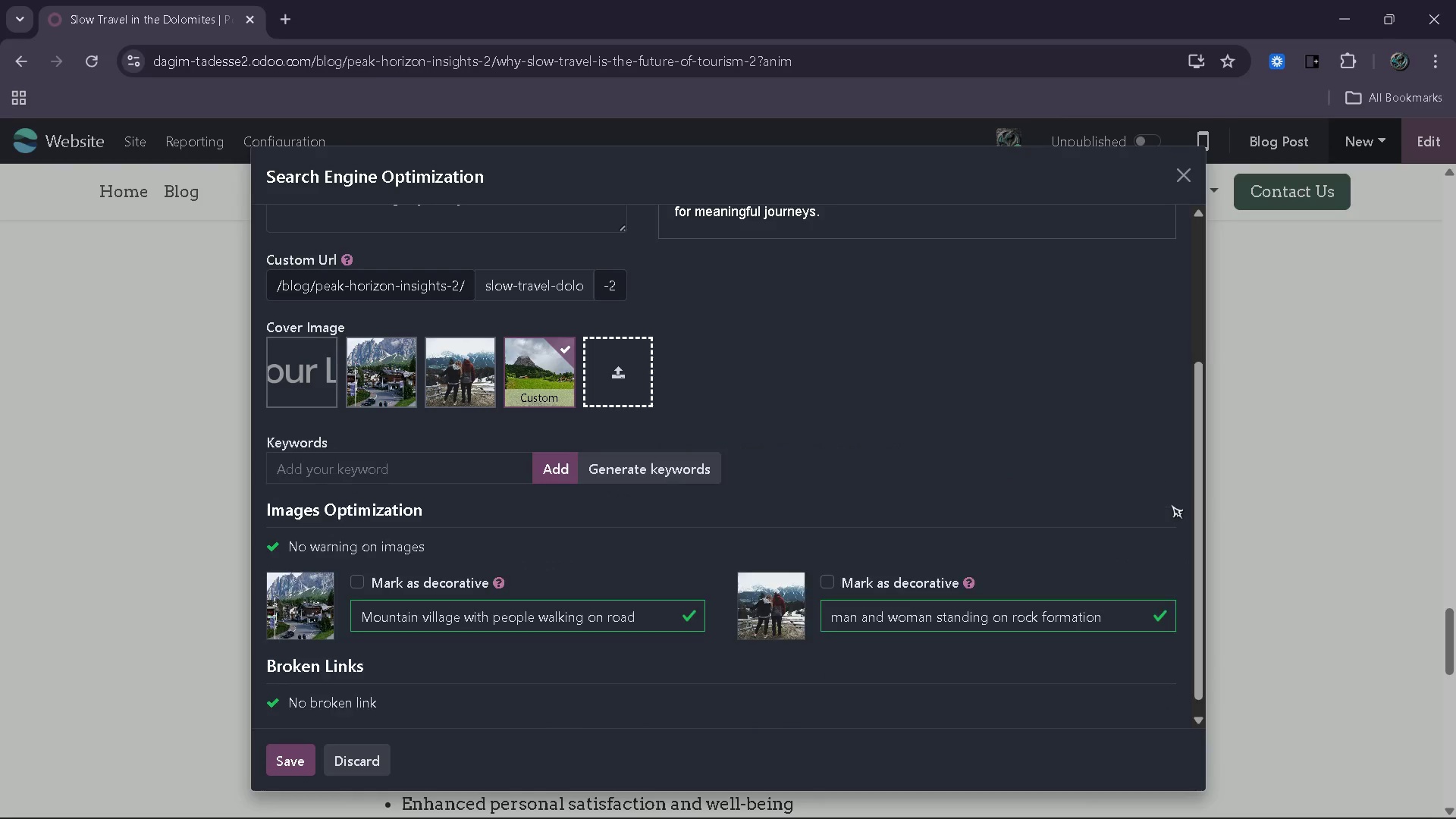 
triple_click([1171, 504])
 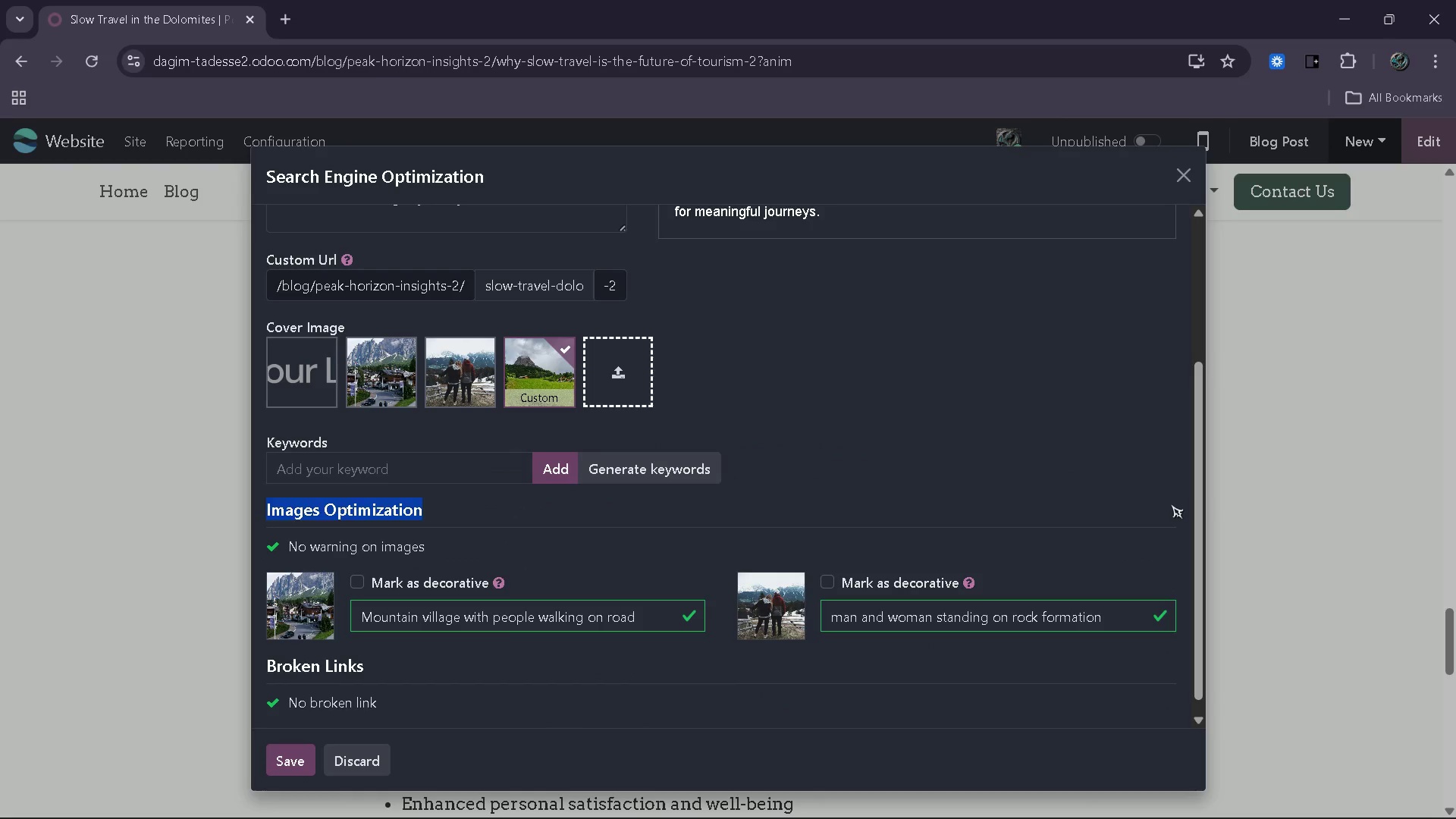 
triple_click([1171, 504])
 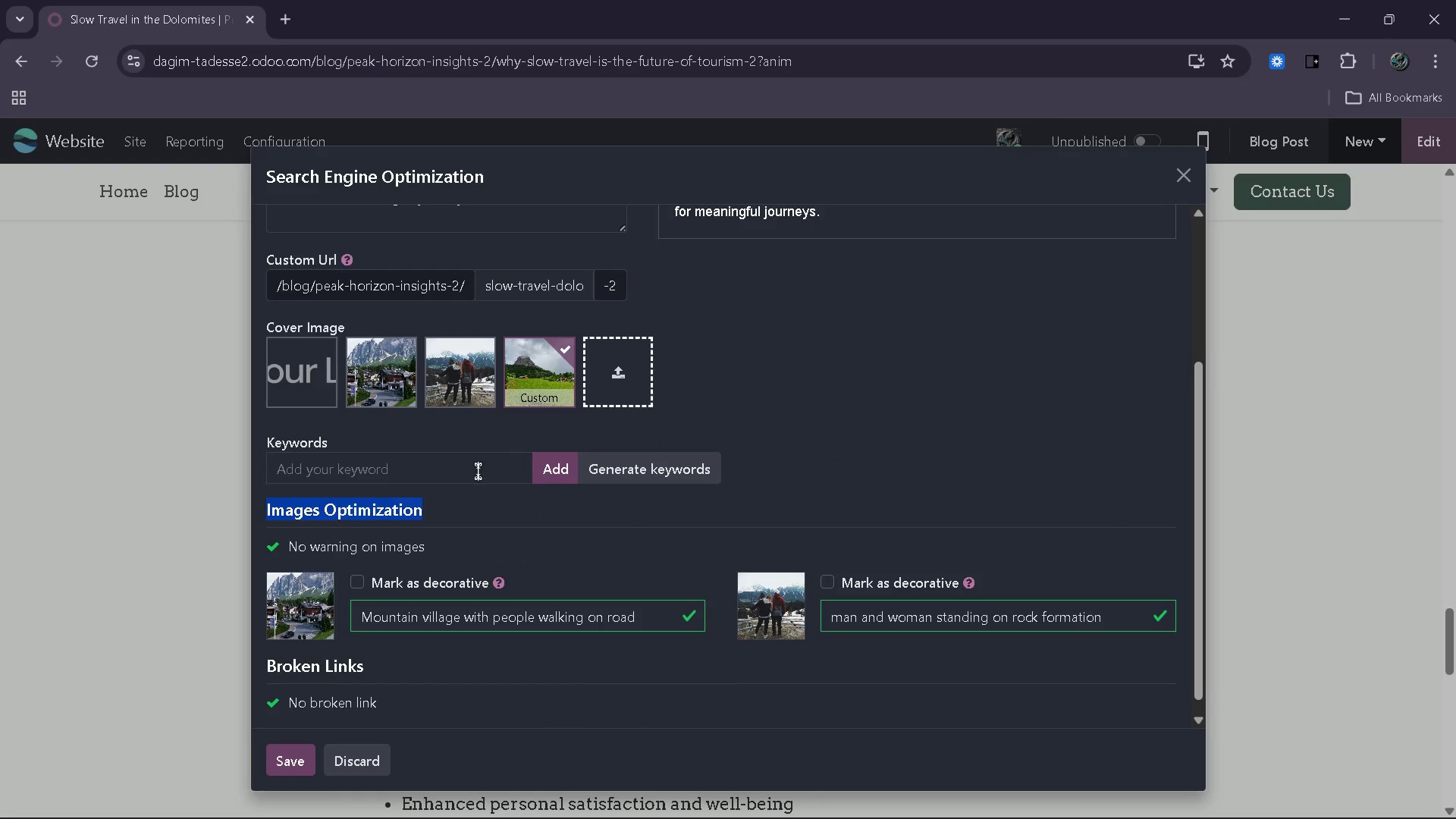 
left_click([475, 470])
 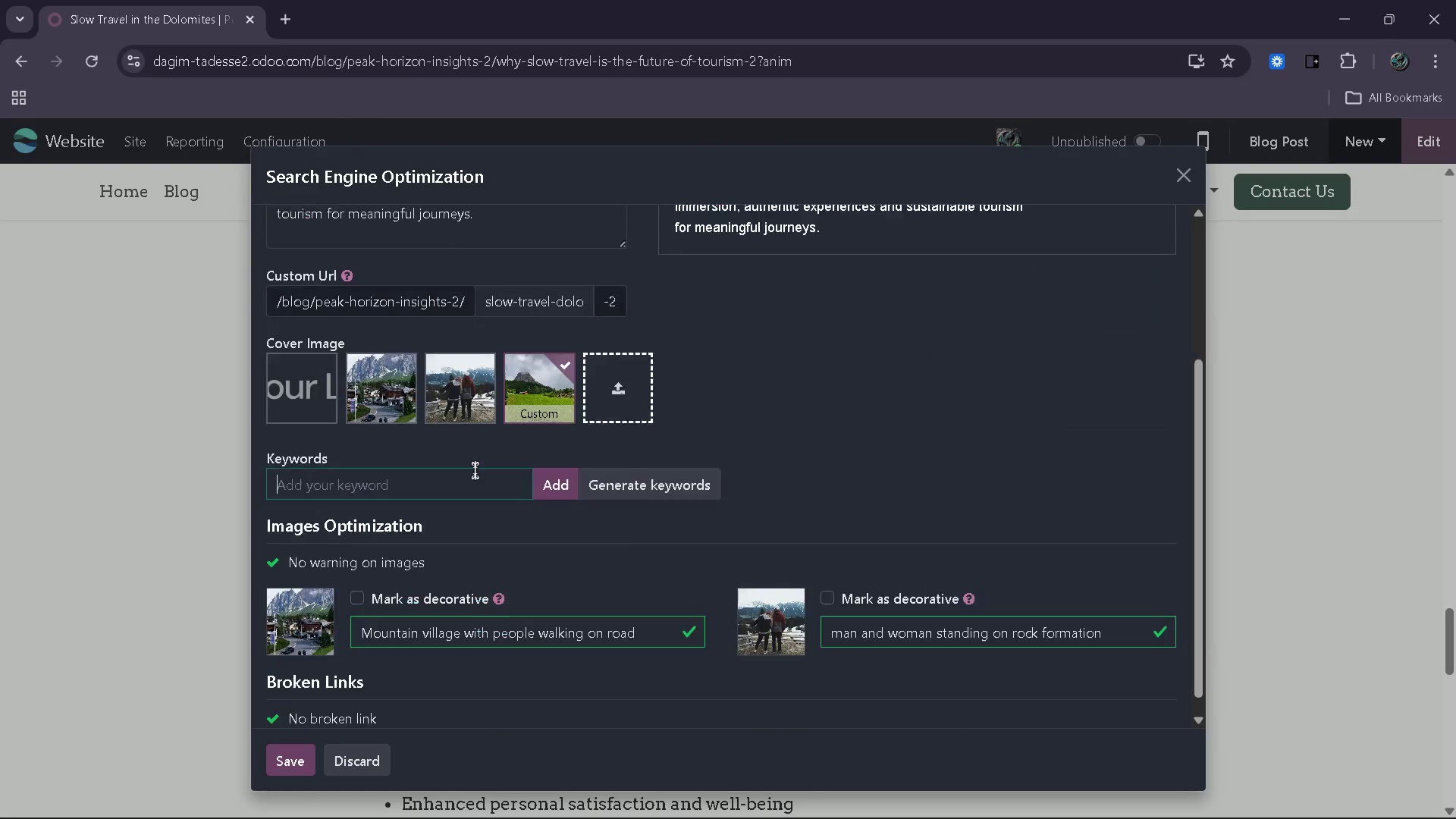 
left_click([471, 470])
 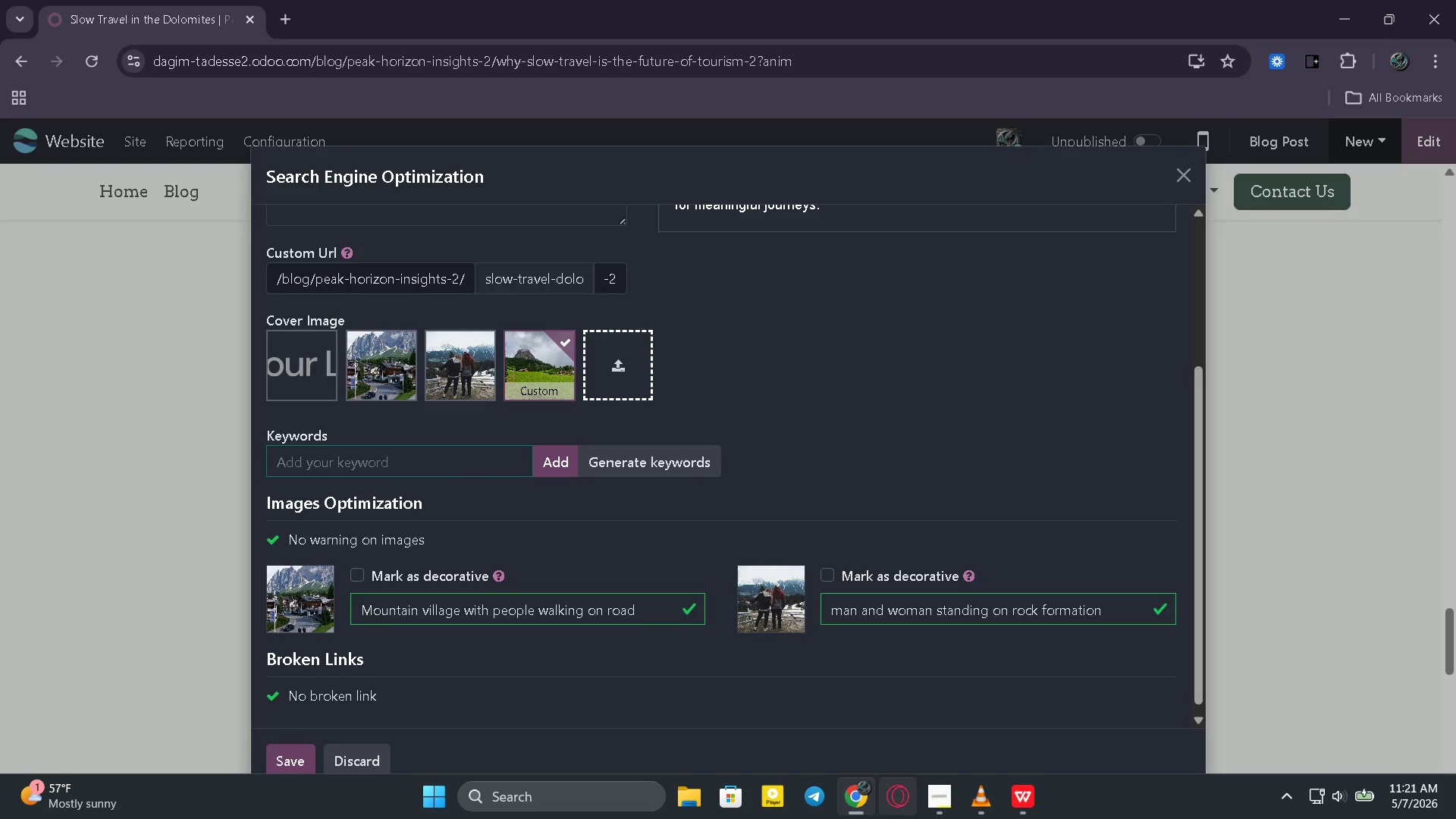 
left_click([1013, 803])
 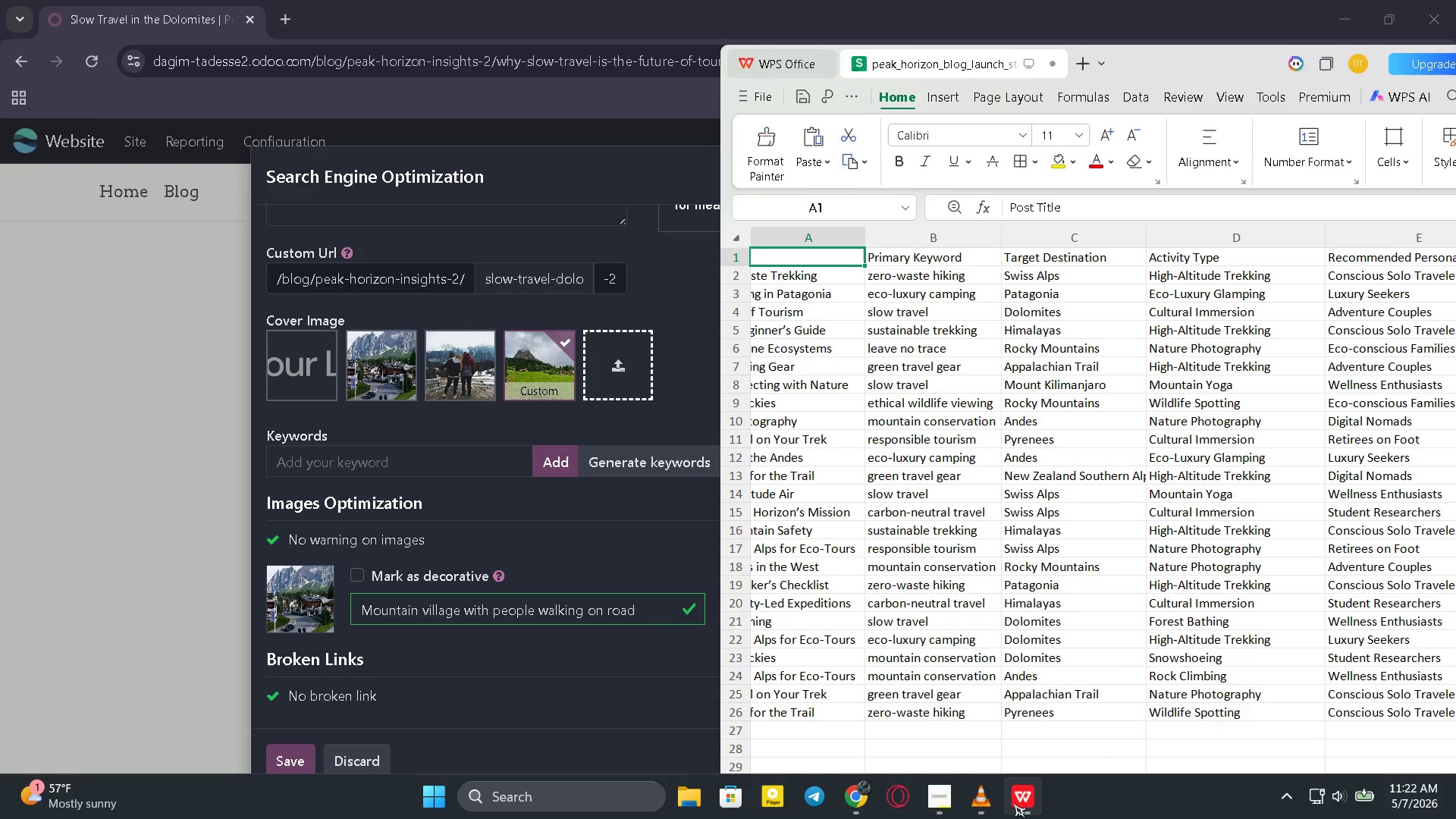 
left_click([1013, 803])
 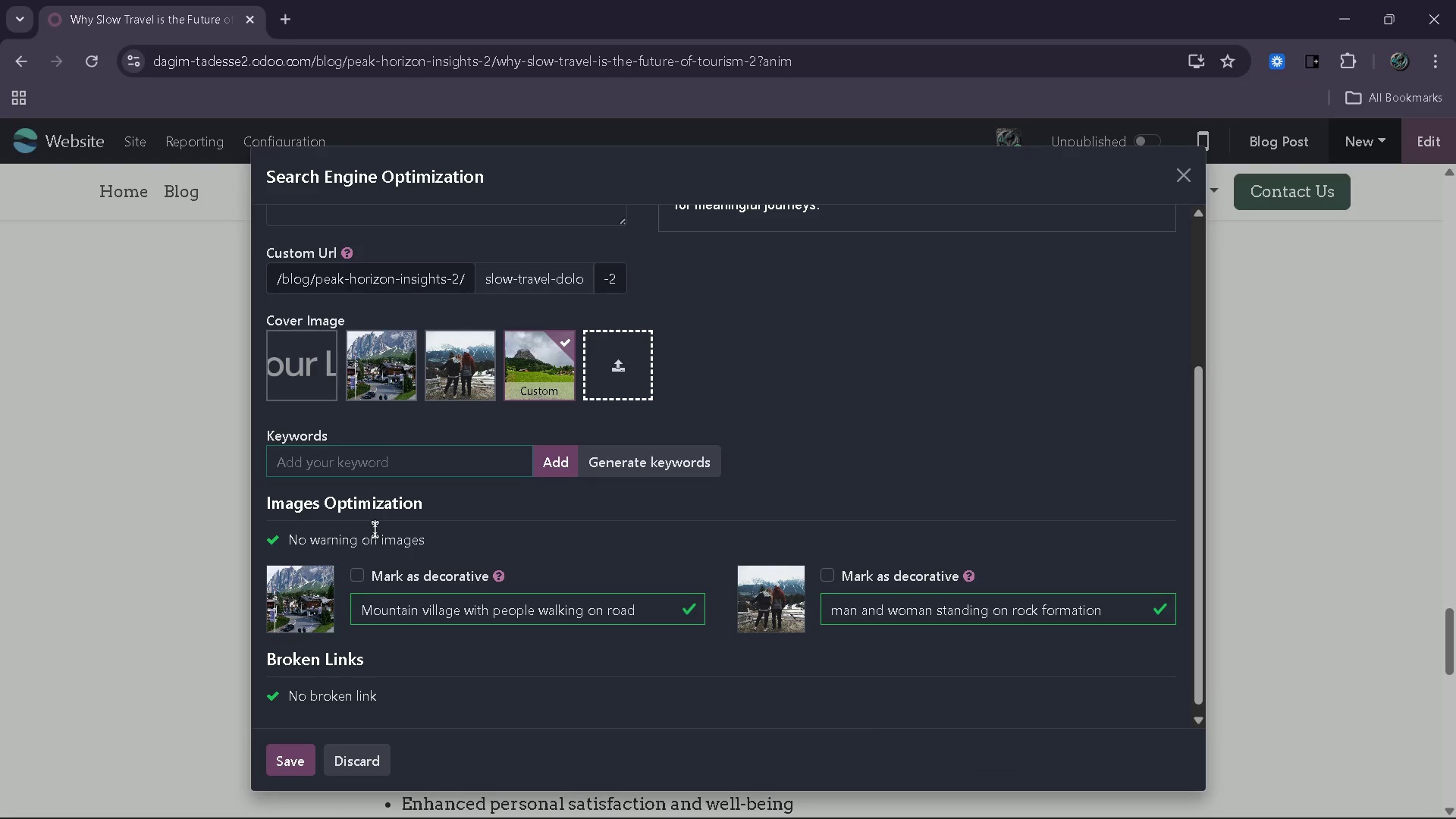 
type(Slow travel)
 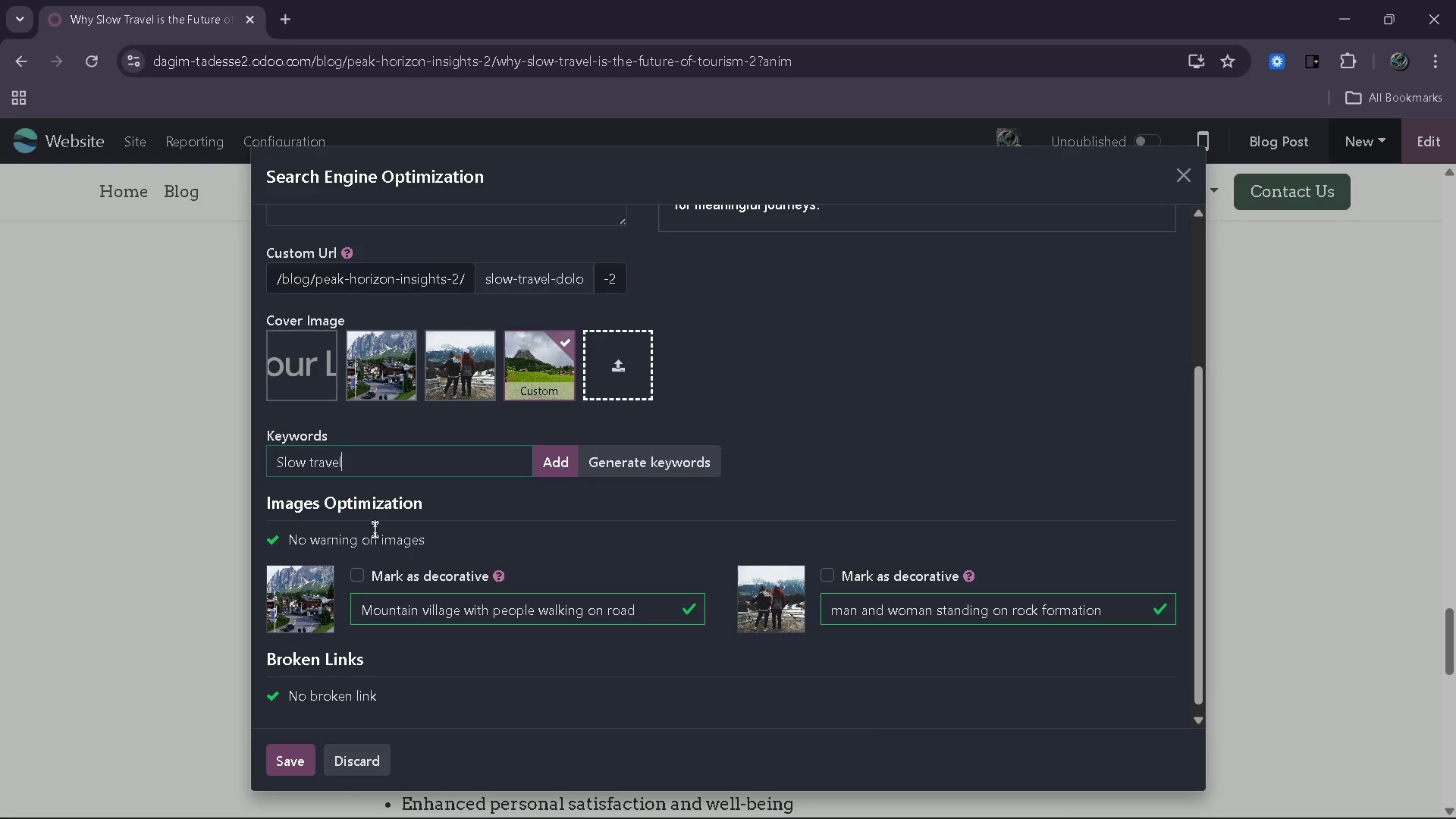 
key(Enter)
 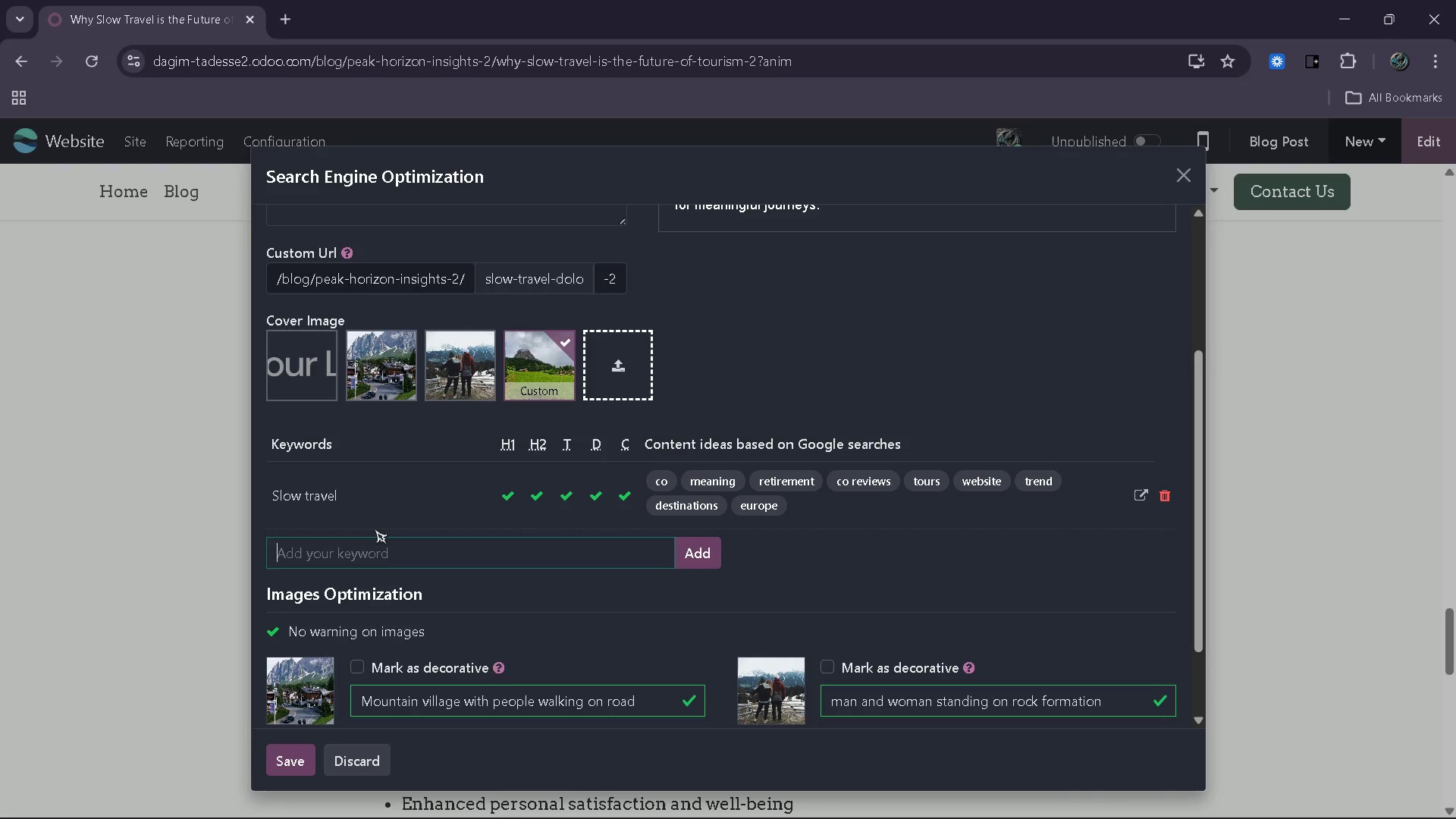 
type(cultural immersion\)
key(Backspace)
 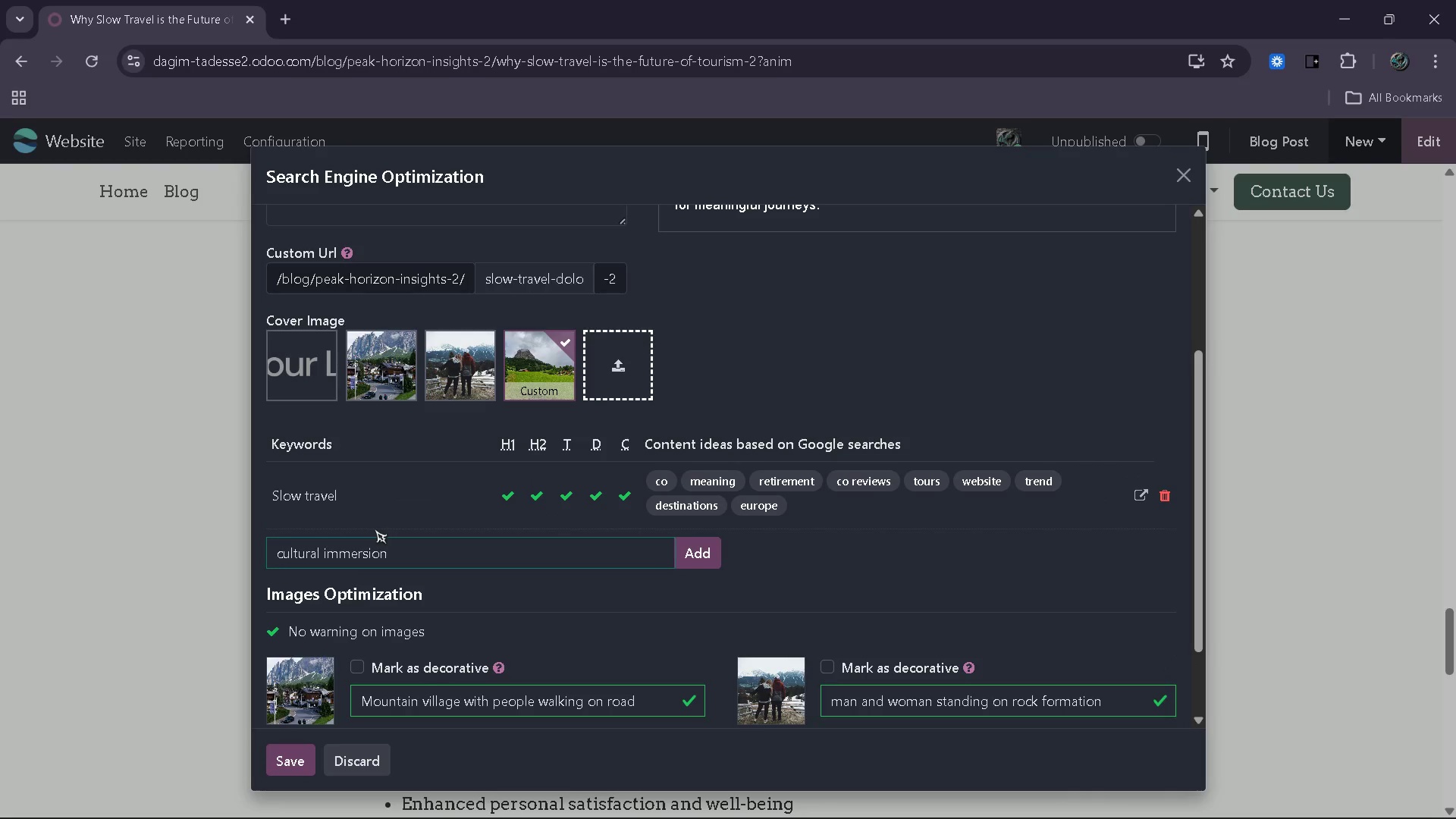 
key(Enter)
 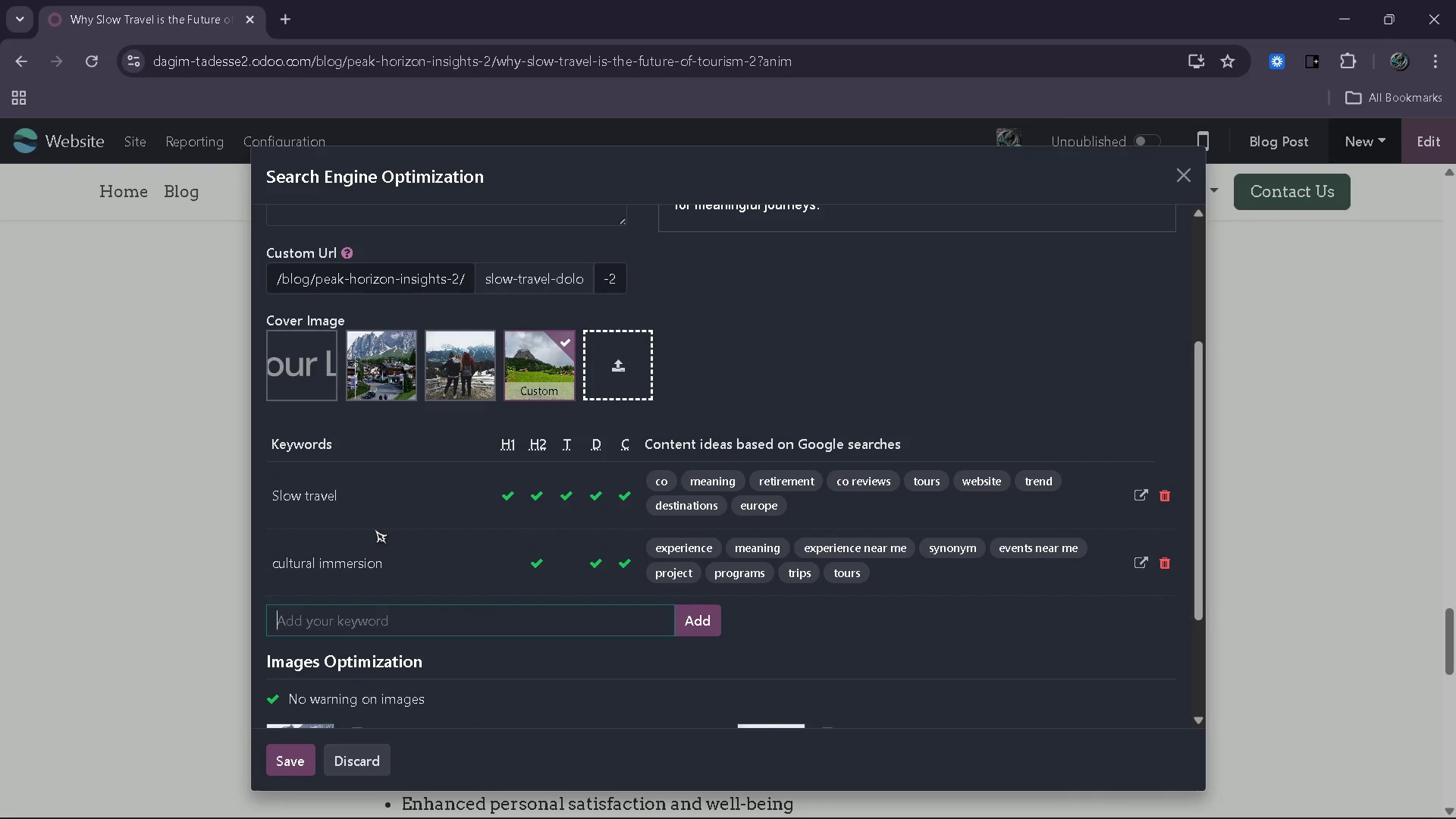 
type(tourism)
 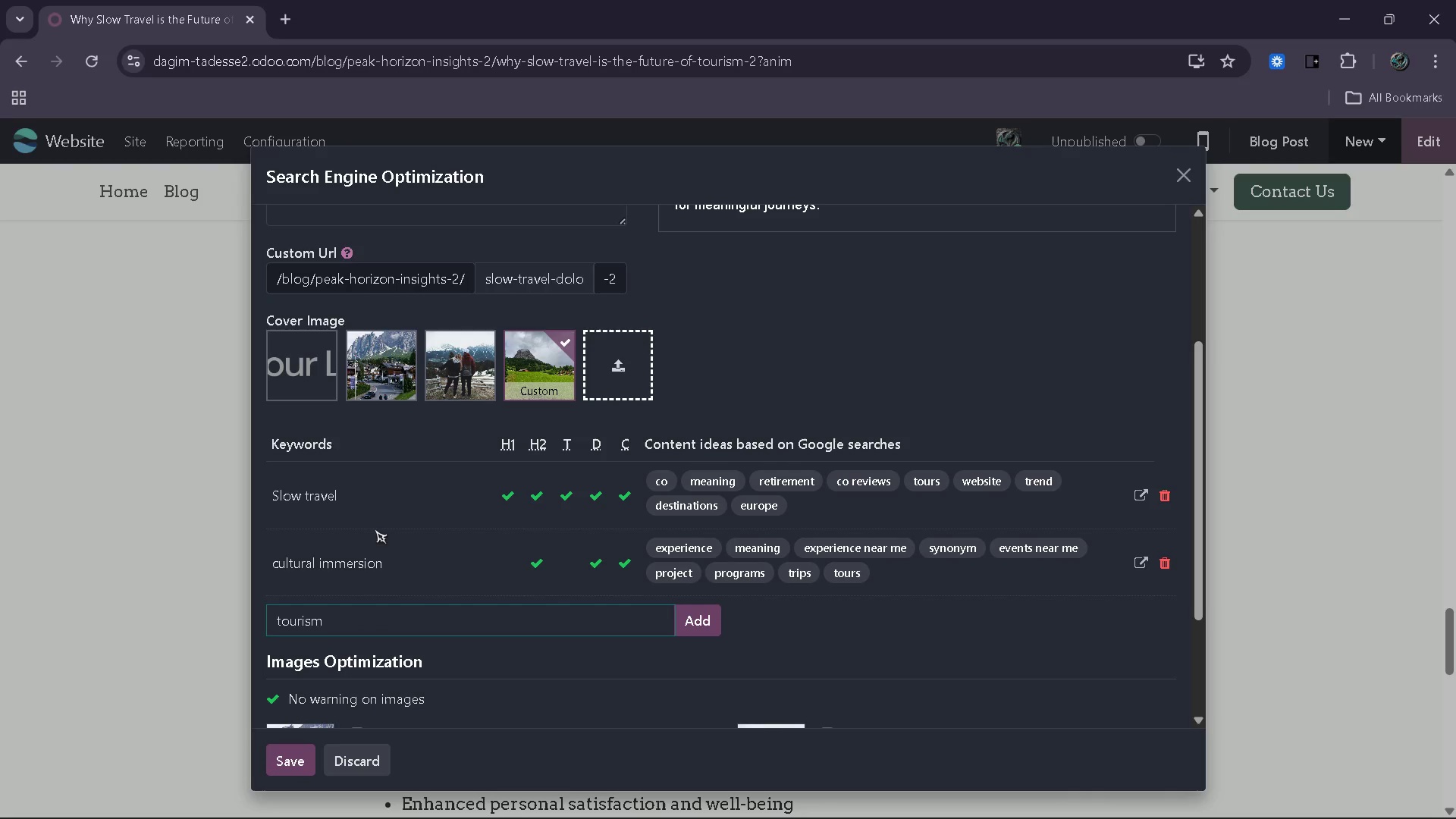 
key(Enter)
 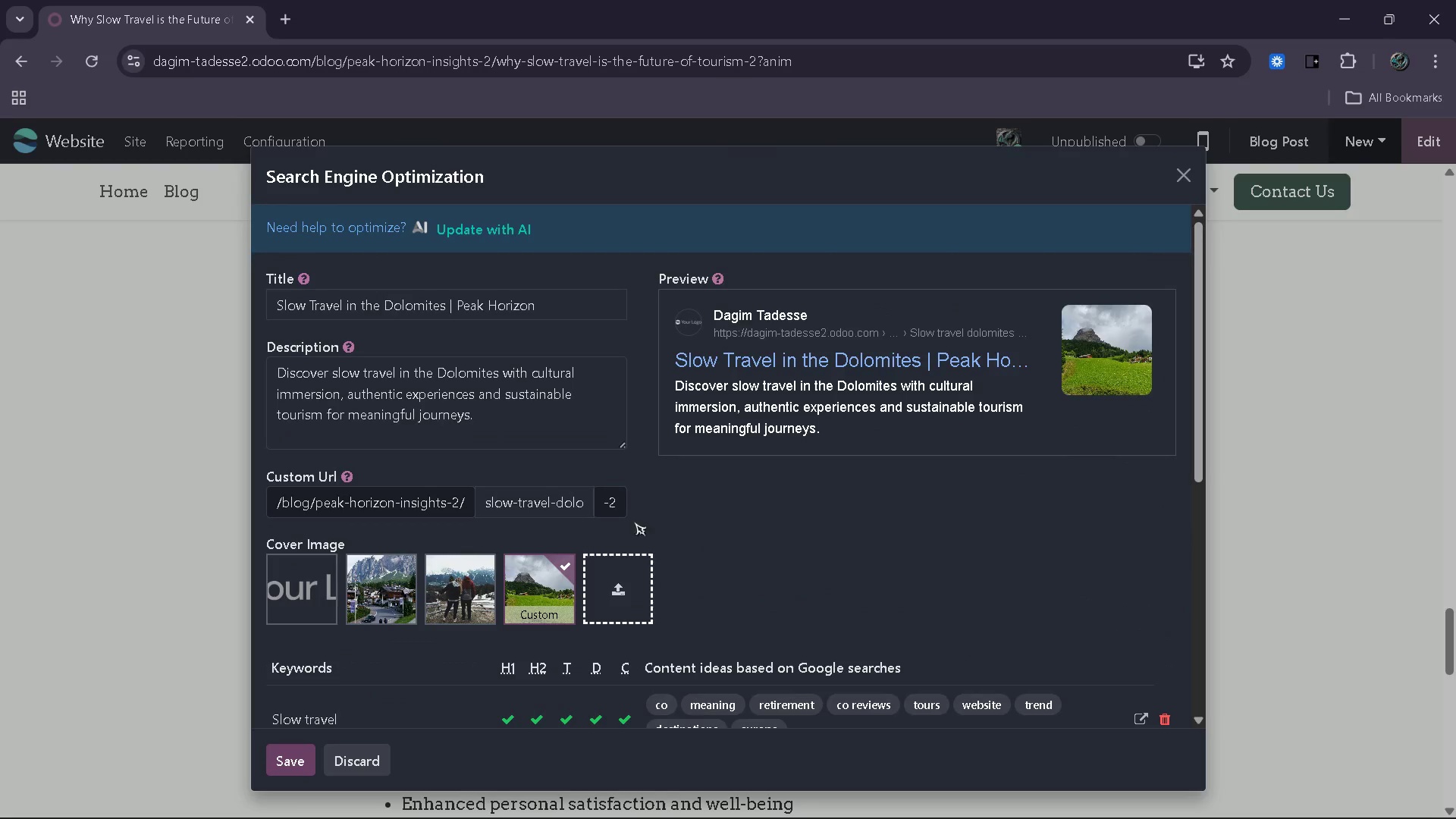 
wait(5.41)
 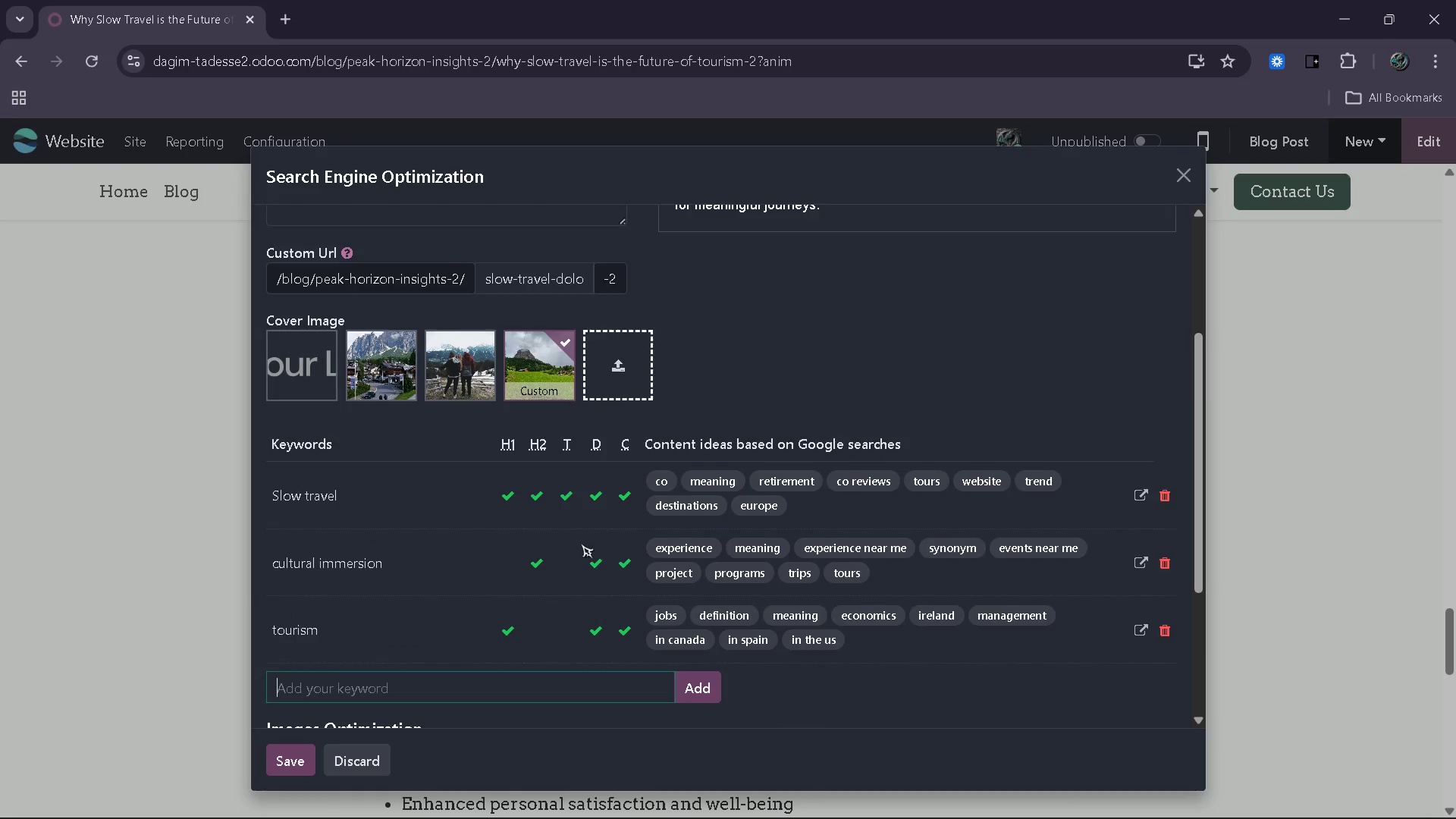 
left_click([293, 765])
 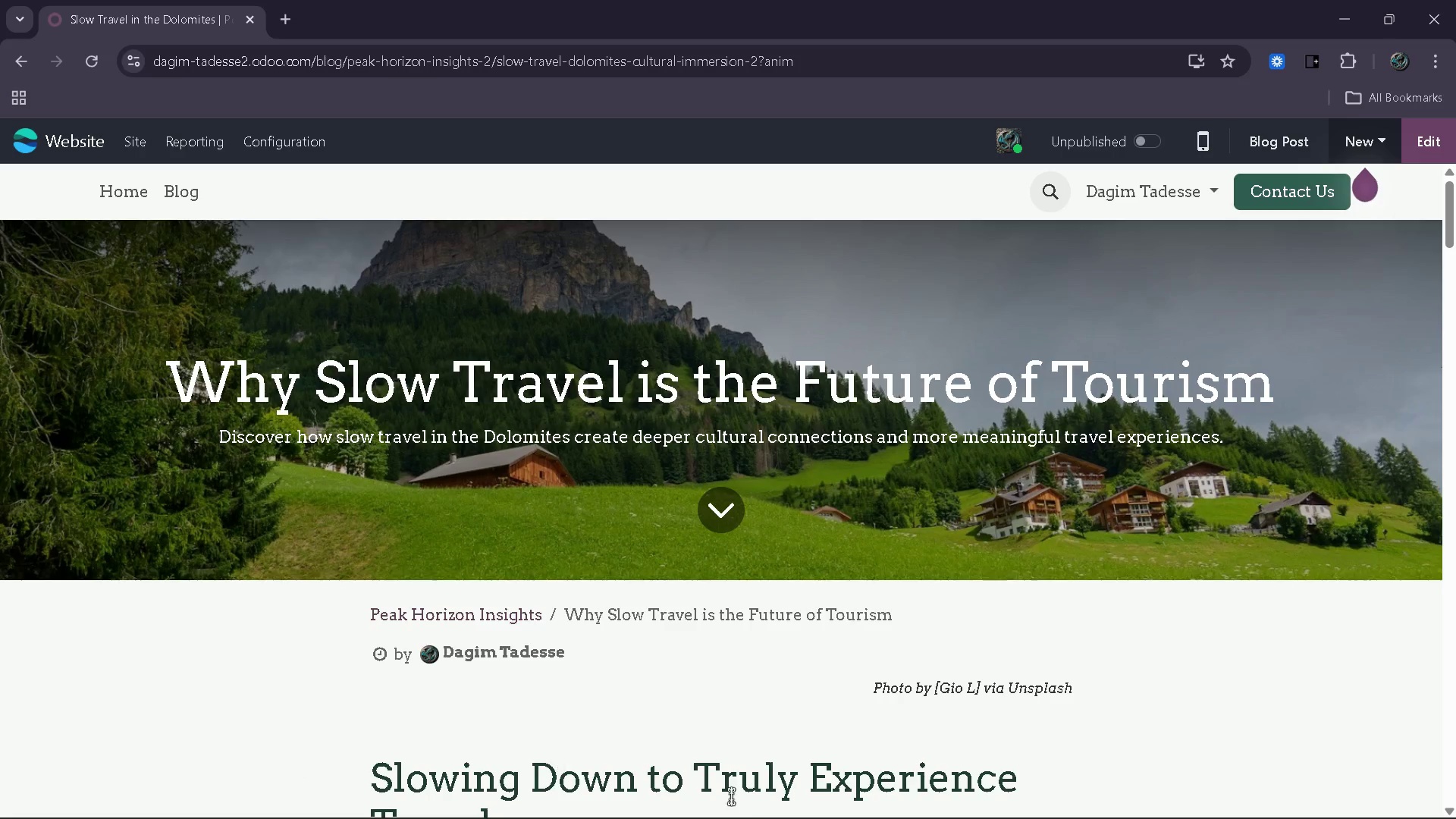 
wait(11.16)
 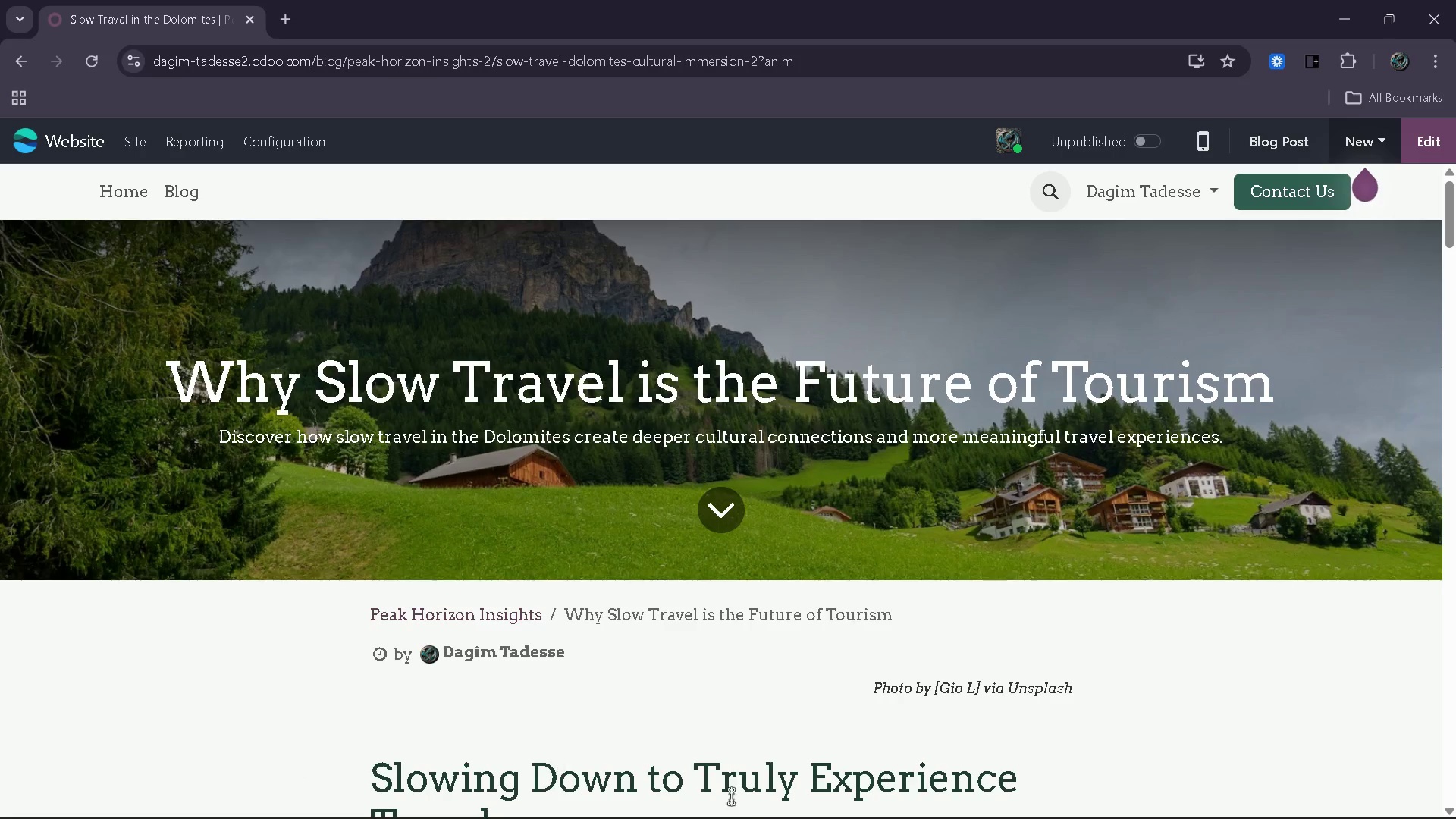 
left_click([1206, 159])
 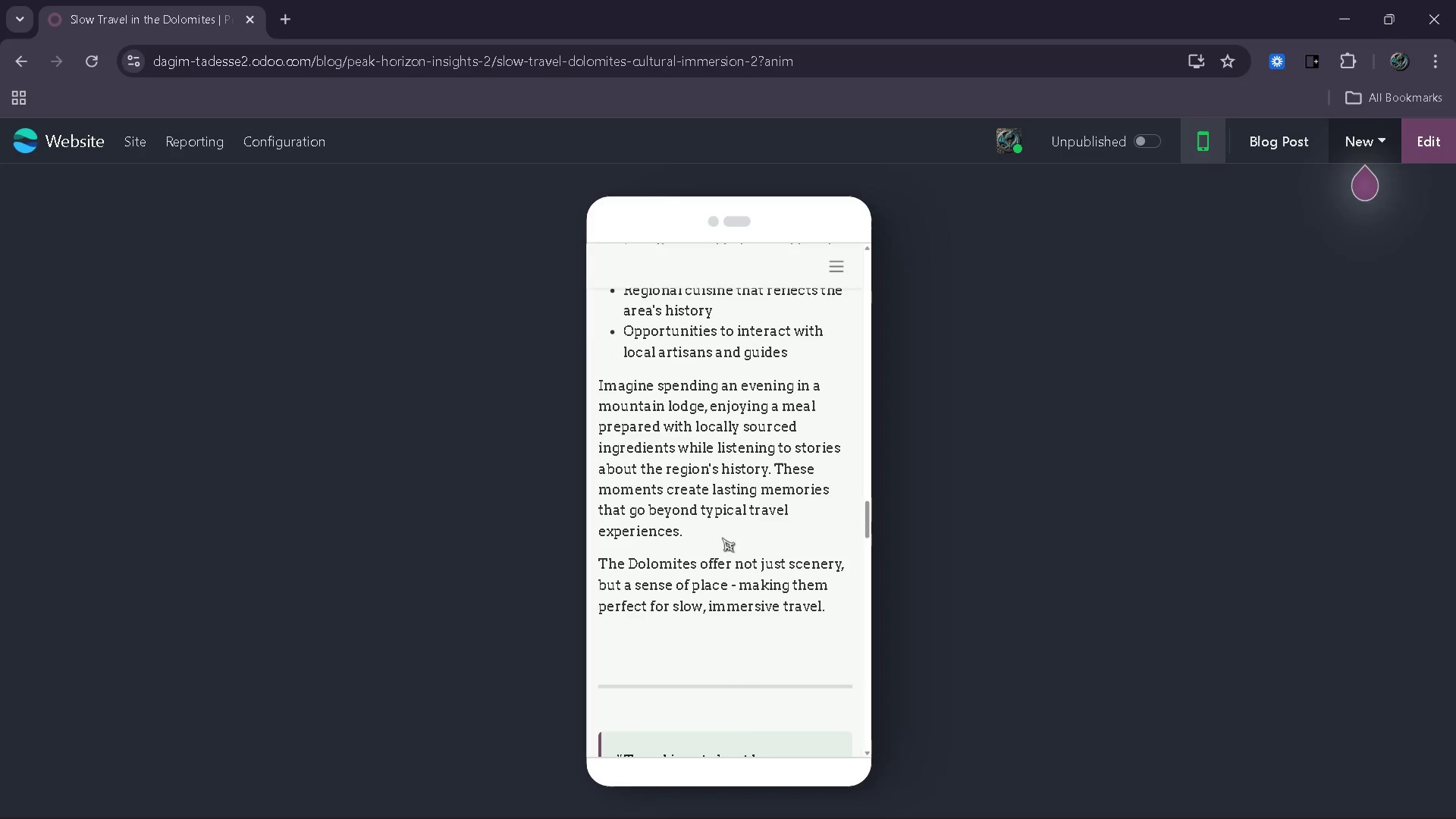 
wait(14.17)
 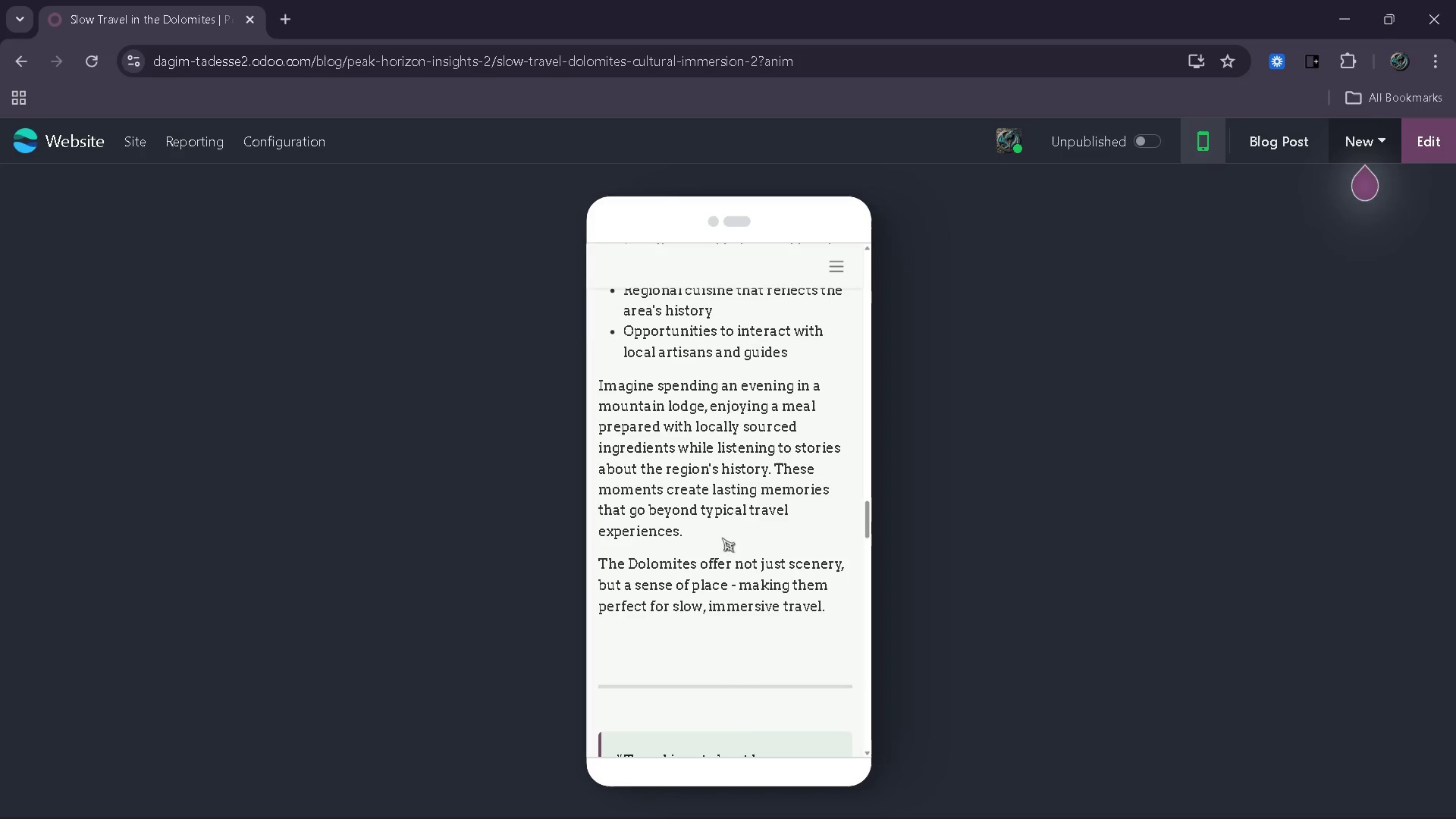 
left_click([1170, 142])
 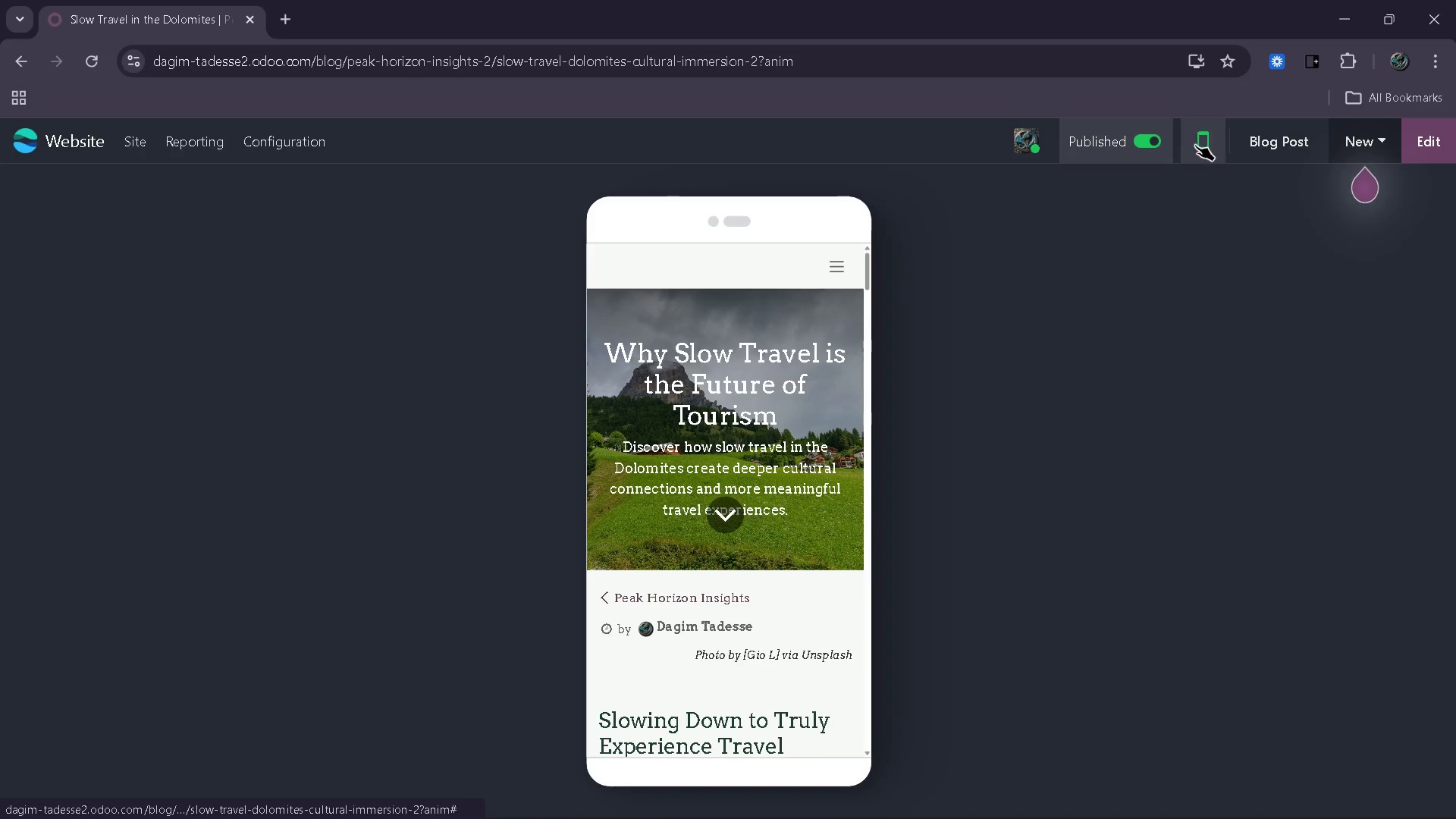 
left_click([1195, 145])
 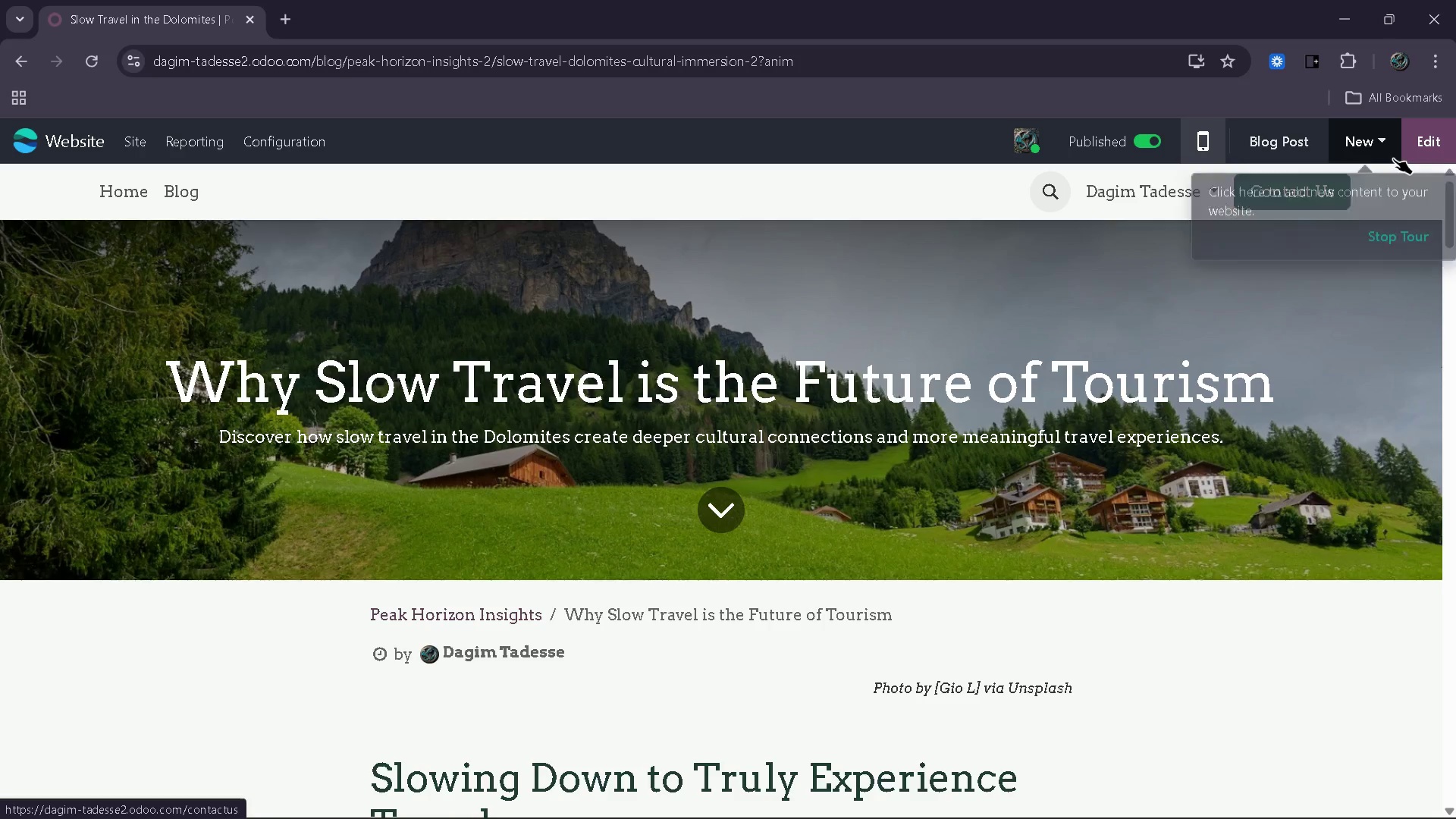 
mouse_move([1051, 570])
 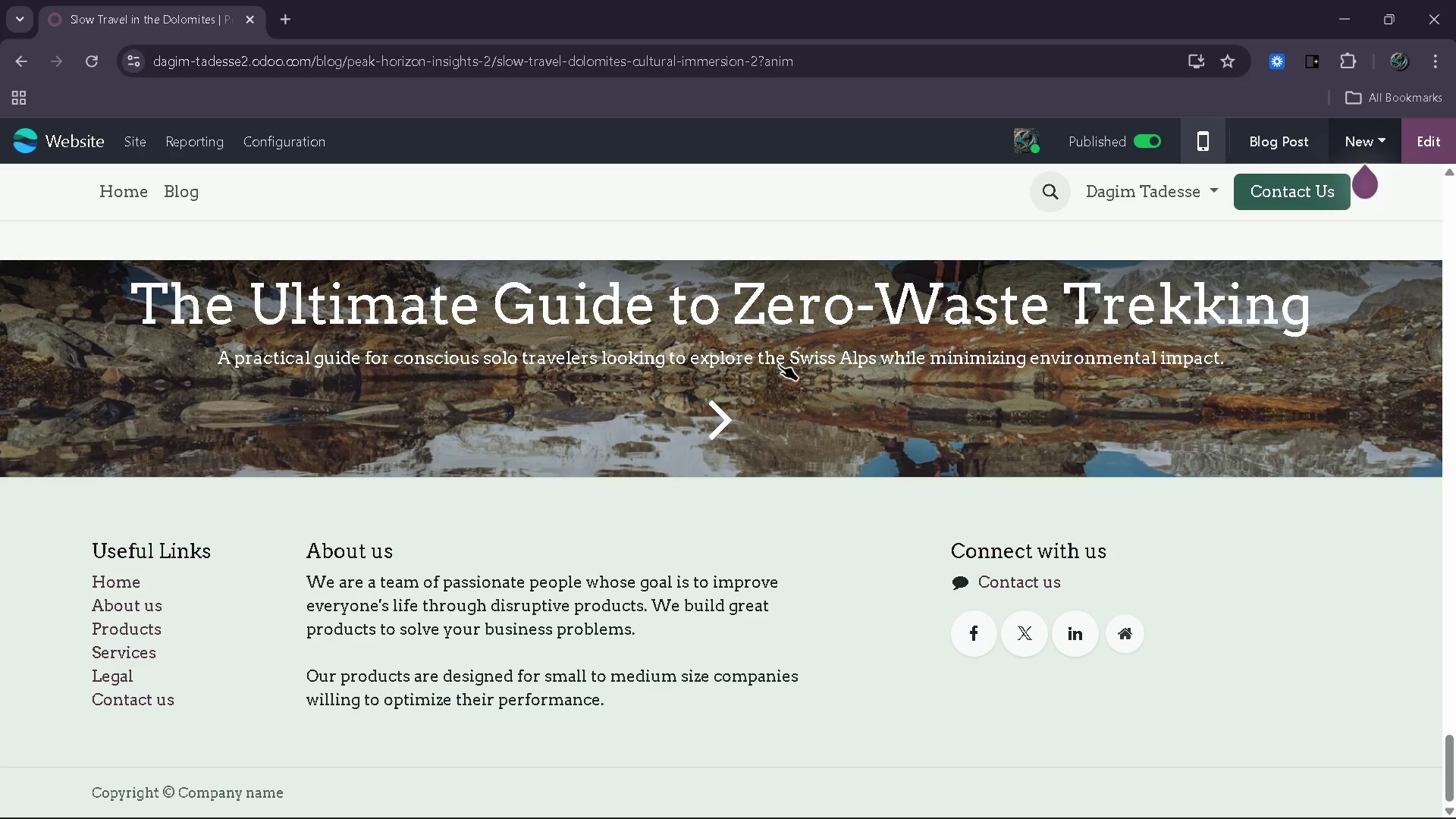 
left_click([779, 365])
 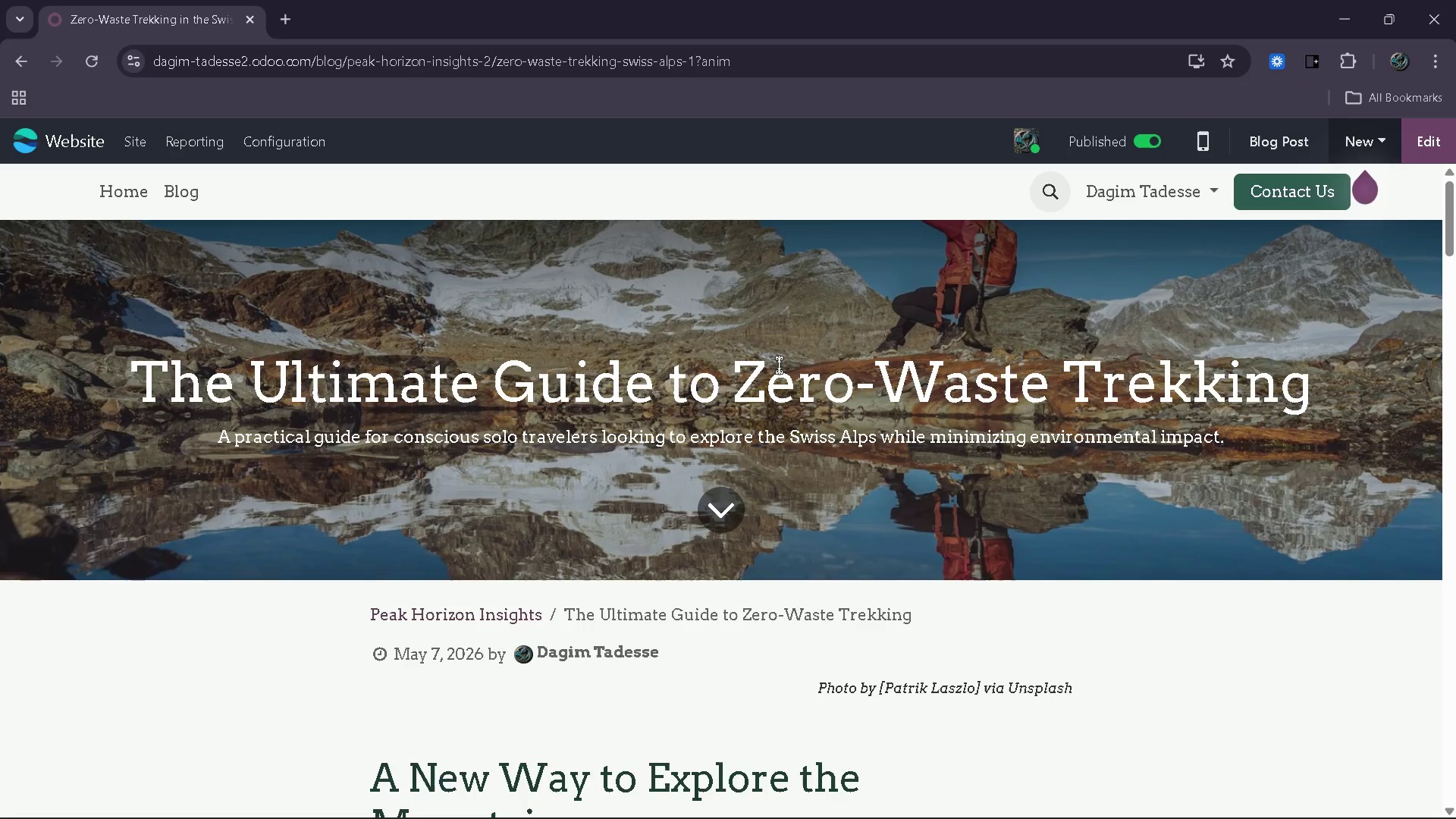 
wait(5.73)
 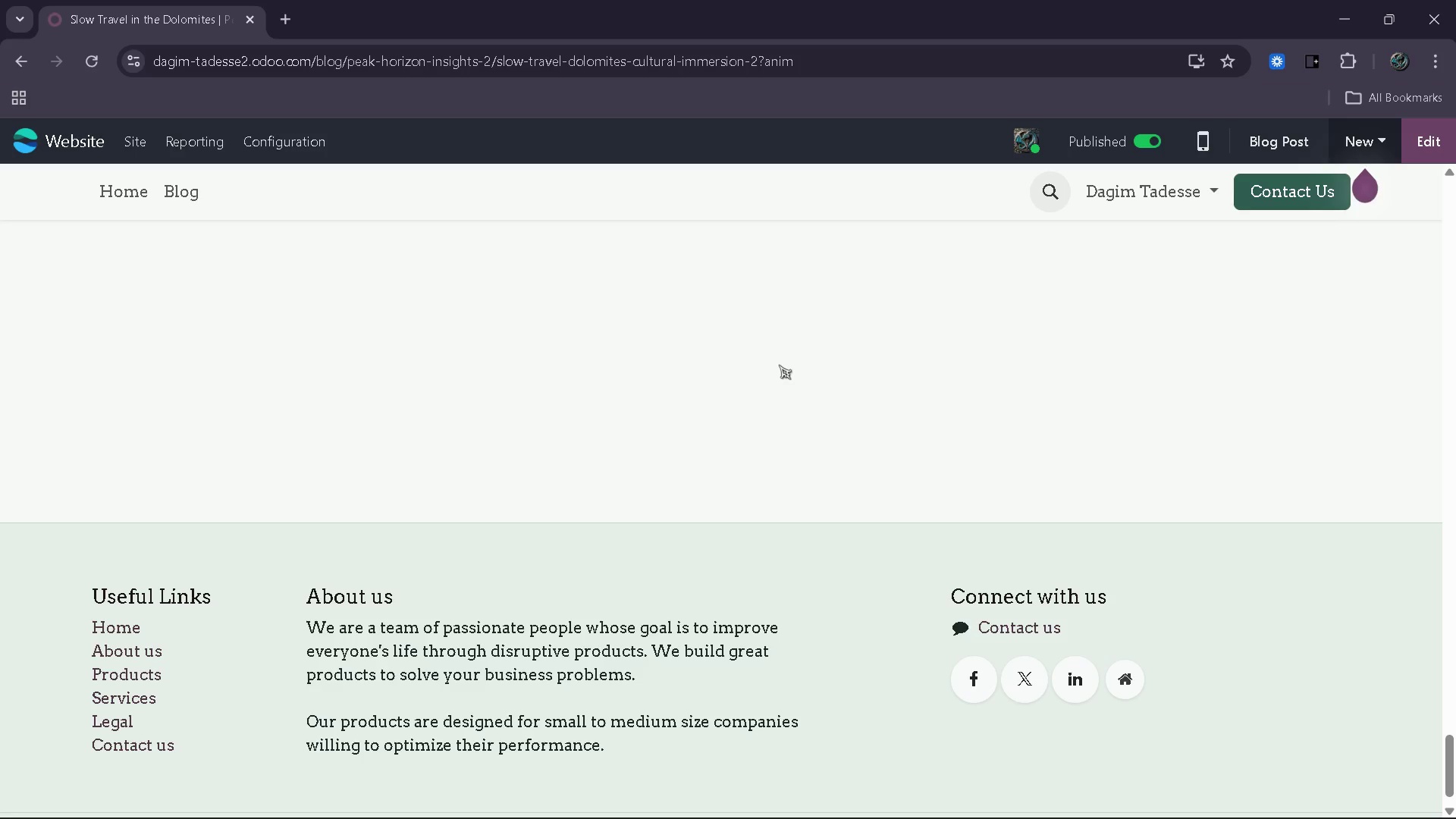 
left_click([1444, 134])
 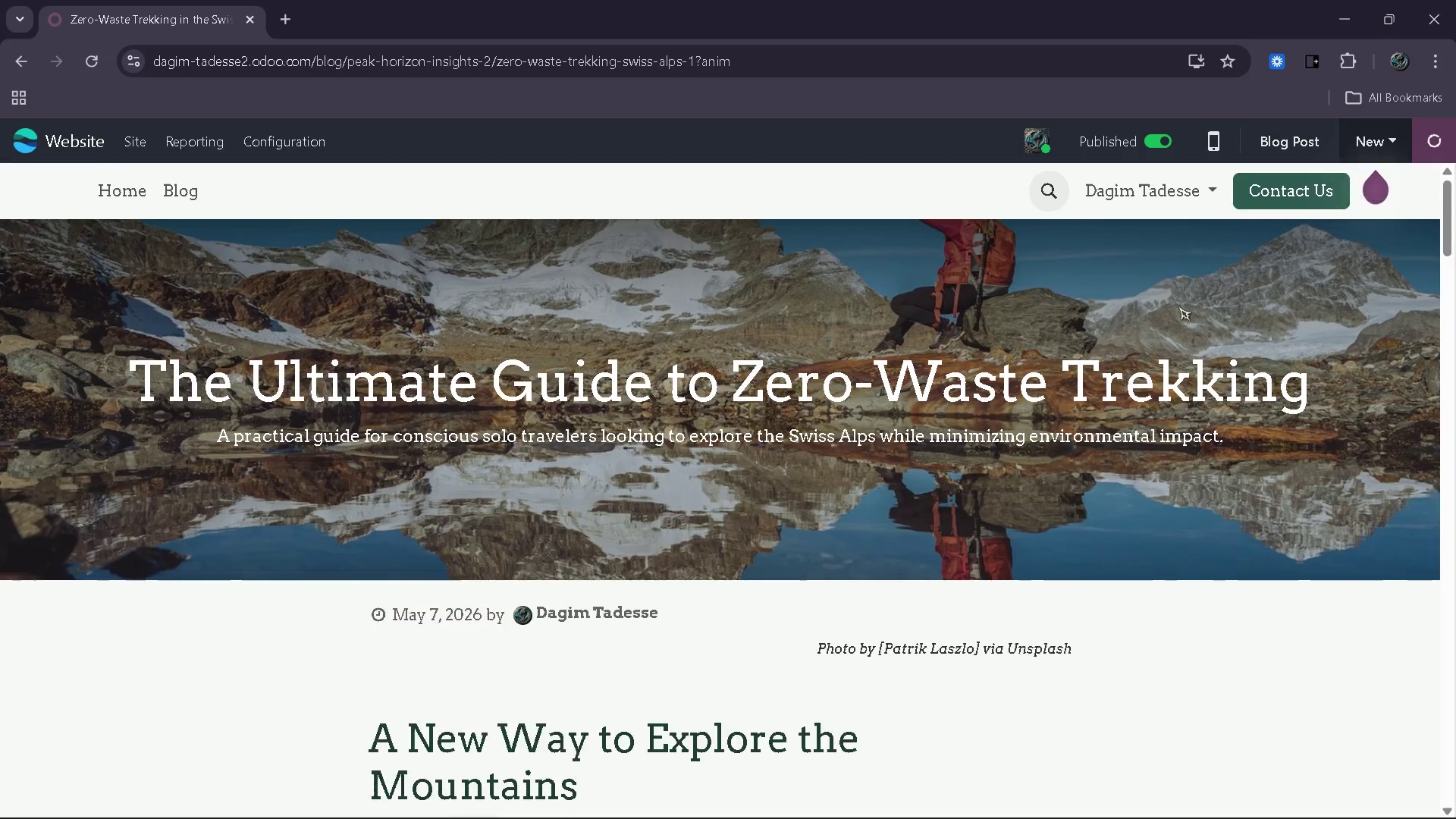 
left_click([1145, 361])
 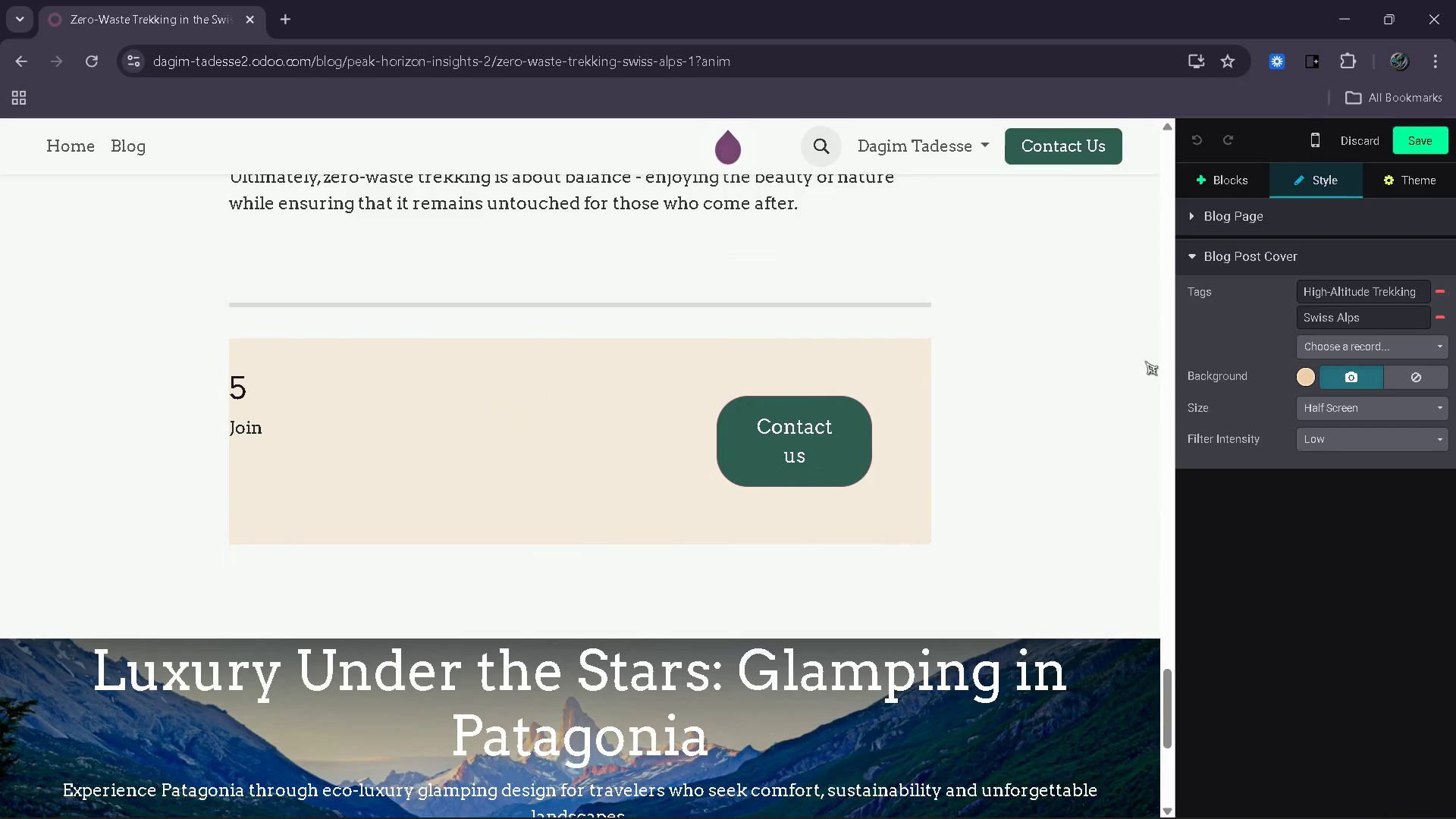 
left_click([343, 389])
 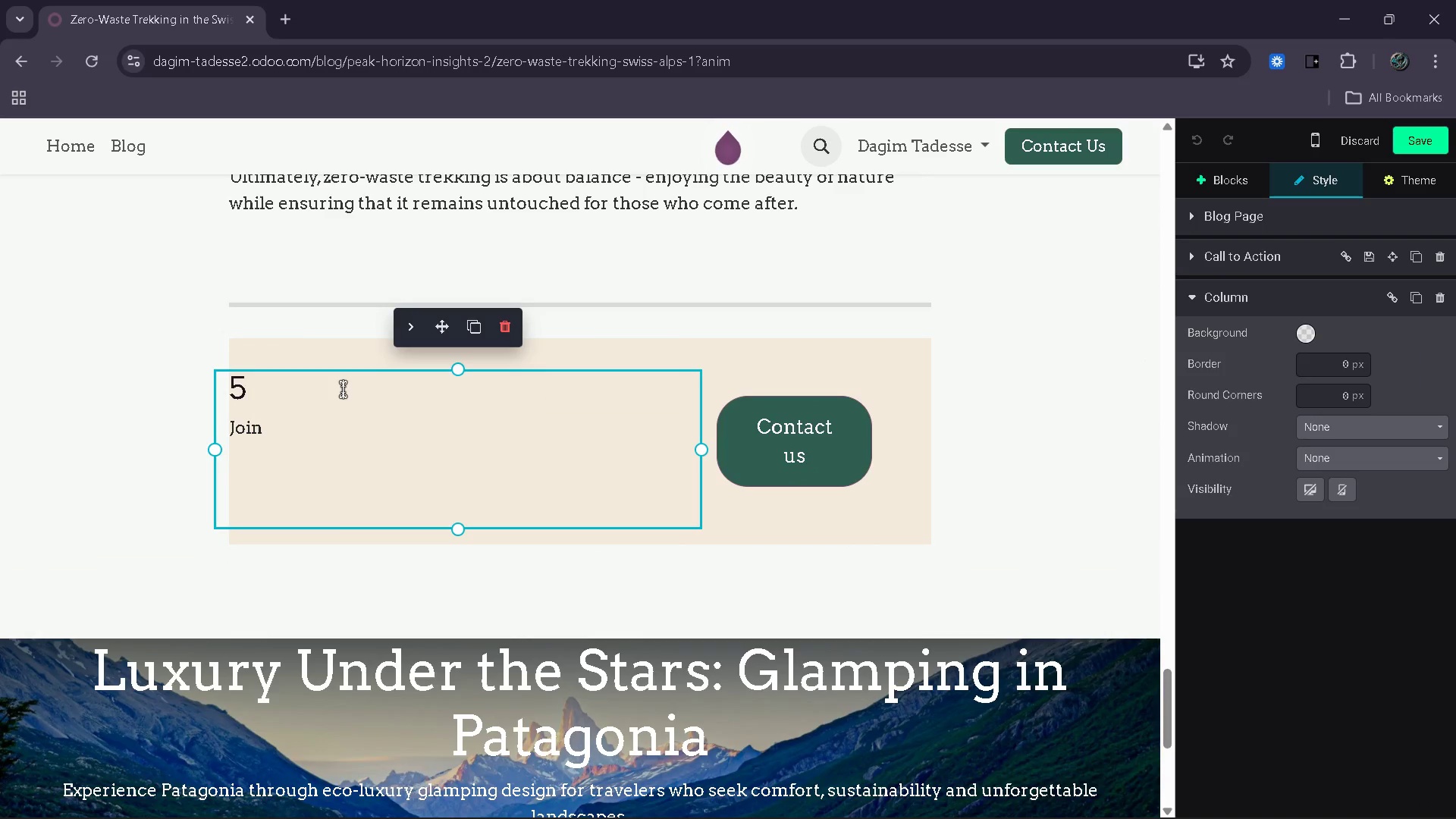 
key(Backspace)
type(Plan Your Sustainable Alpine Adventure )
key(Backspace)
 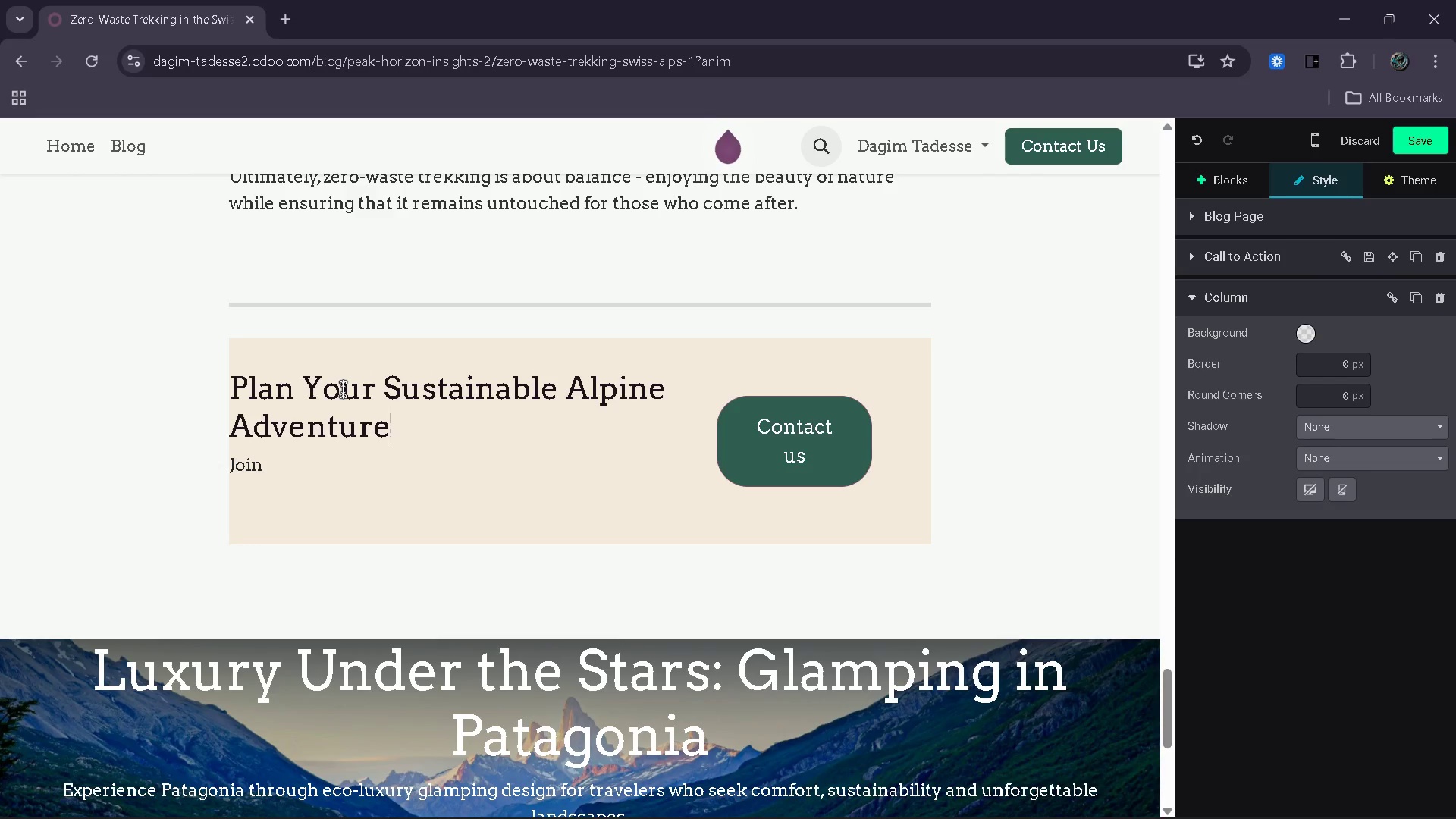 
key(ArrowDown)
 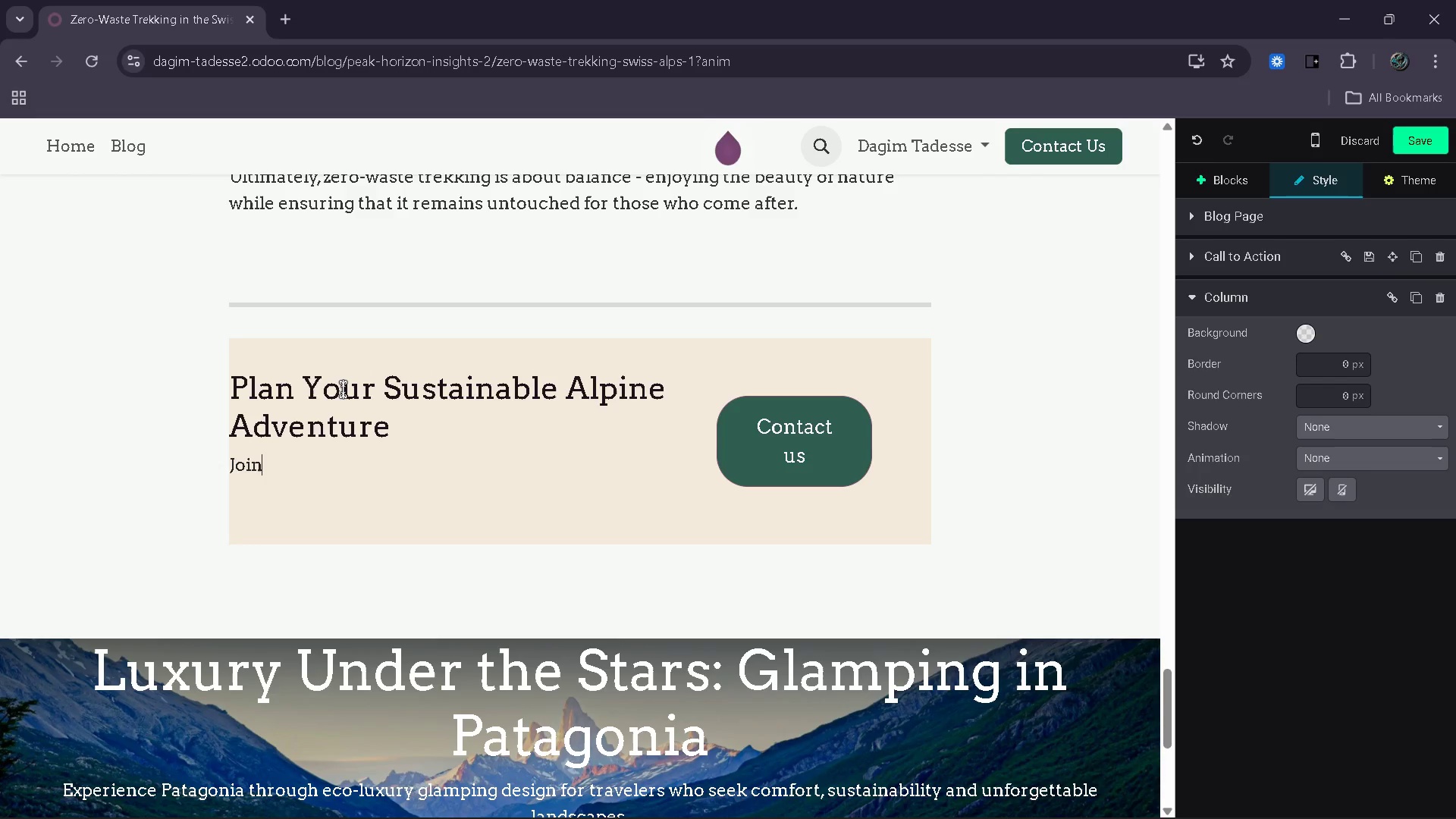 
key(Backspace)
key(Backspace)
key(Backspace)
key(Backspace)
type(Discover eco-fre)
key(Backspace)
type(iendly trekking experiences in the e)
key(Backspace)
type(swii)
key(Backspace)
key(Backspace)
key(Backspace)
key(Backspace)
key(Backspace)
type( Swiis)
key(Backspace)
key(Backspace)
type(ss Alps designed for conscious travelers seeking meannig )
key(Backspace)
key(Backspace)
key(Backspace)
key(Backspace)
type(ing )
key(Backspace)
type(ful adventures.)
 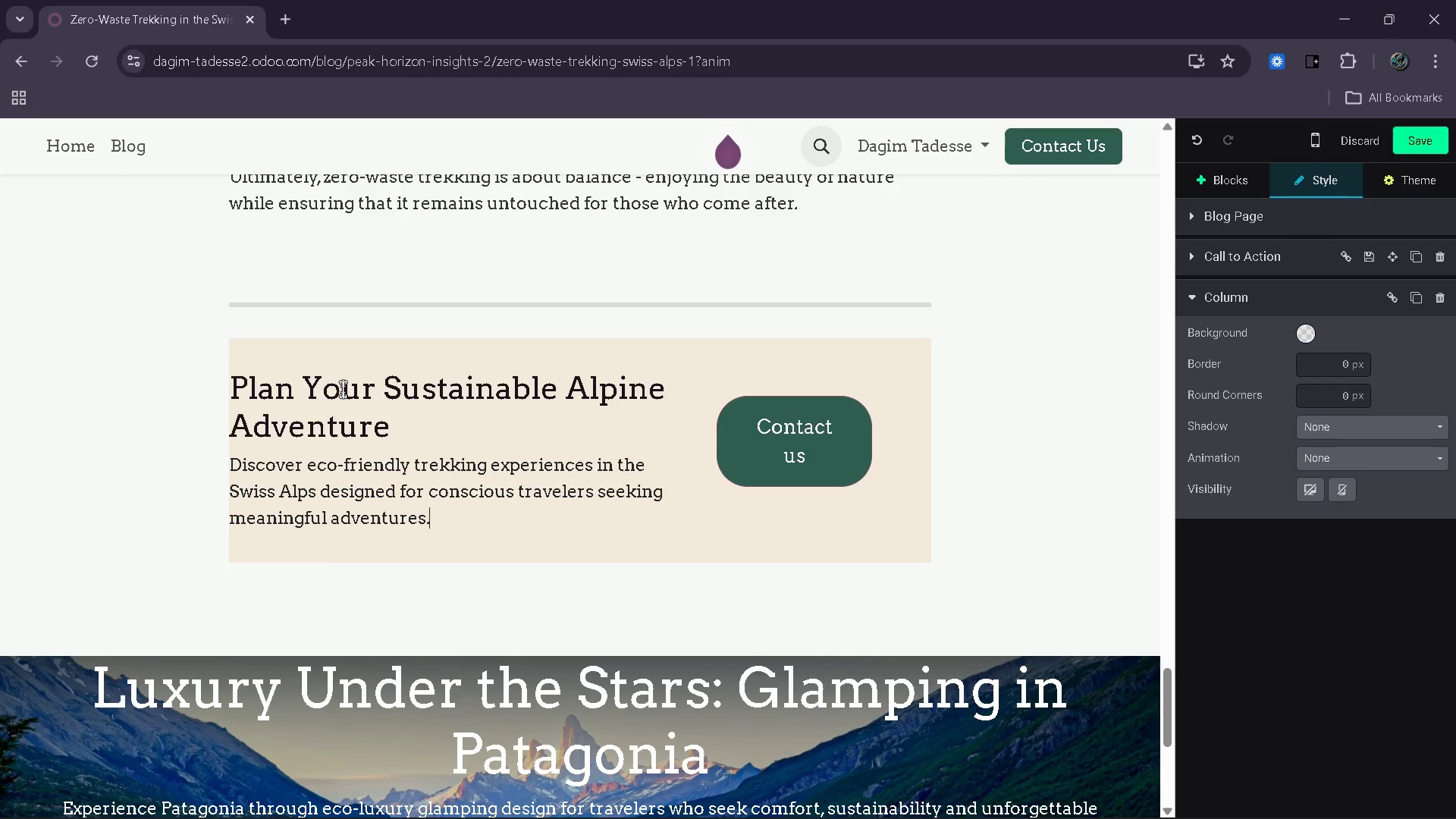 
key(ArrowDown)
 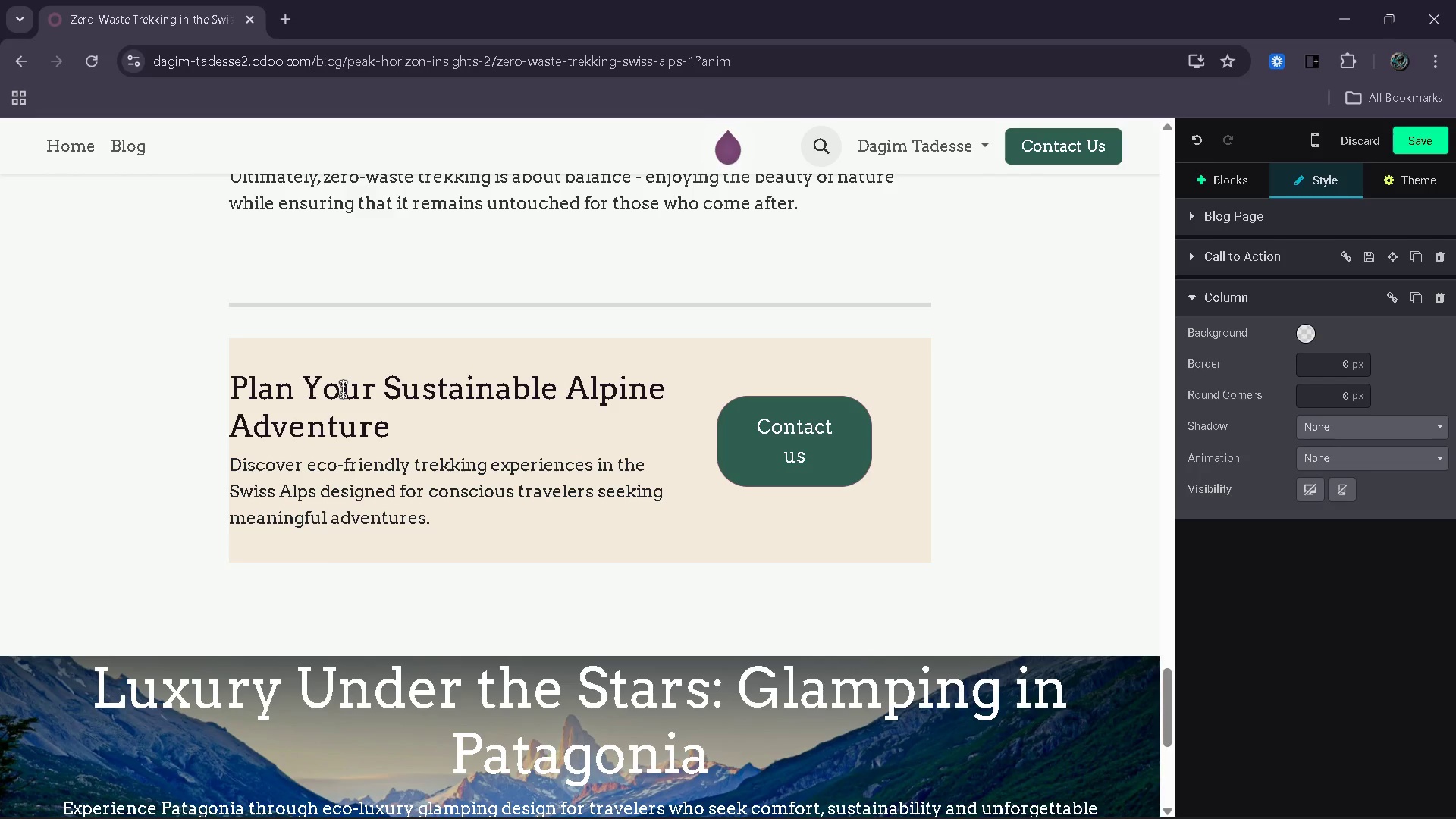 
key(ArrowDown)
 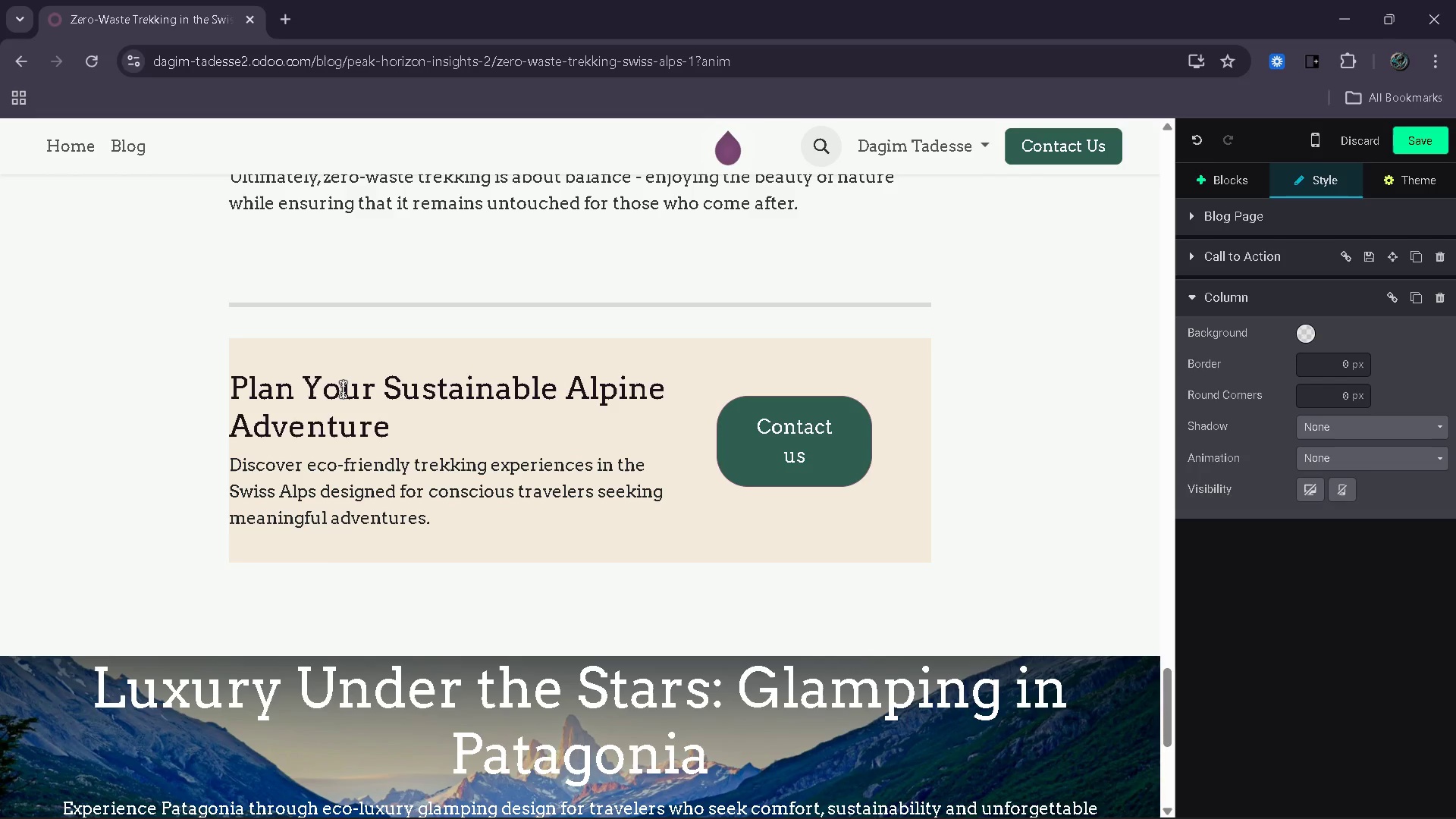 
key(ArrowRight)
 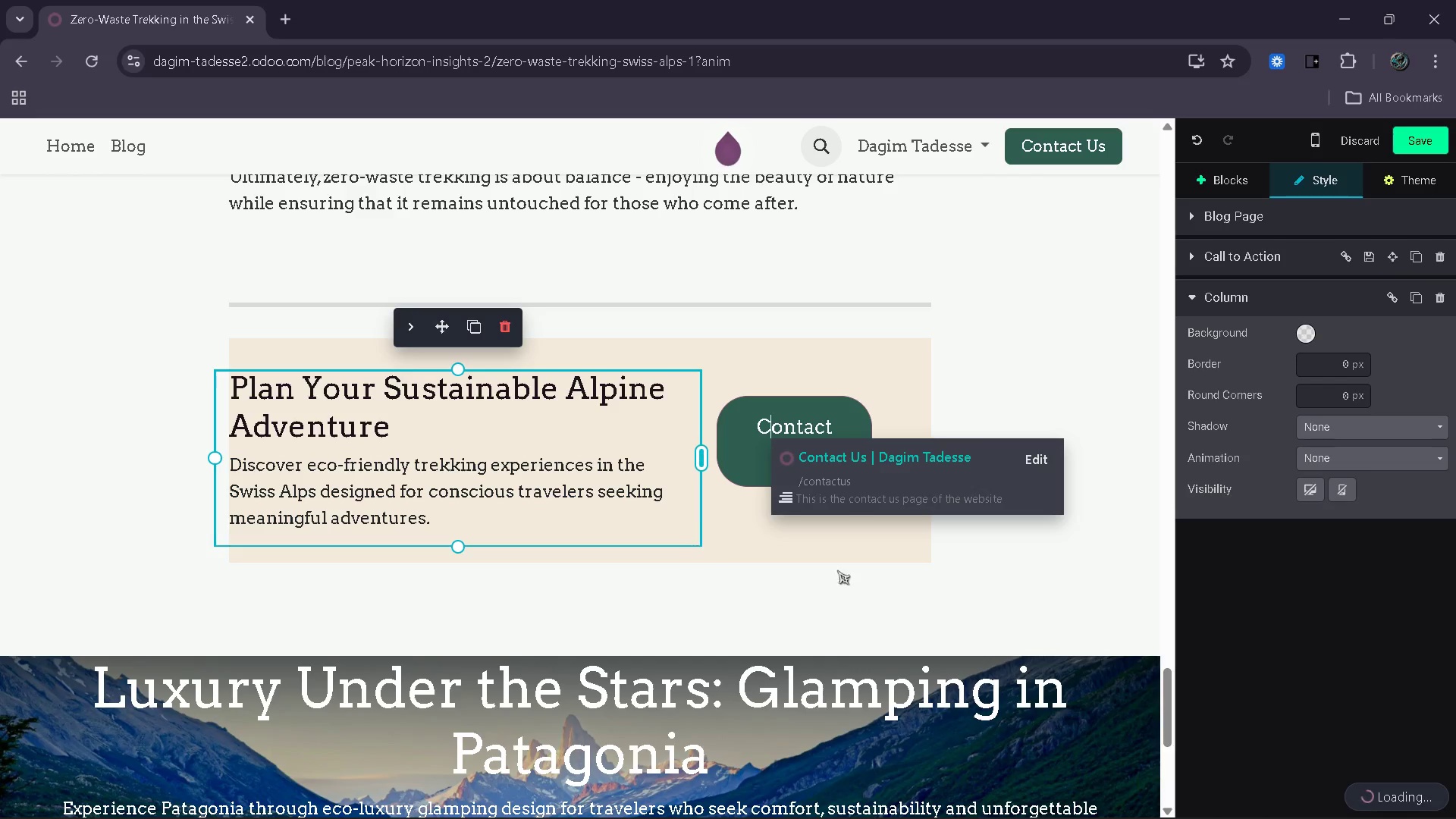 
key(ArrowDown)
 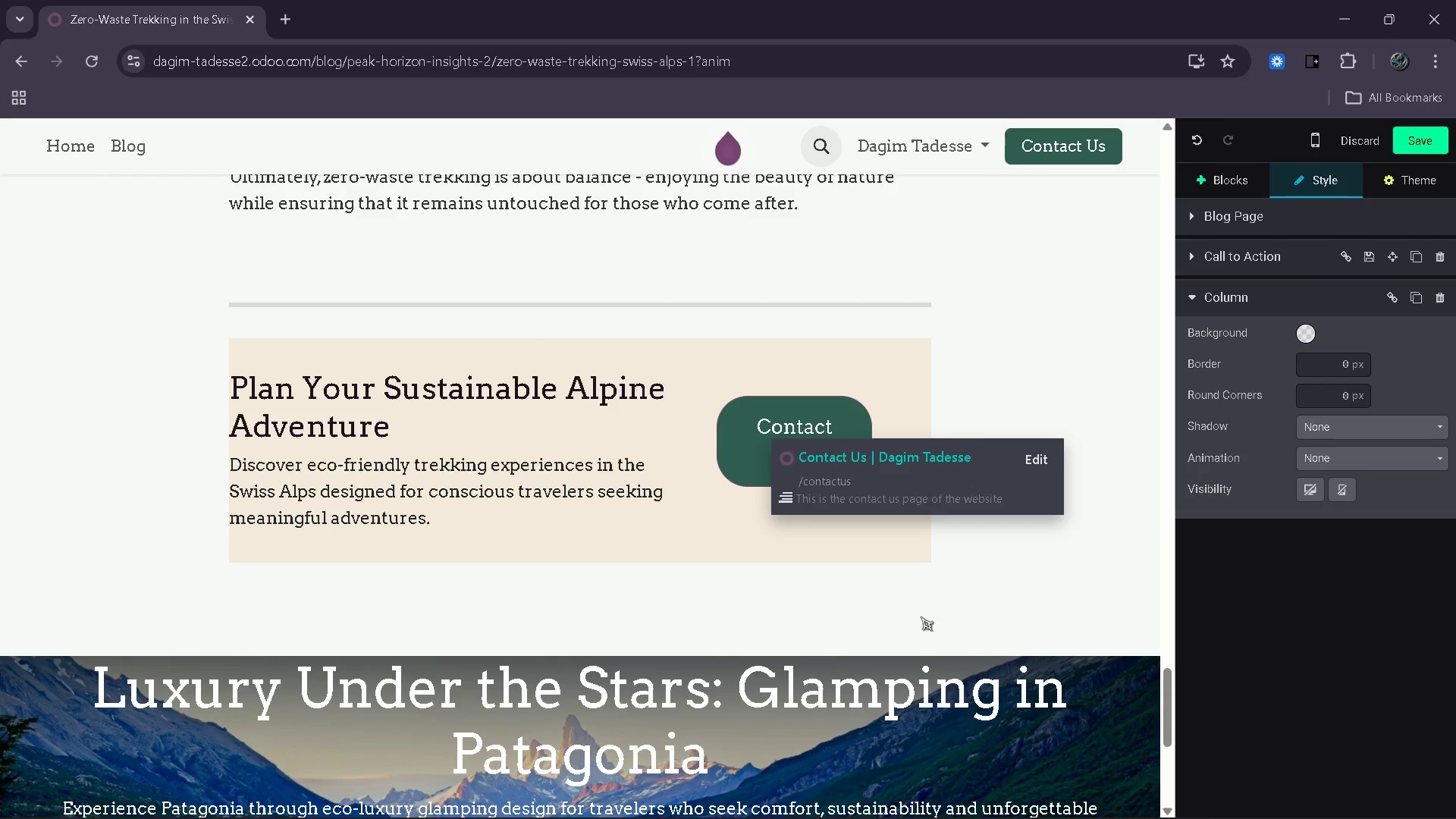 
key(ArrowRight)
 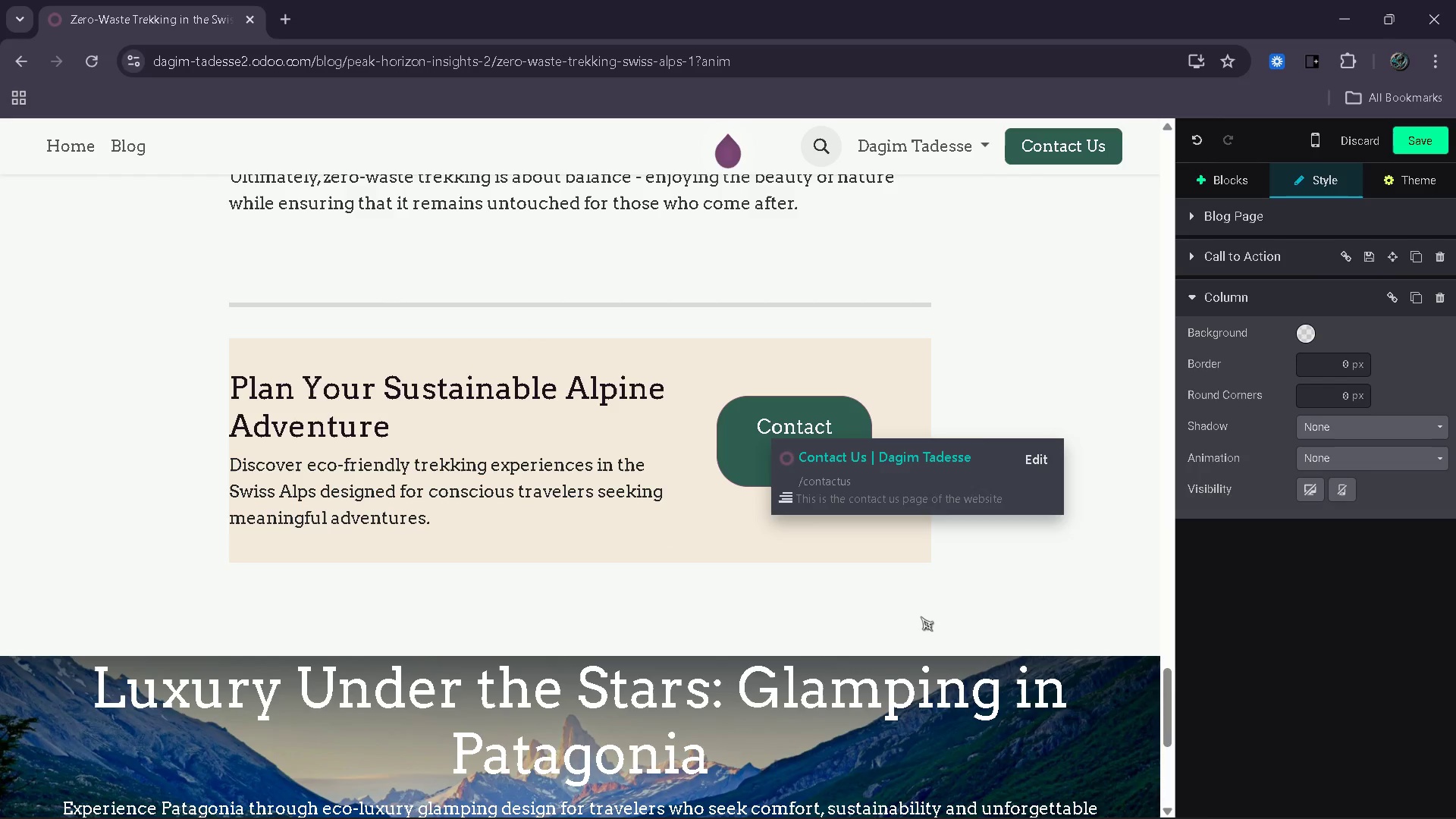 
key(Backspace)
 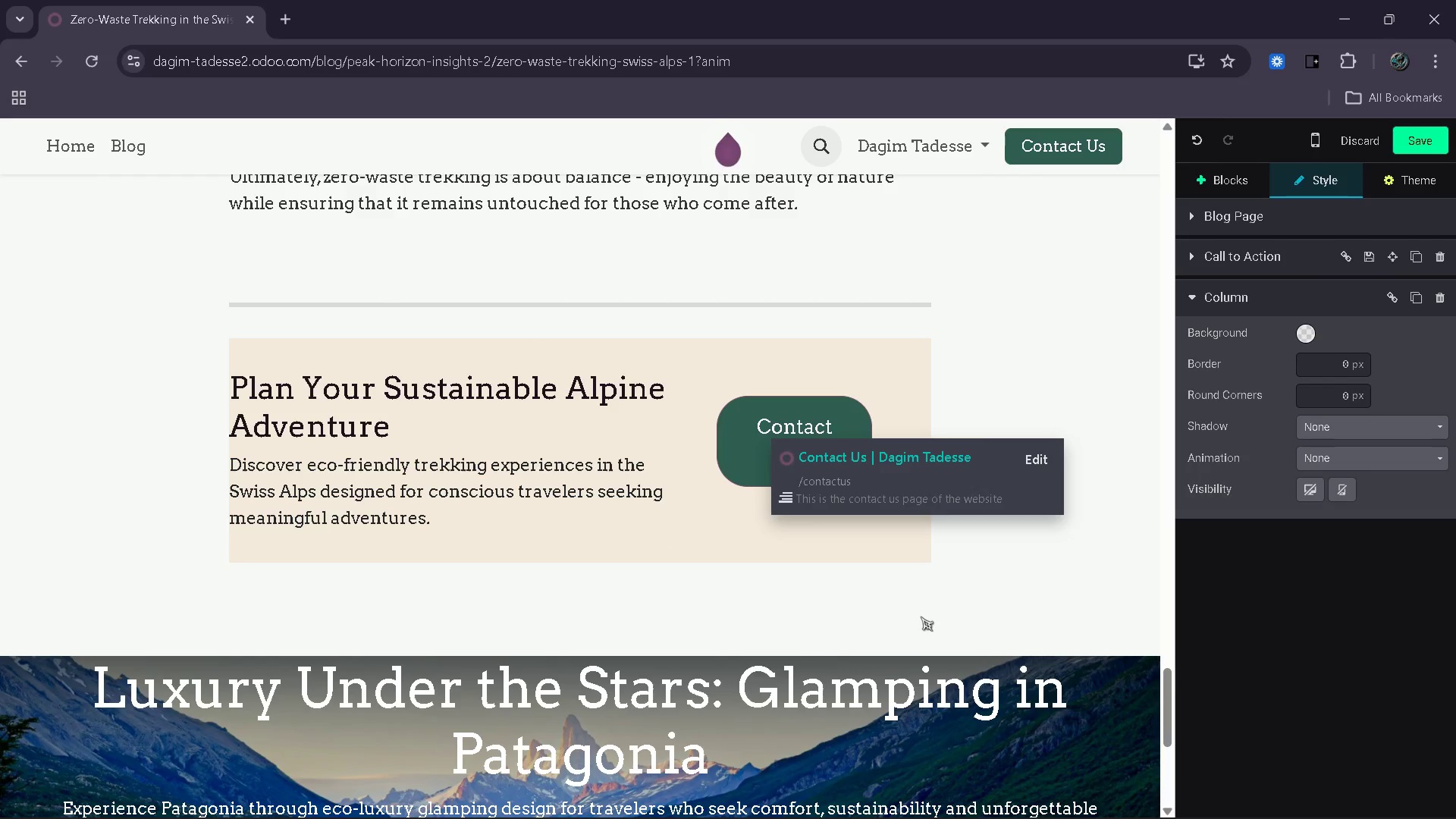 
key(Backspace)
 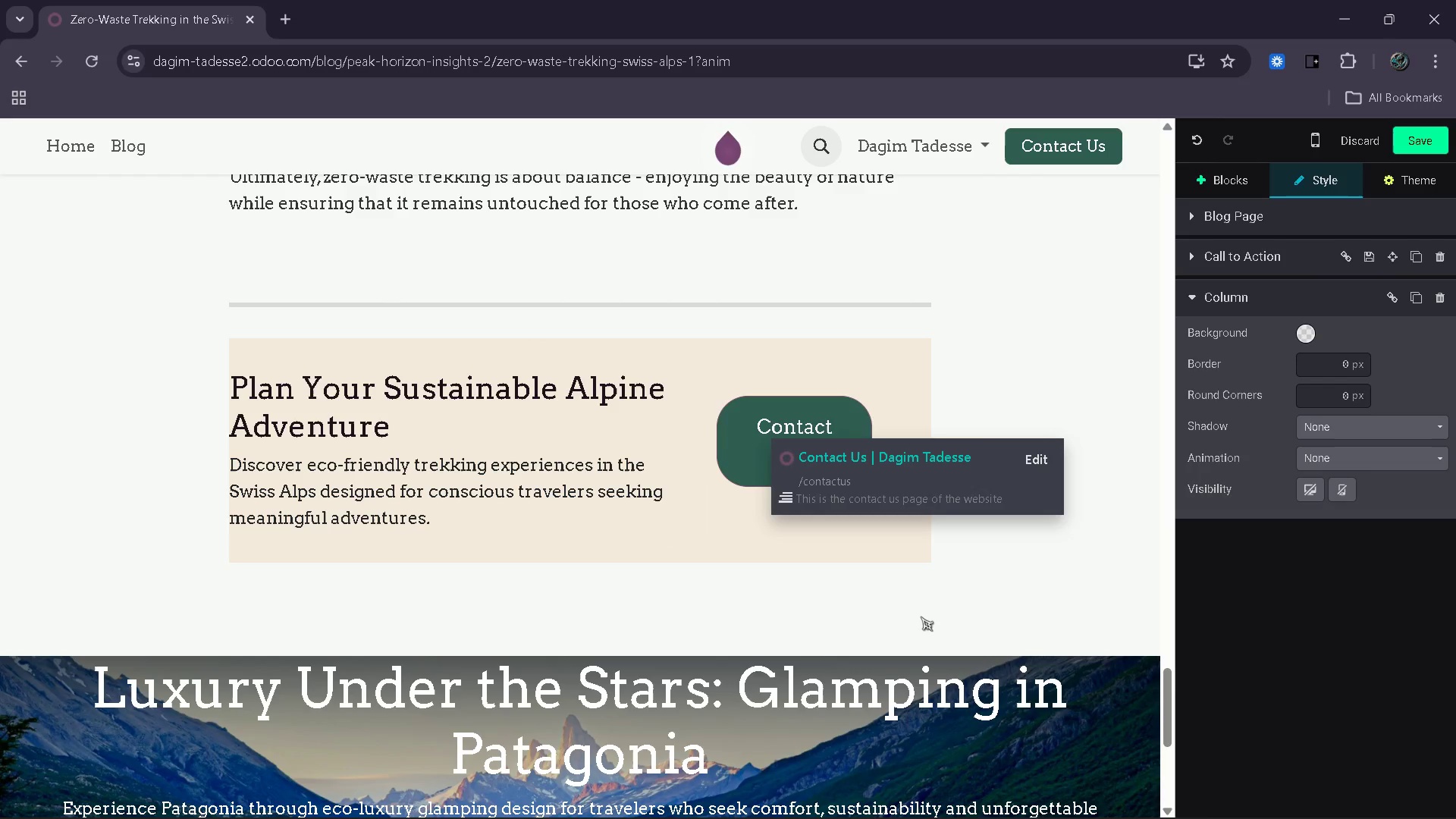 
key(Backspace)
 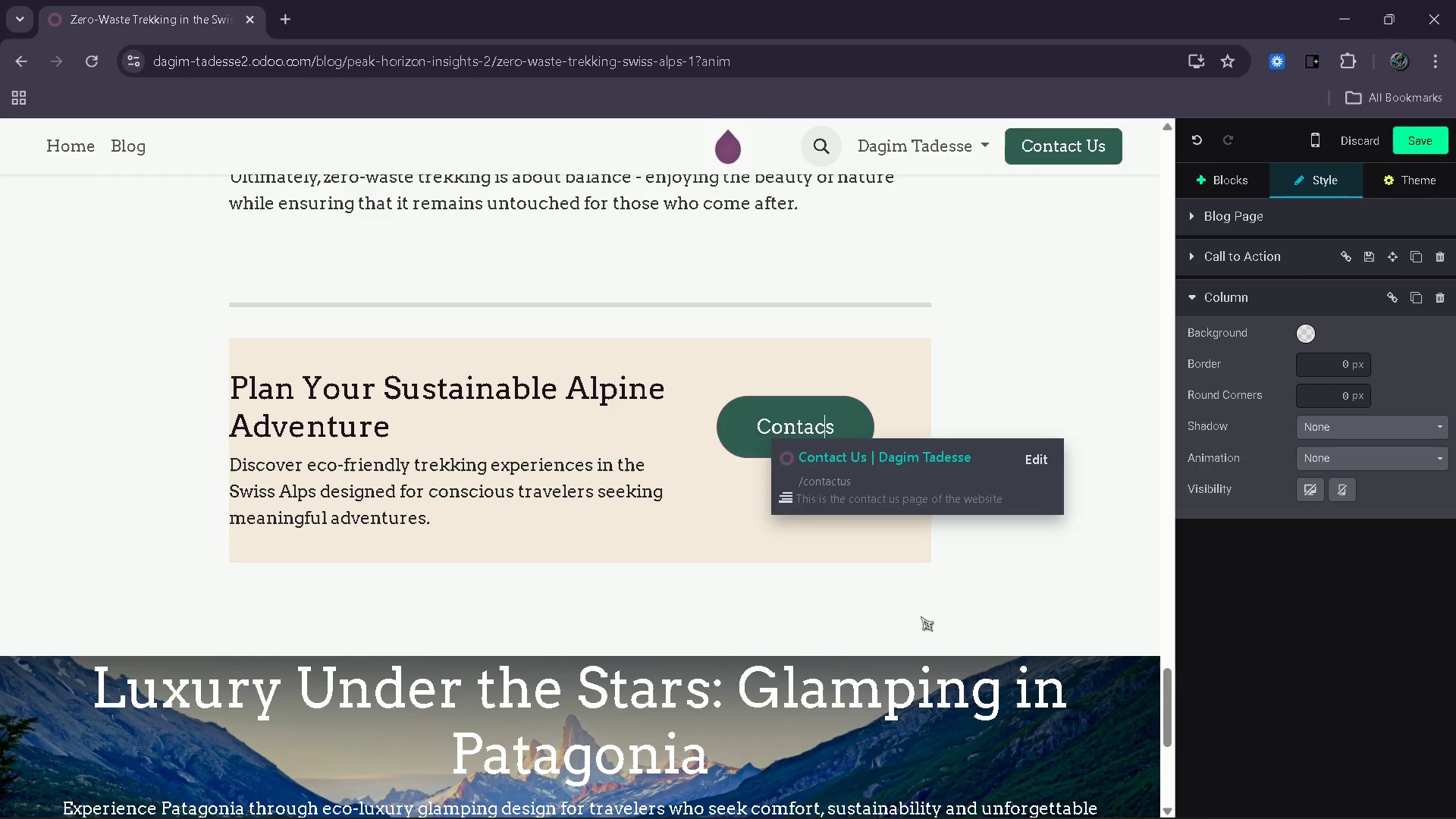 
key(Backspace)
 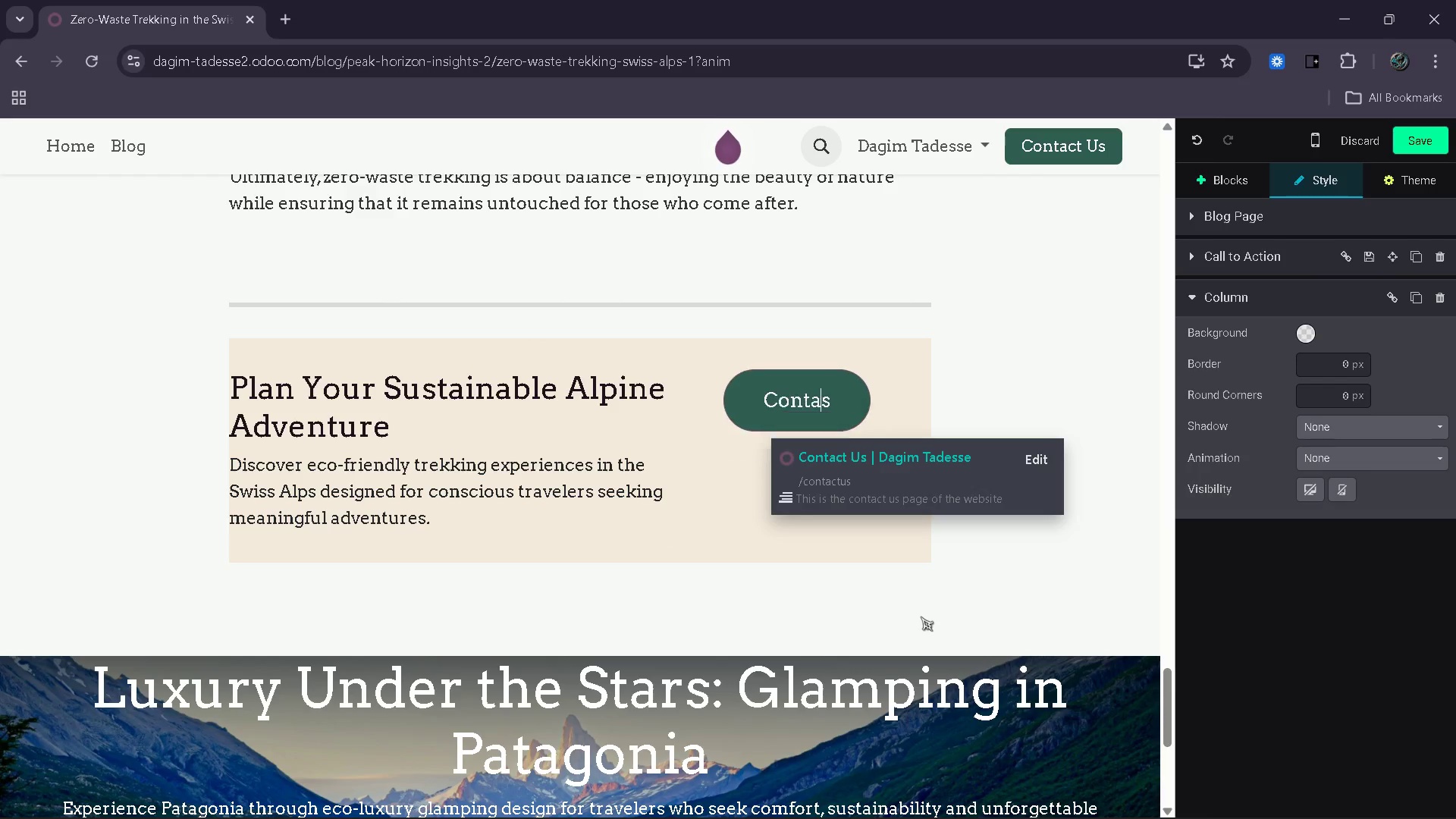 
key(Backspace)
 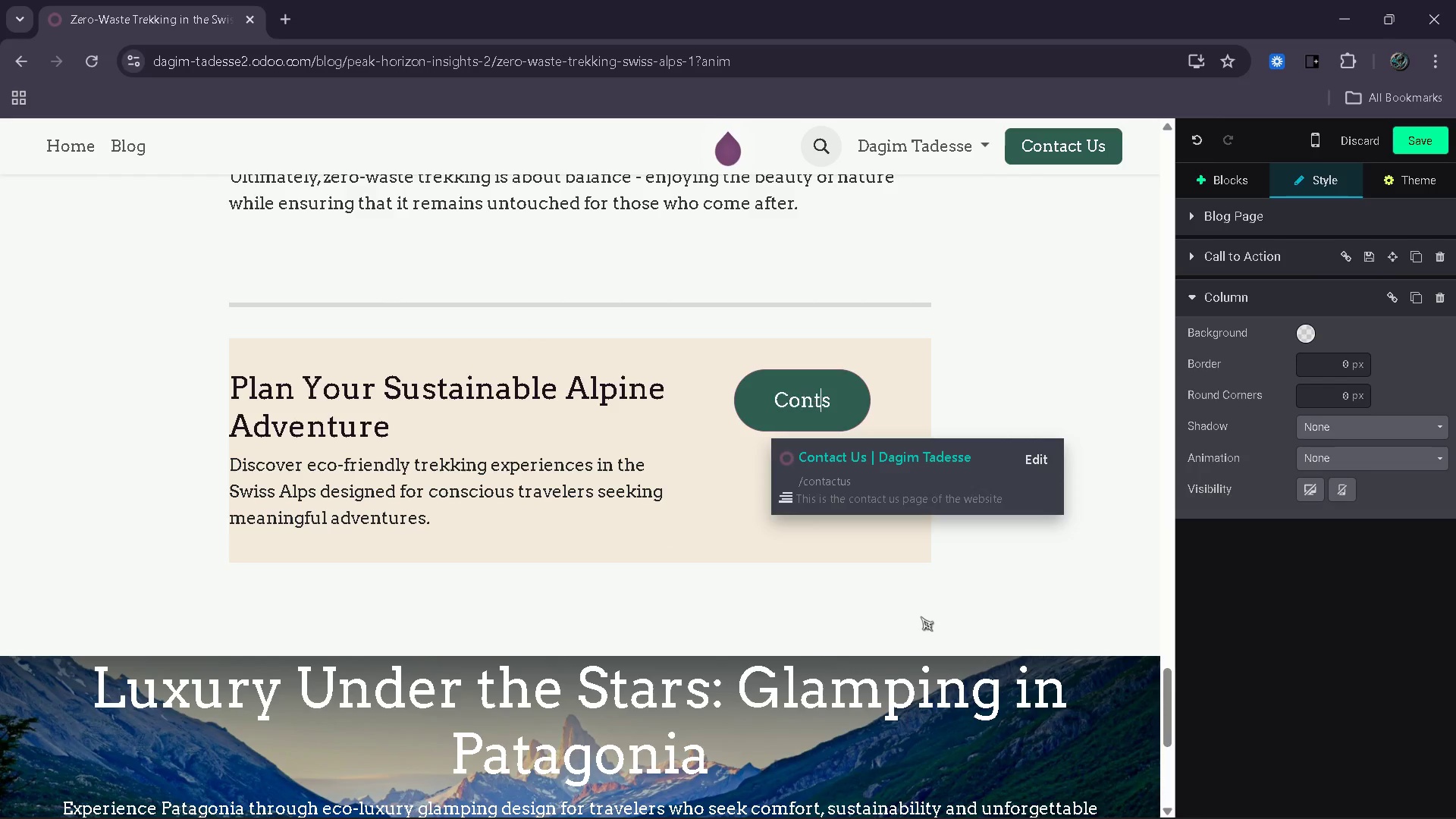 
key(Backspace)
 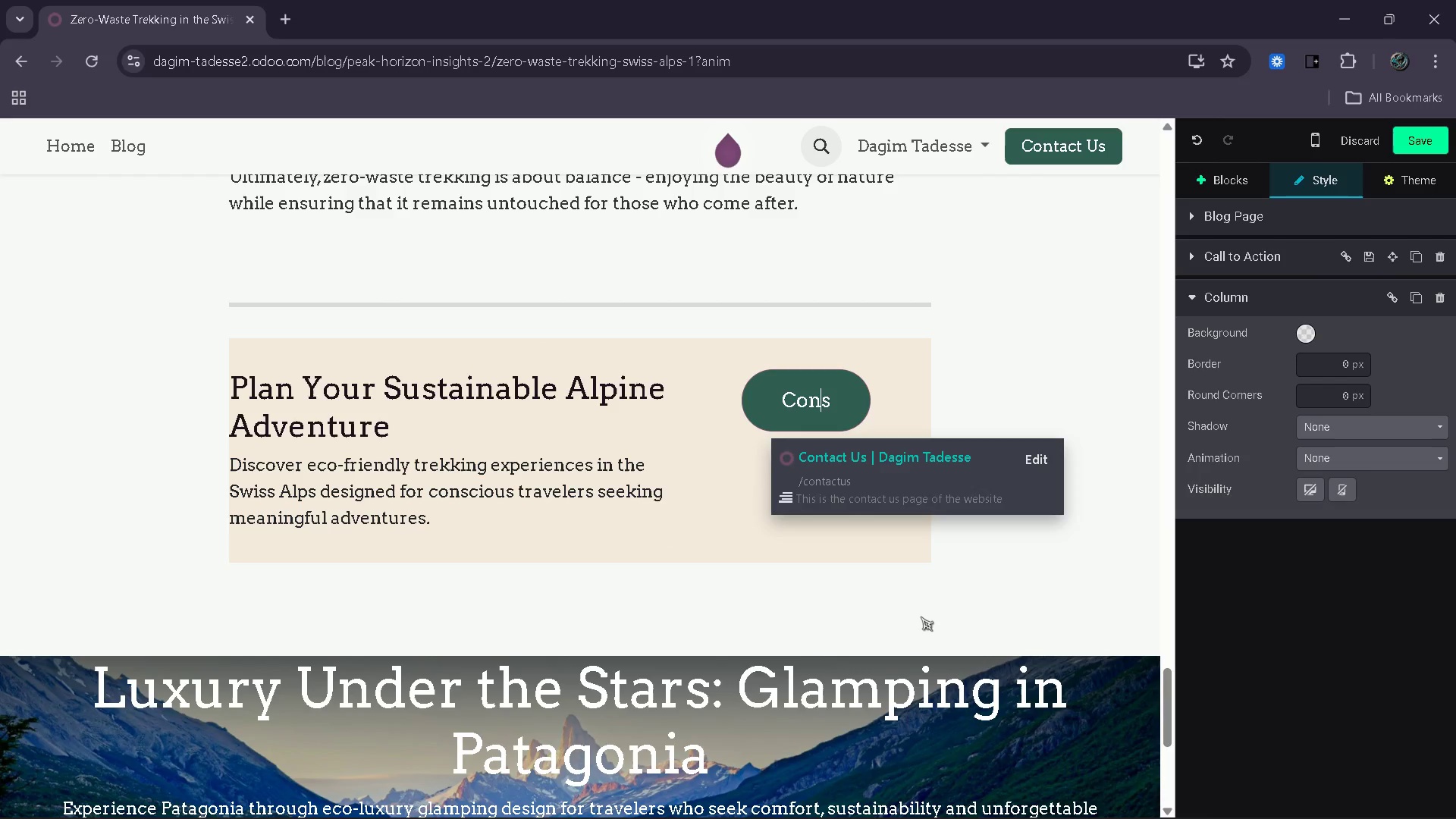 
key(Backspace)
 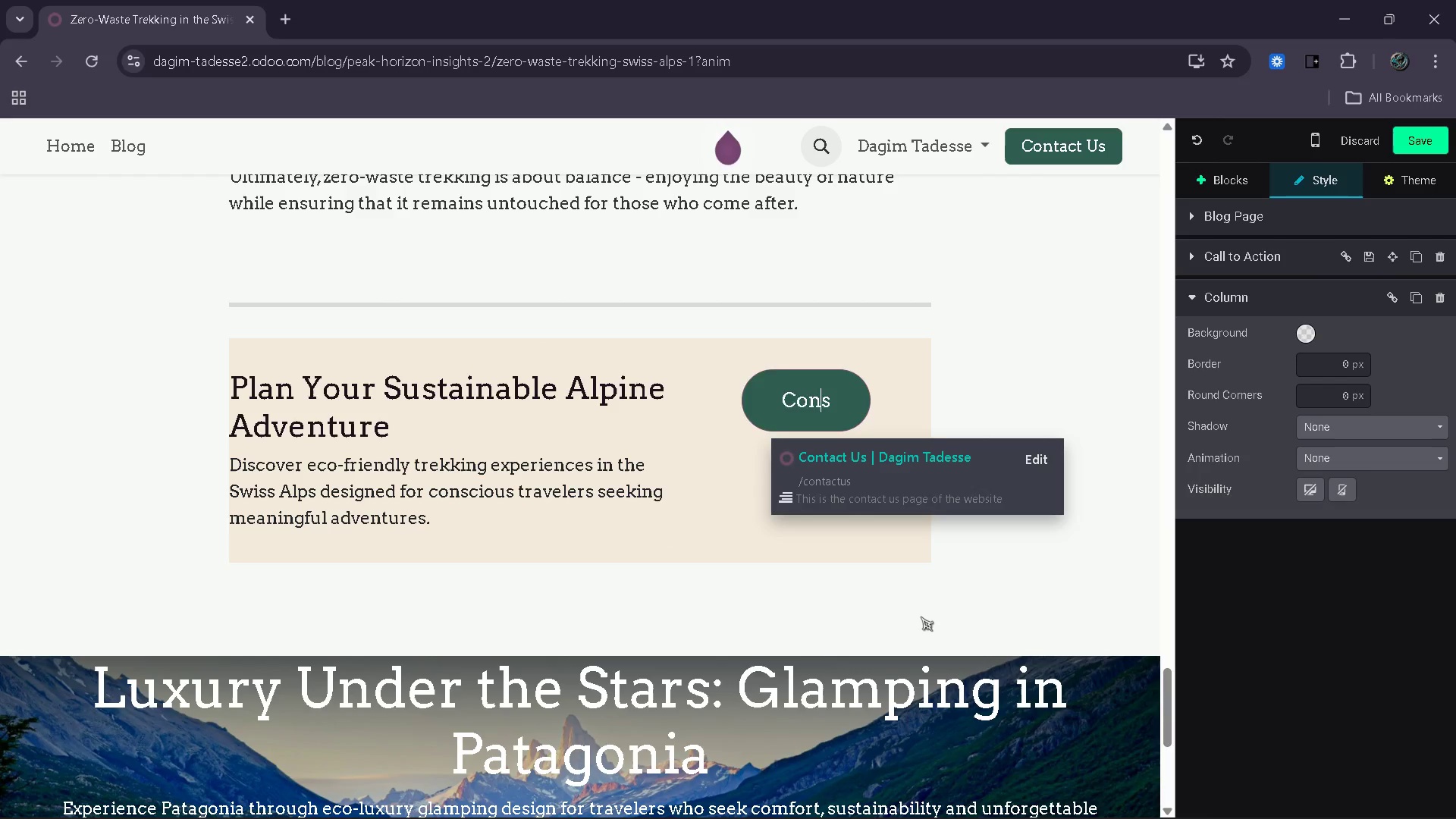 
key(Backspace)
 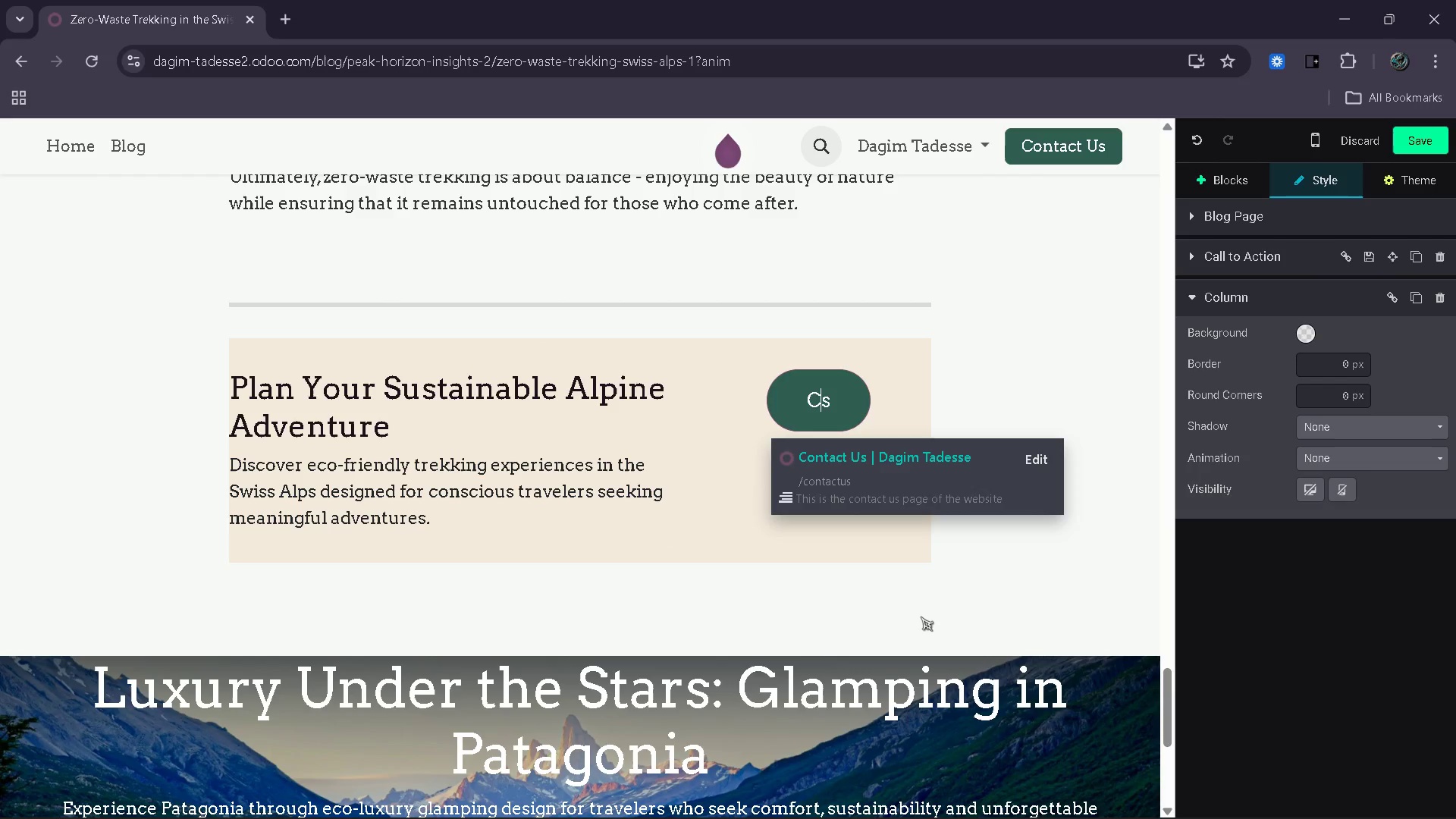 
key(ArrowRight)
 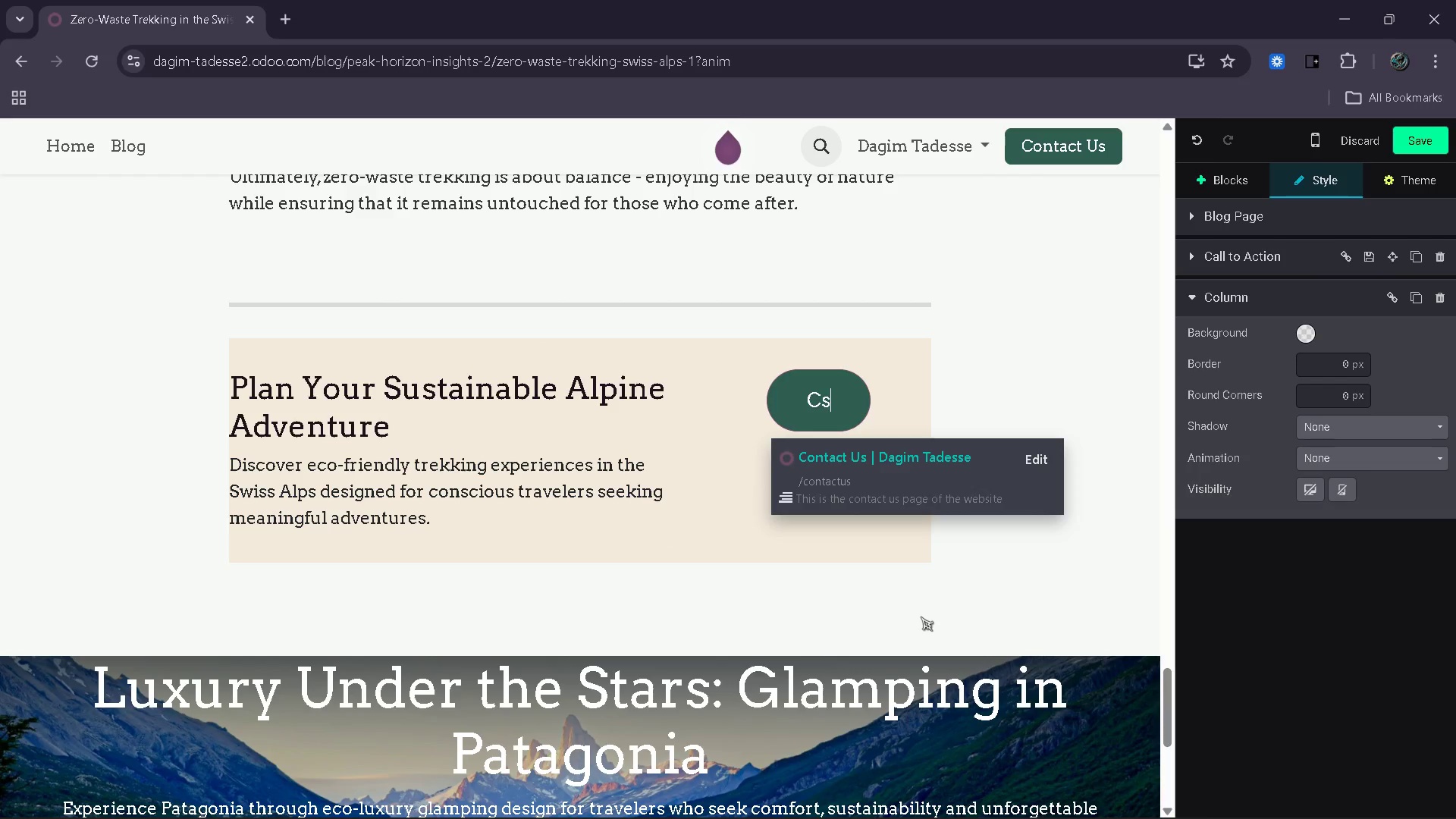 
key(Backspace)
key(Backspace)
type(Atart )
key(Backspace)
key(Backspace)
key(Backspace)
key(Backspace)
key(Backspace)
key(Backspace)
type(Start Your Journey)
 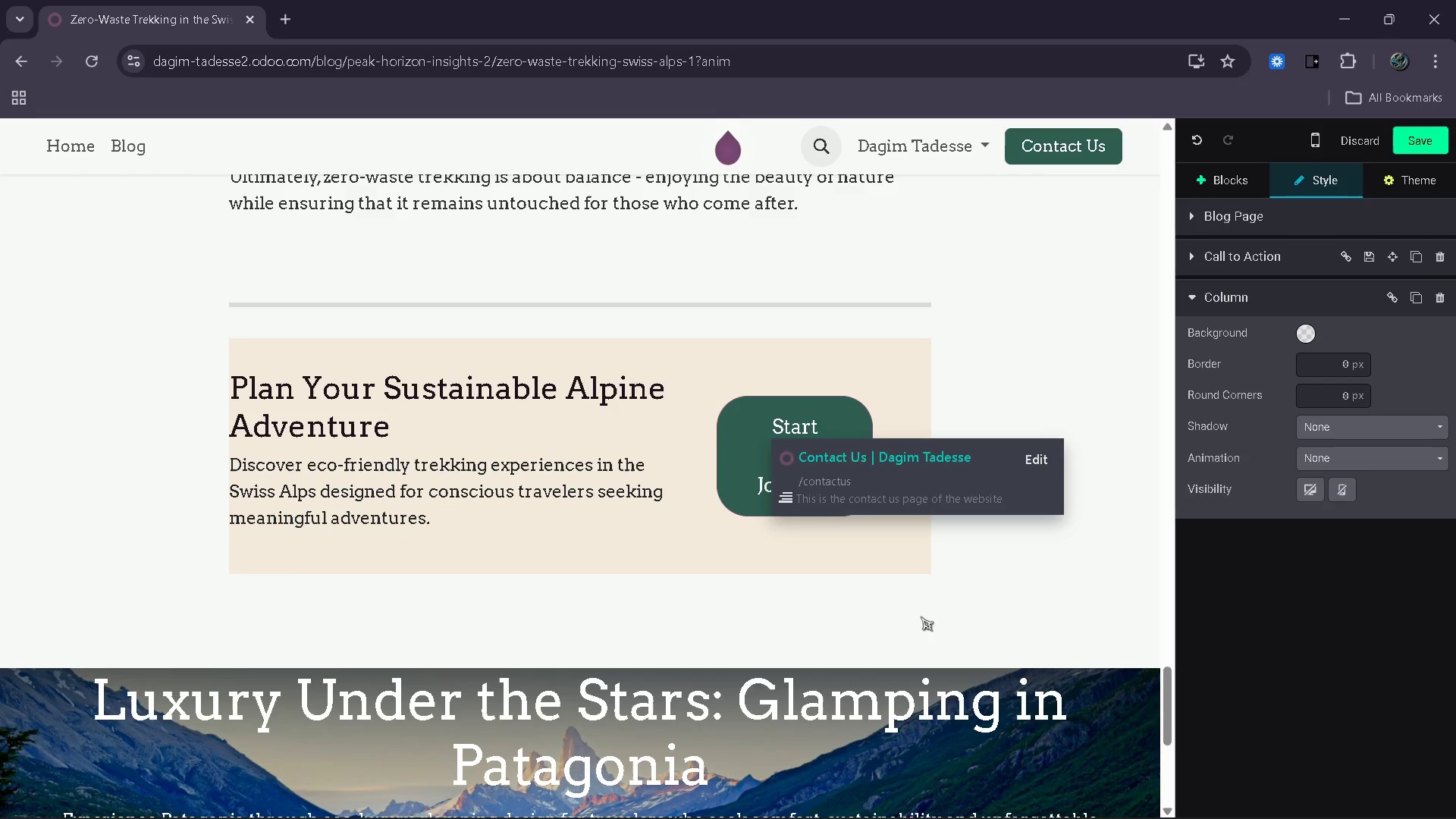 
left_click([1032, 338])
 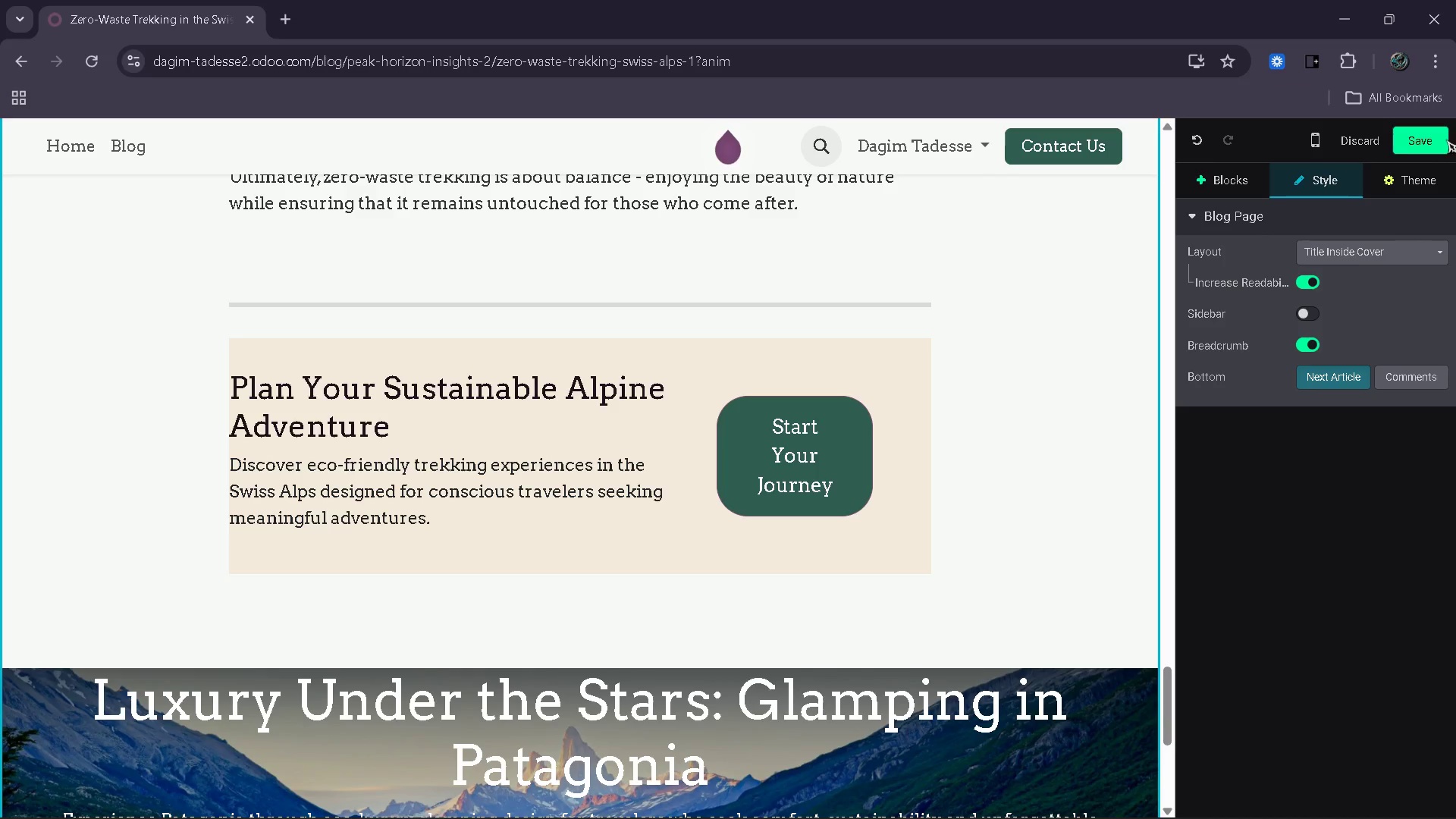 
left_click([1417, 139])
 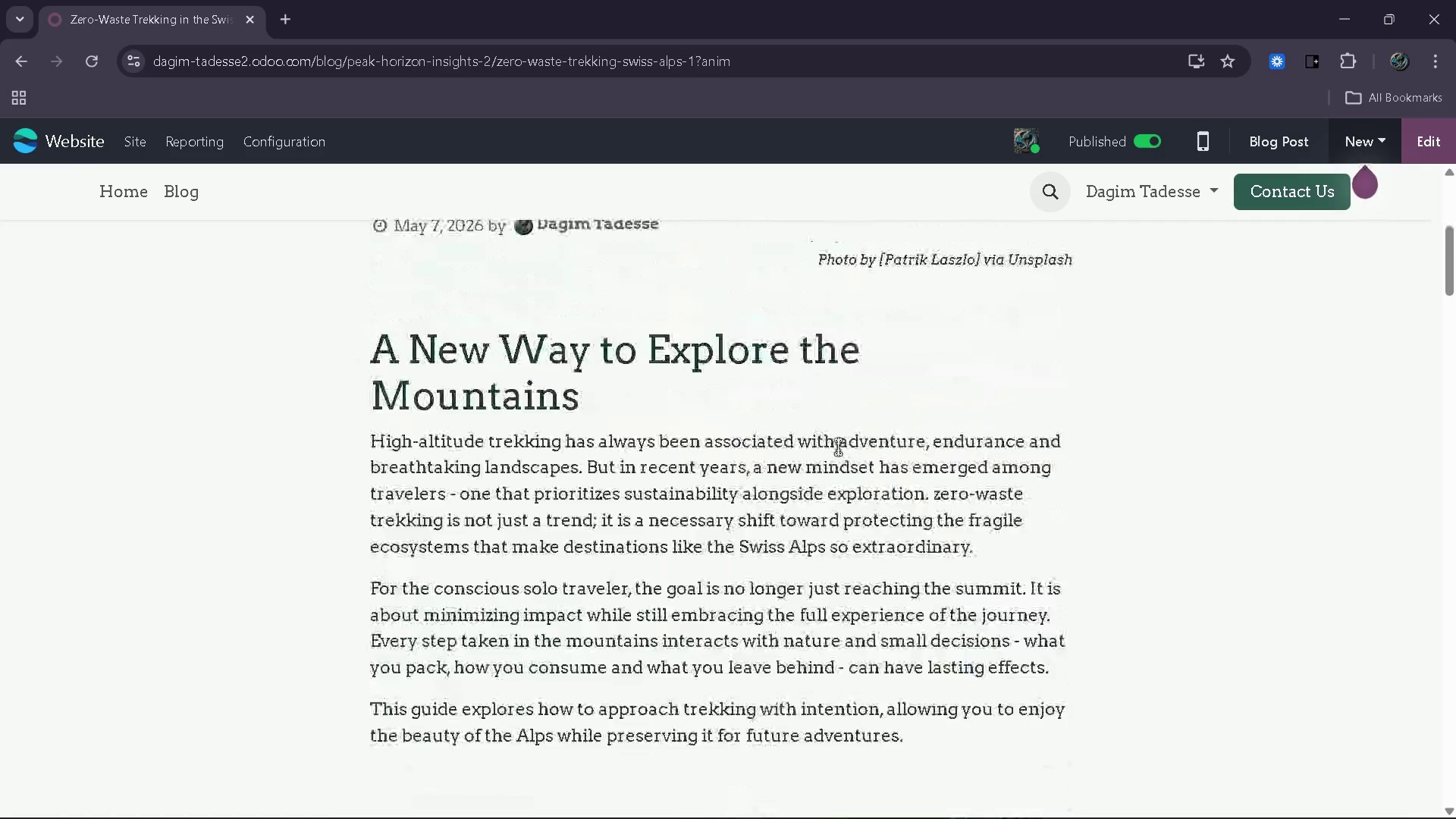 
wait(6.8)
 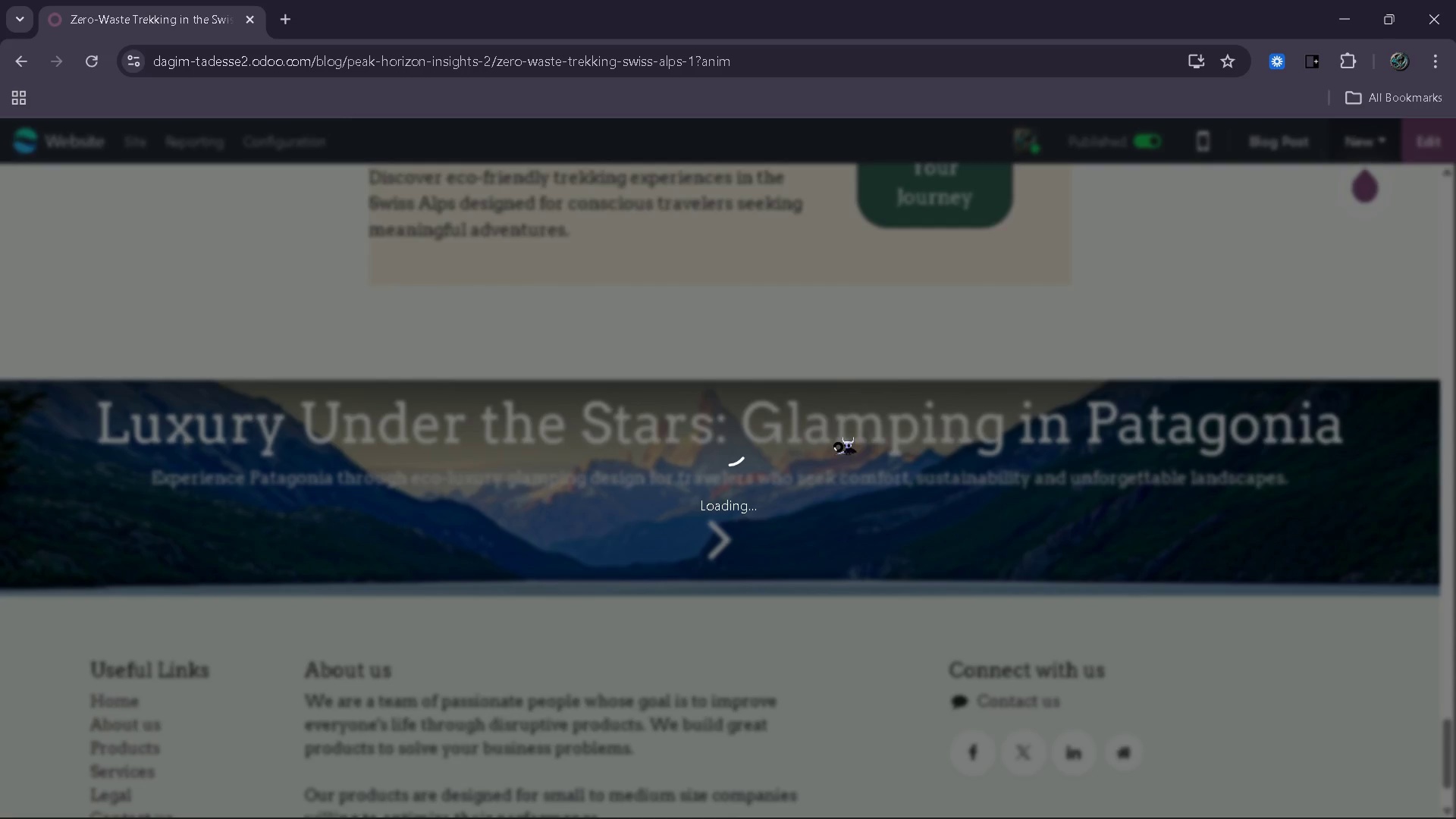 
left_click([133, 133])
 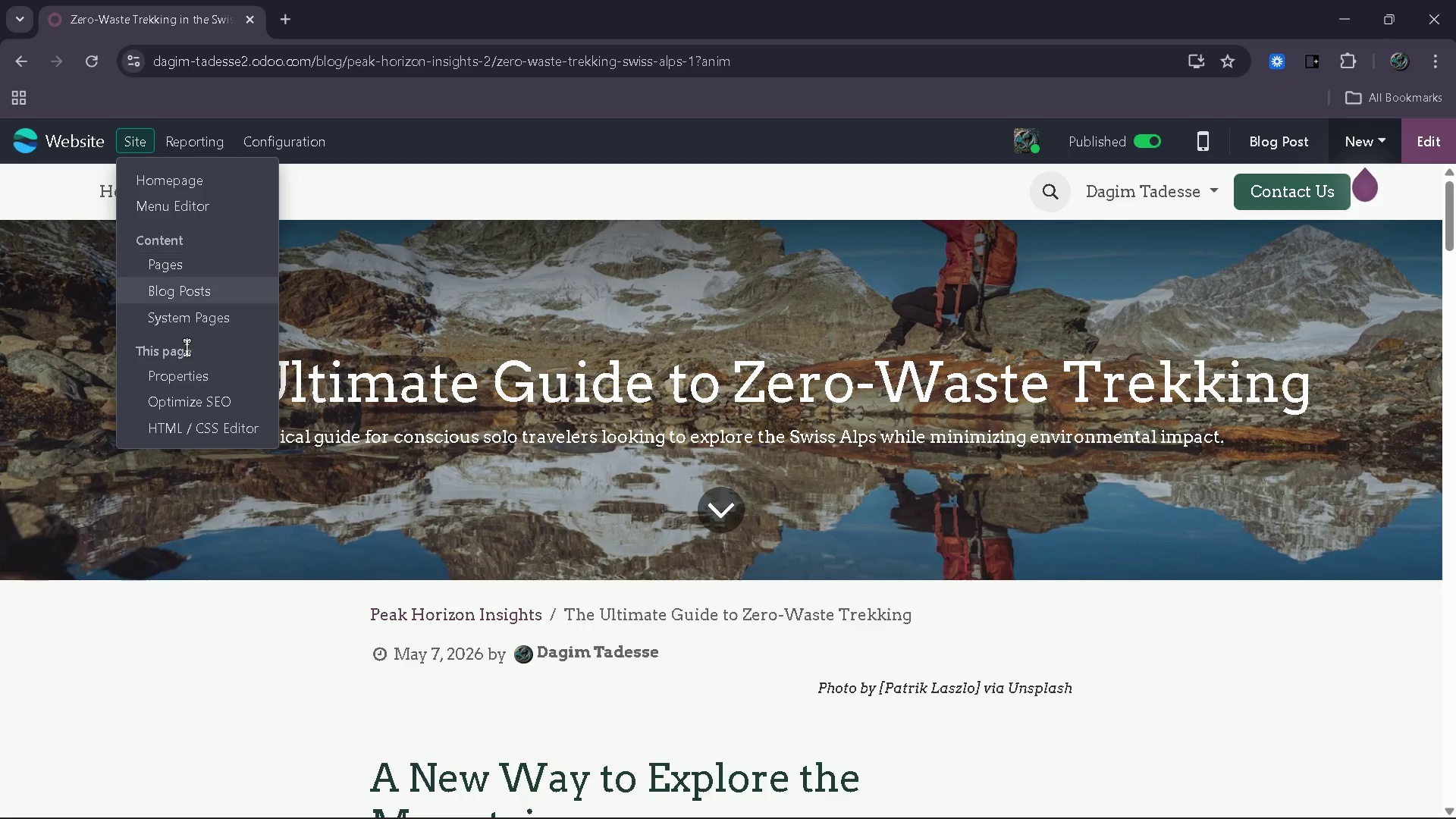 
left_click([206, 398])
 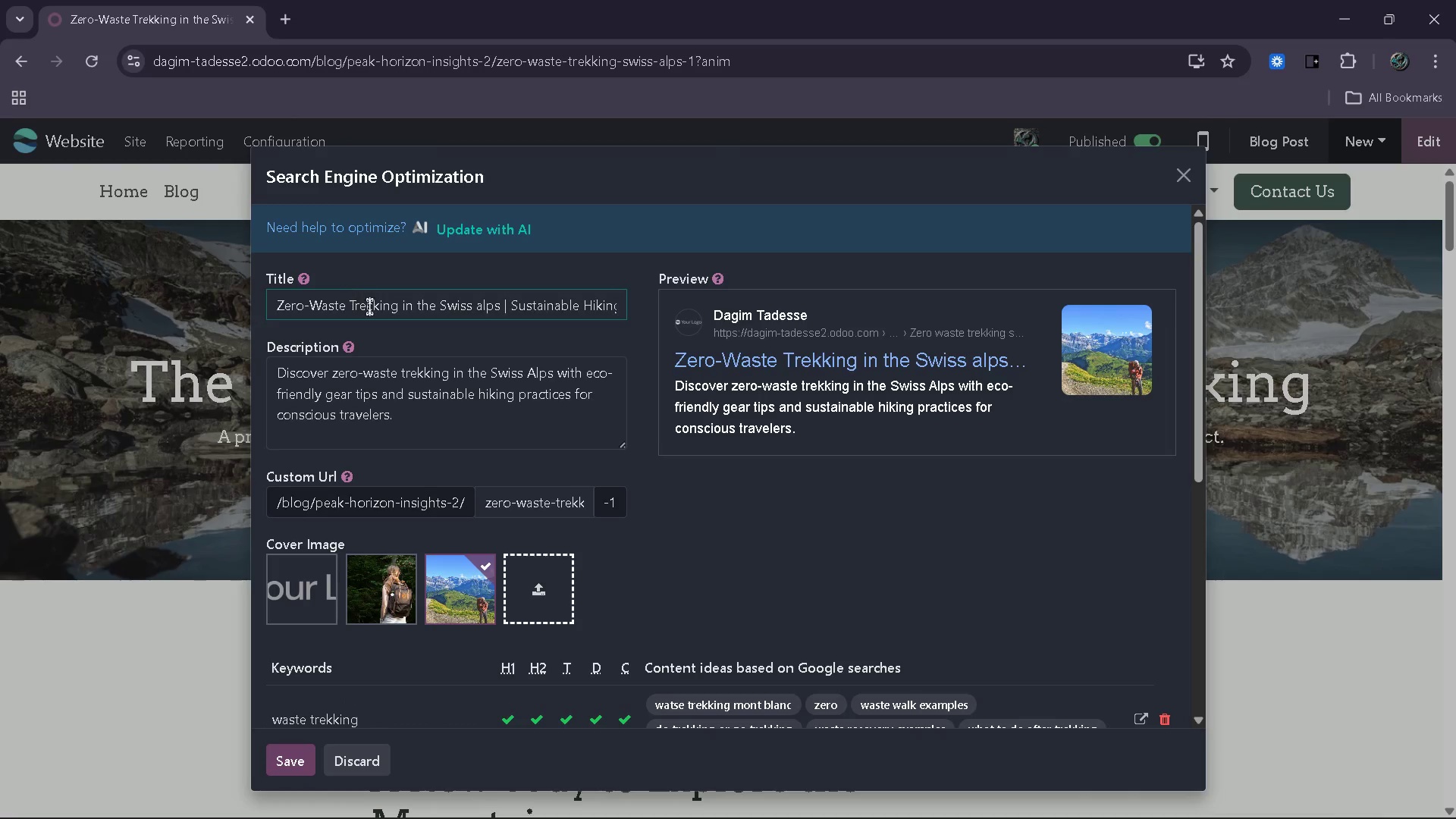 
wait(11.08)
 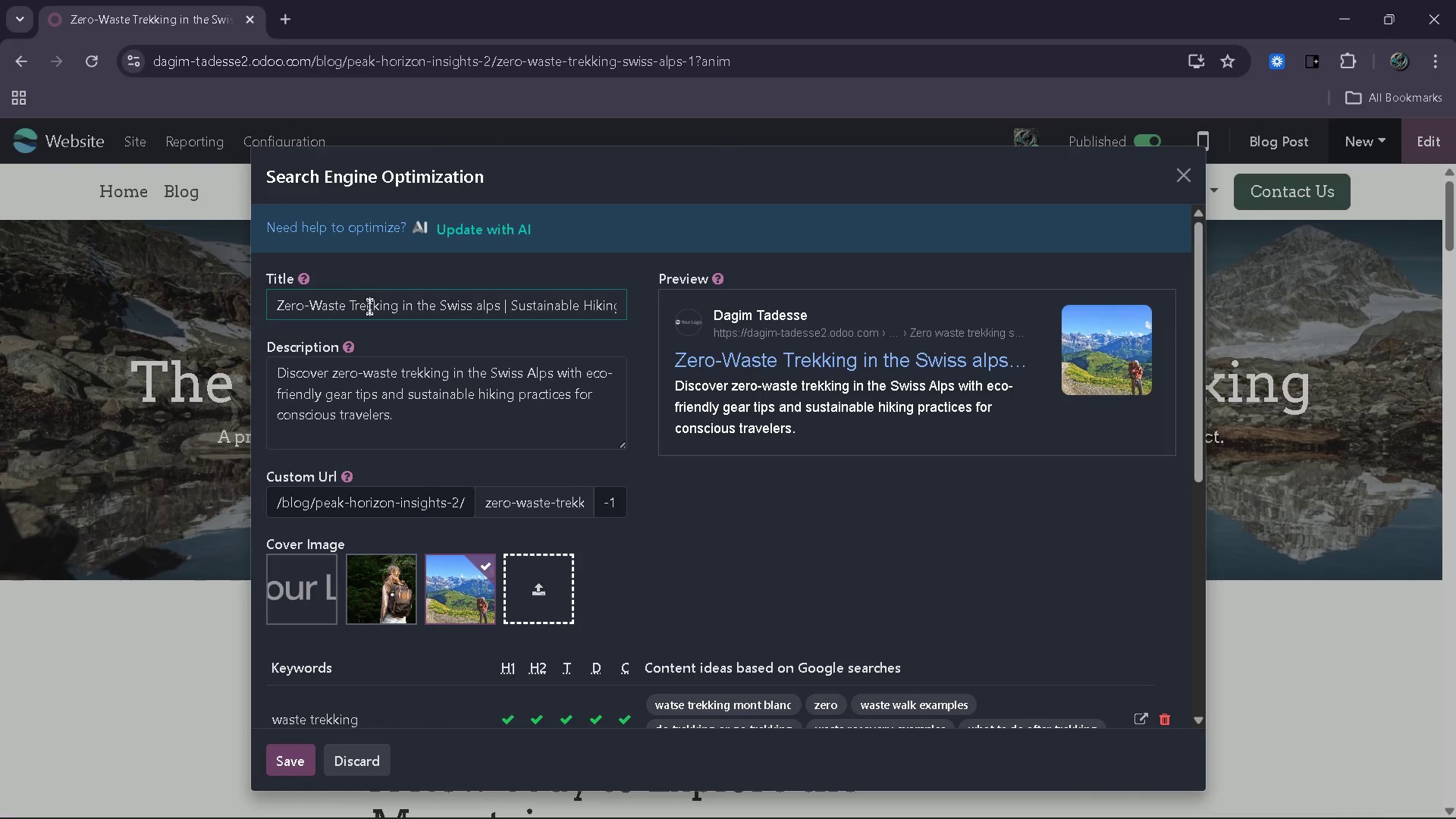 
left_click_drag(start_coordinate=[510, 308], to_coordinate=[630, 317])
 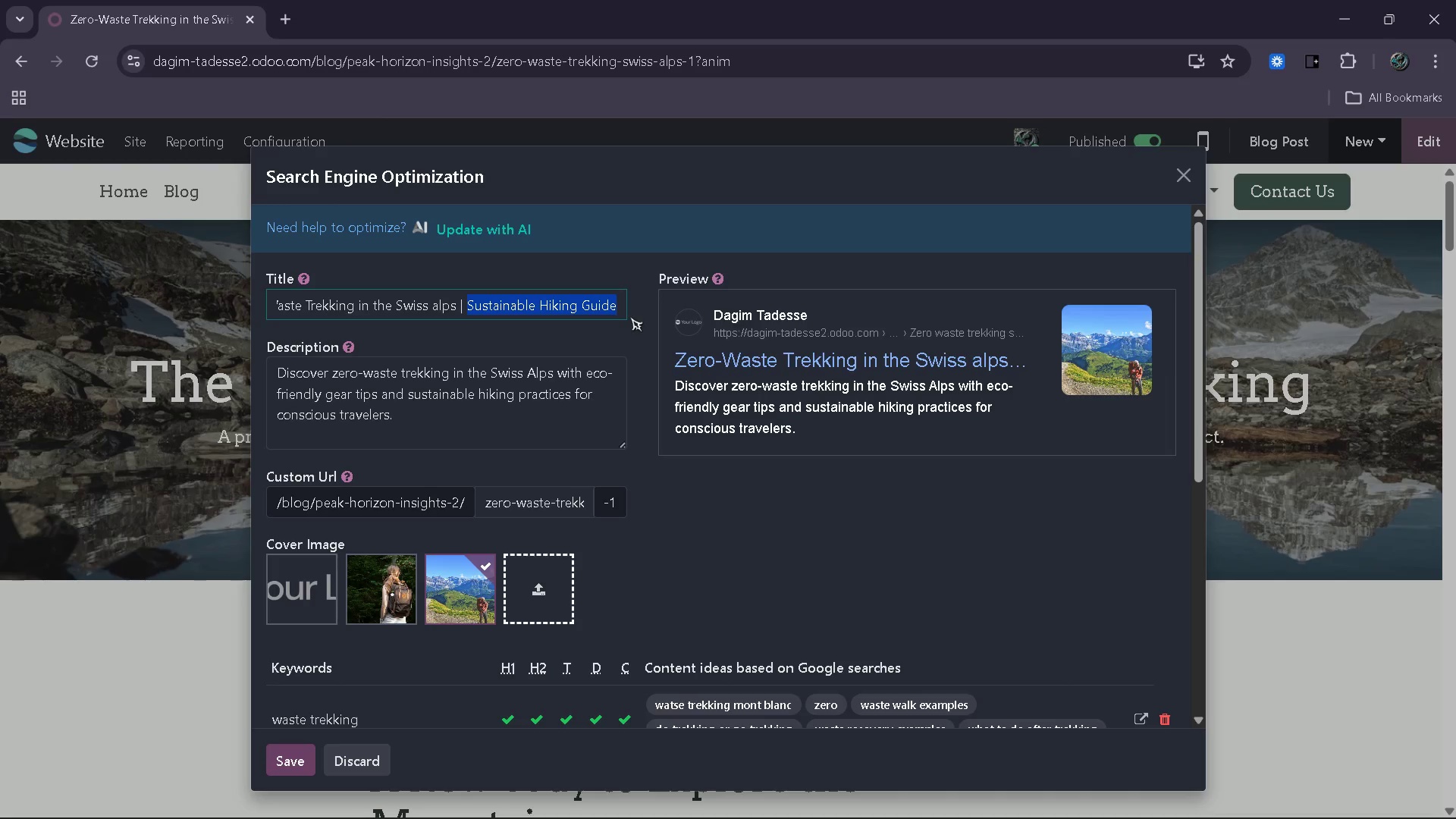 
key(Backspace)
type(Peak Horizon)
 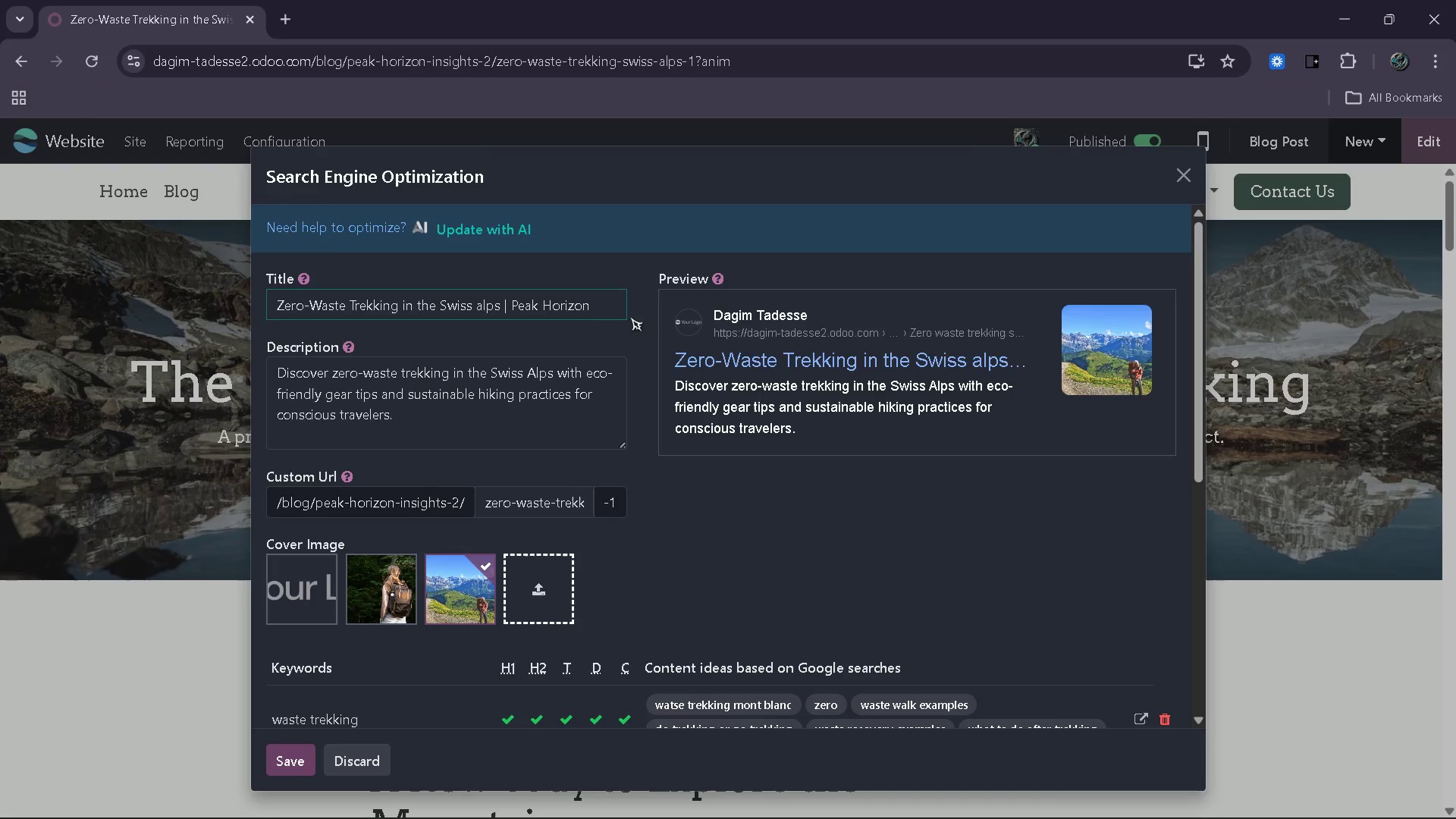 
double_click([1166, 500])
 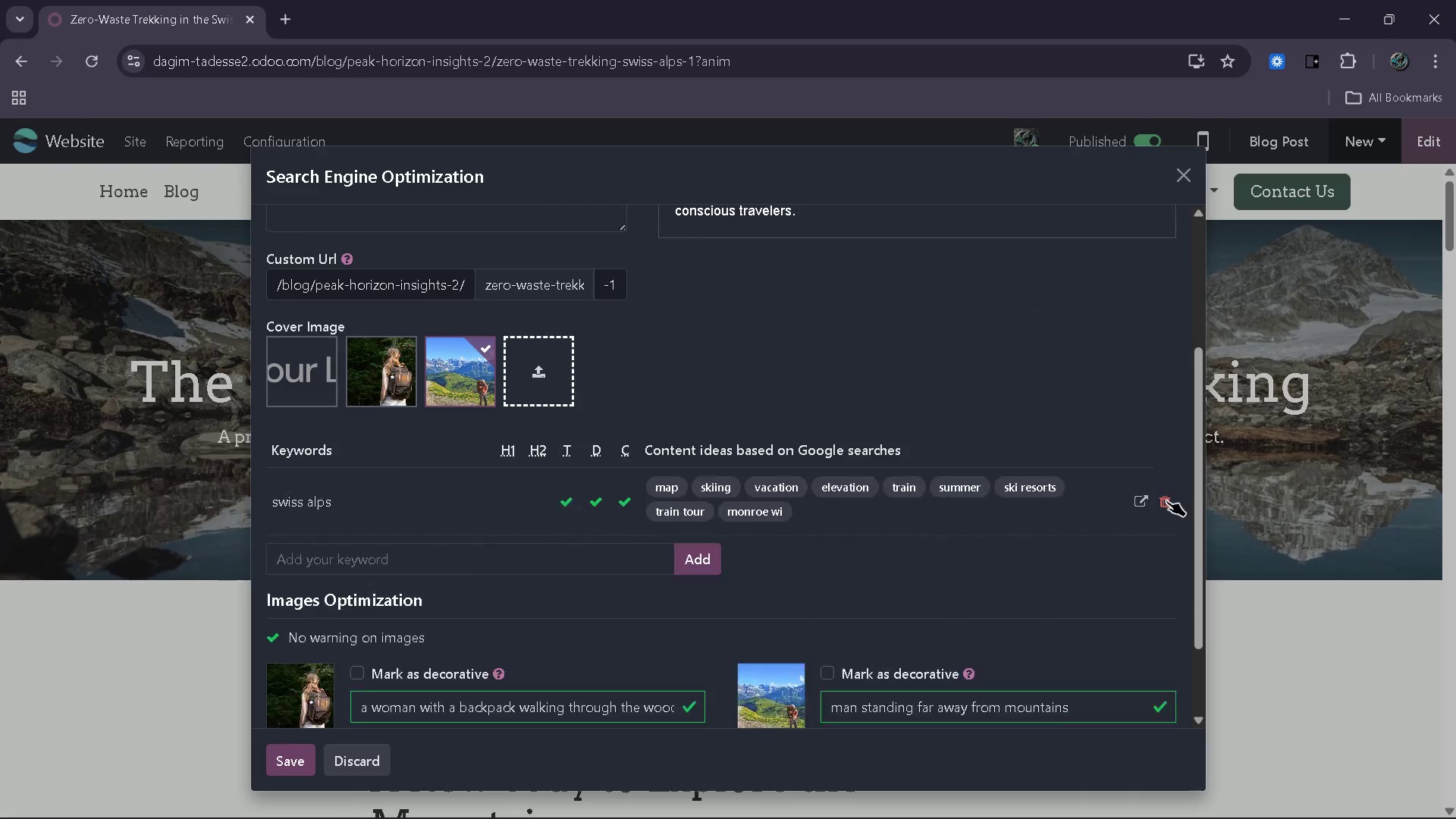 
triple_click([1166, 500])
 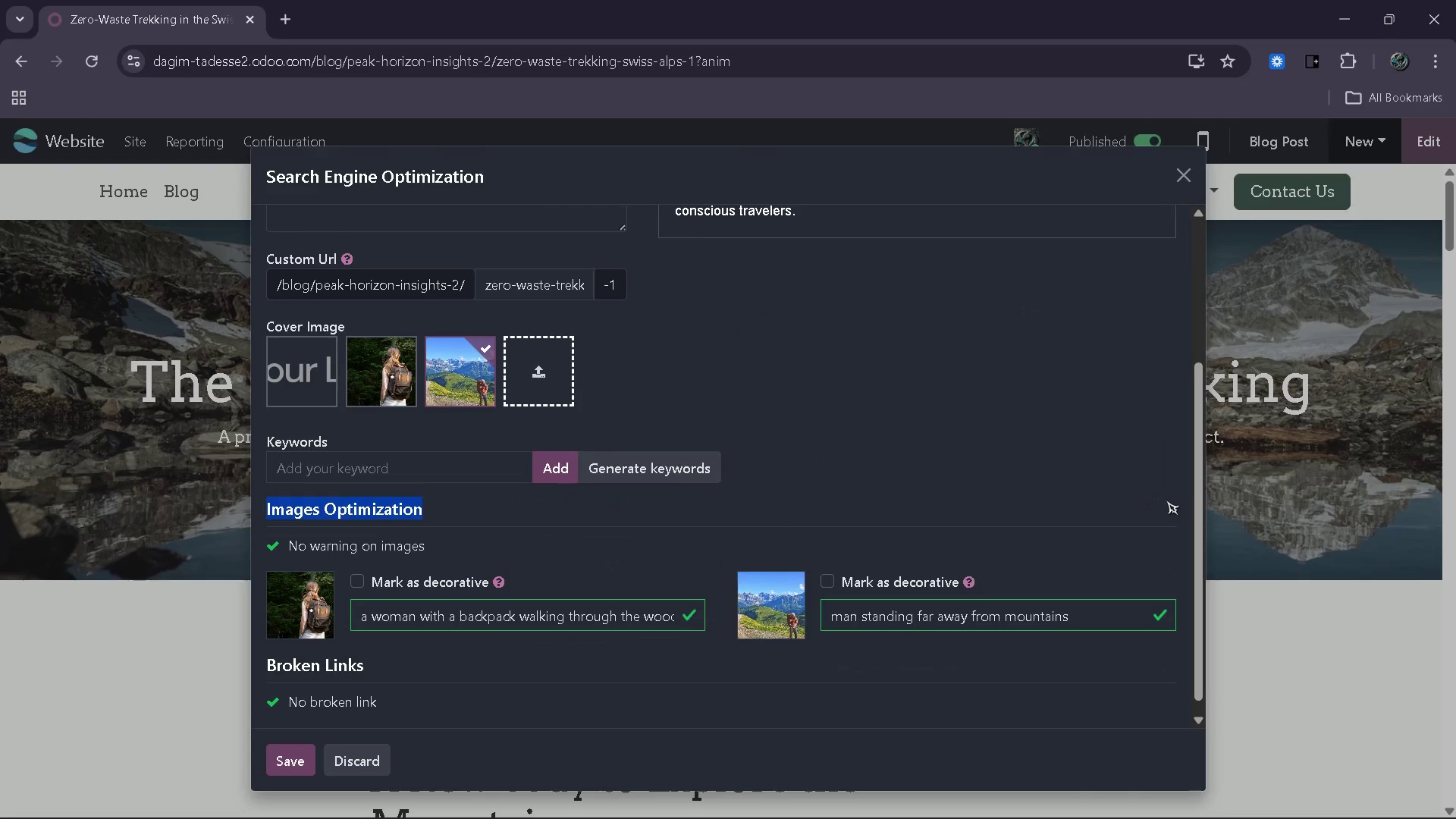 
triple_click([1166, 500])
 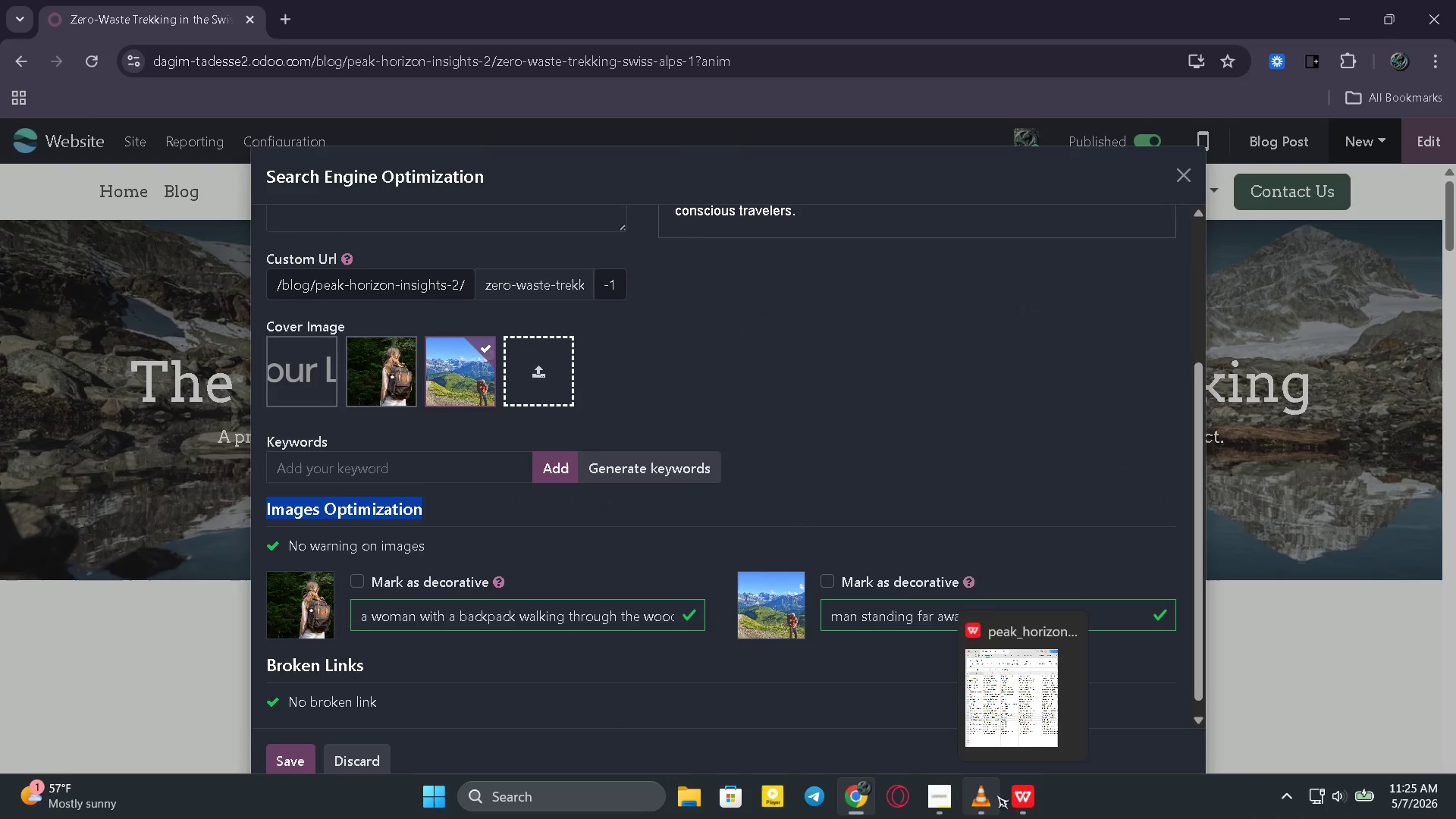 
left_click([1020, 808])
 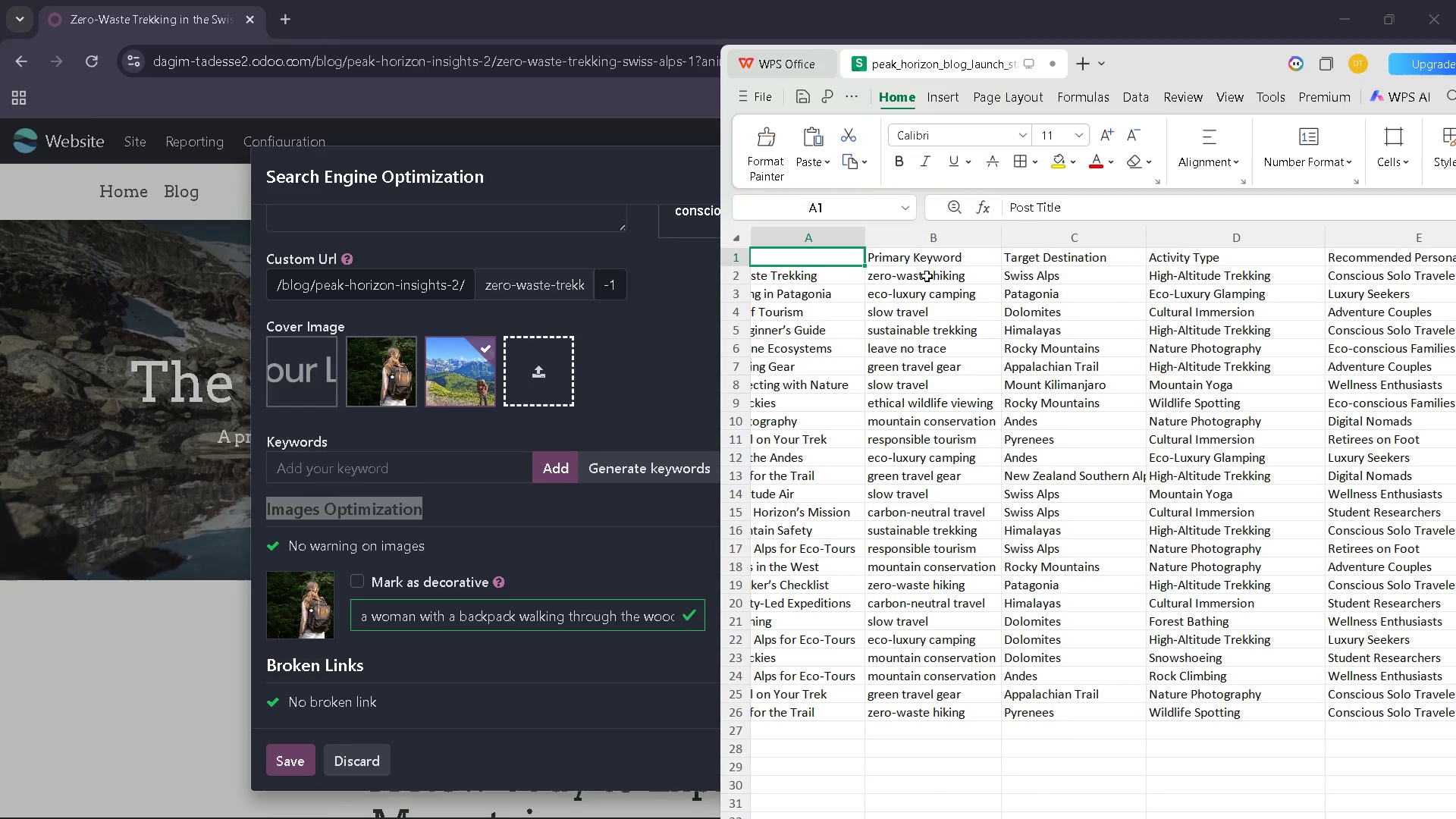 
double_click([927, 275])
 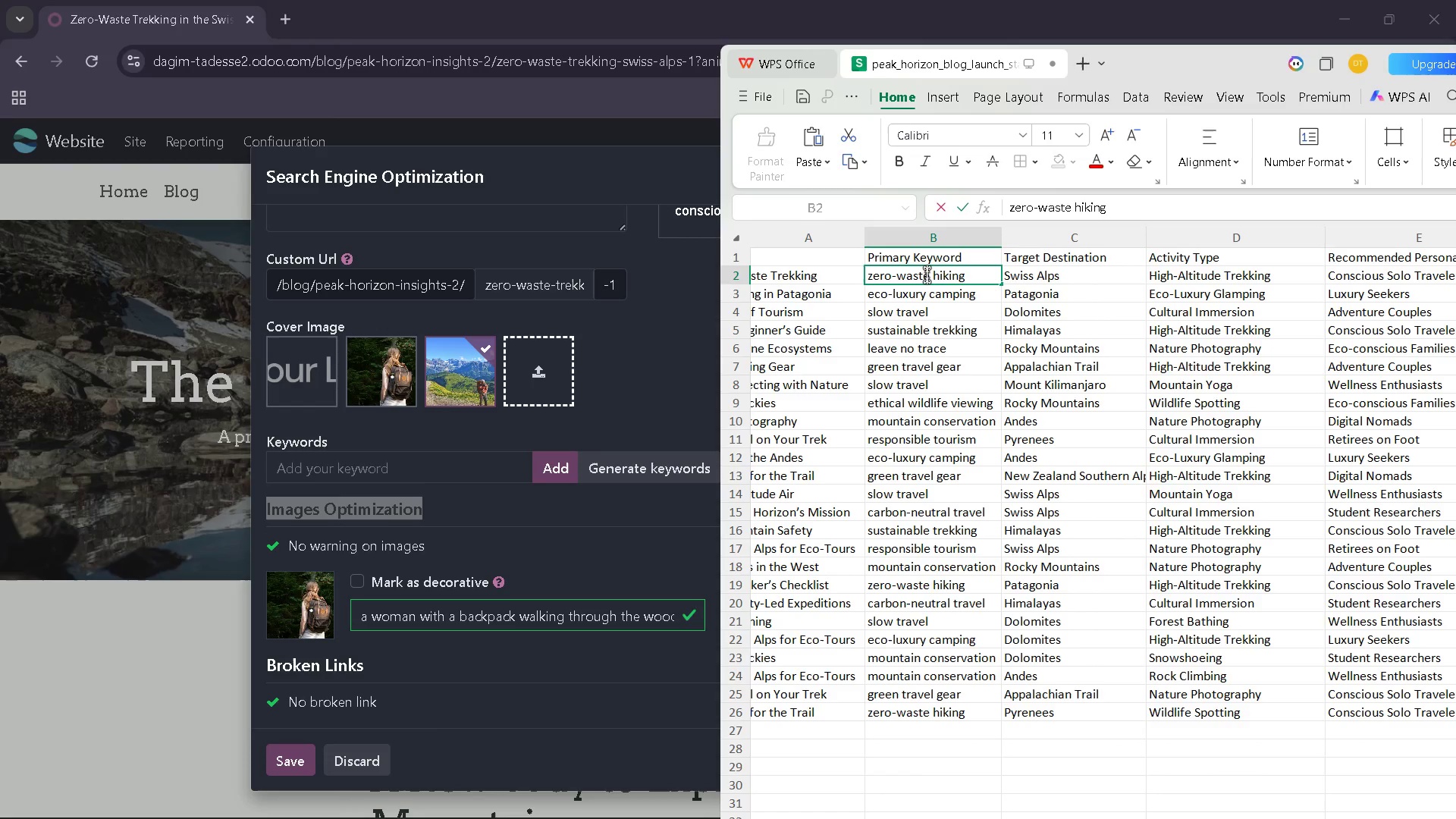 
key(Control+ControlLeft)
 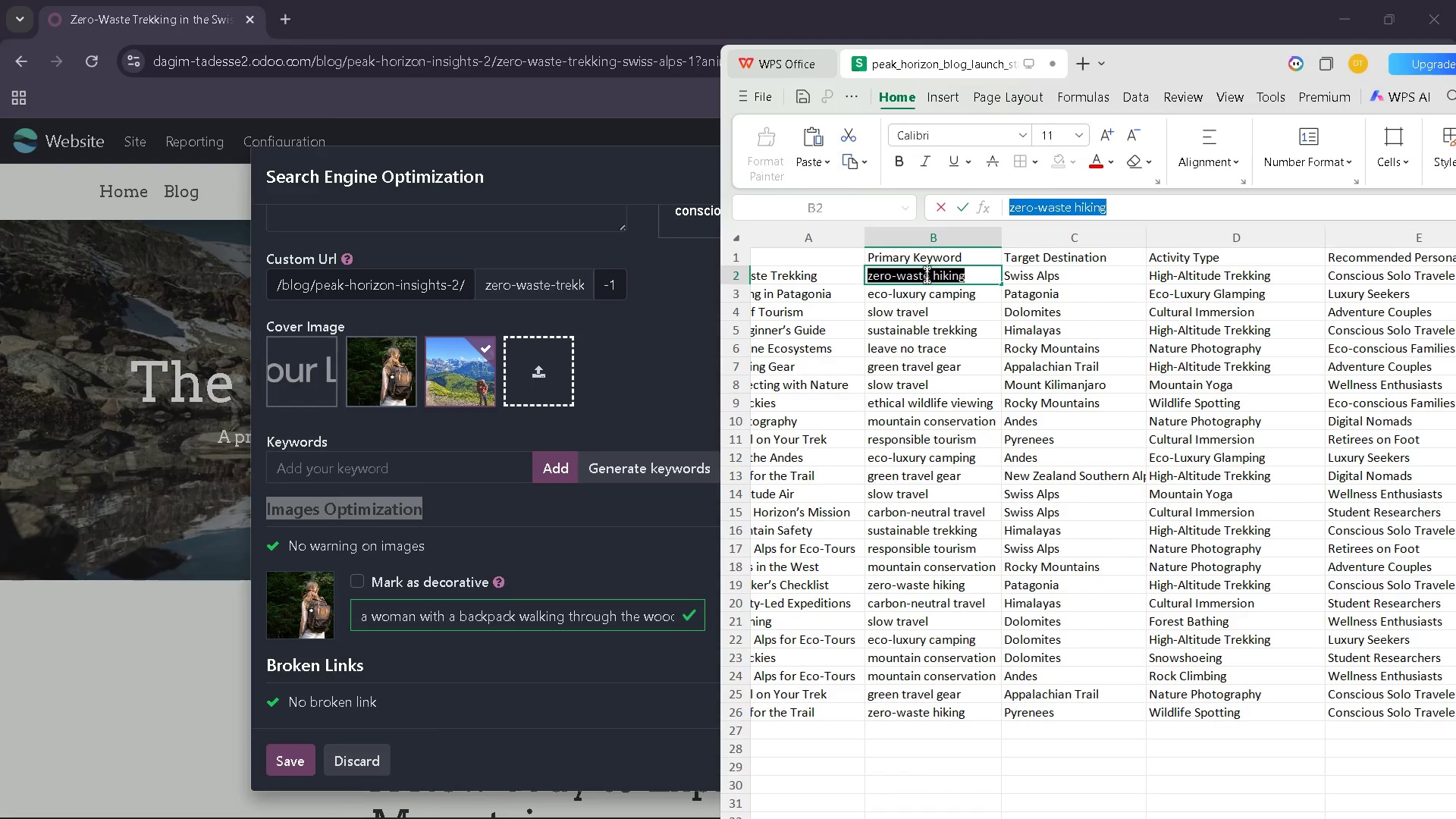 
key(Control+A)
 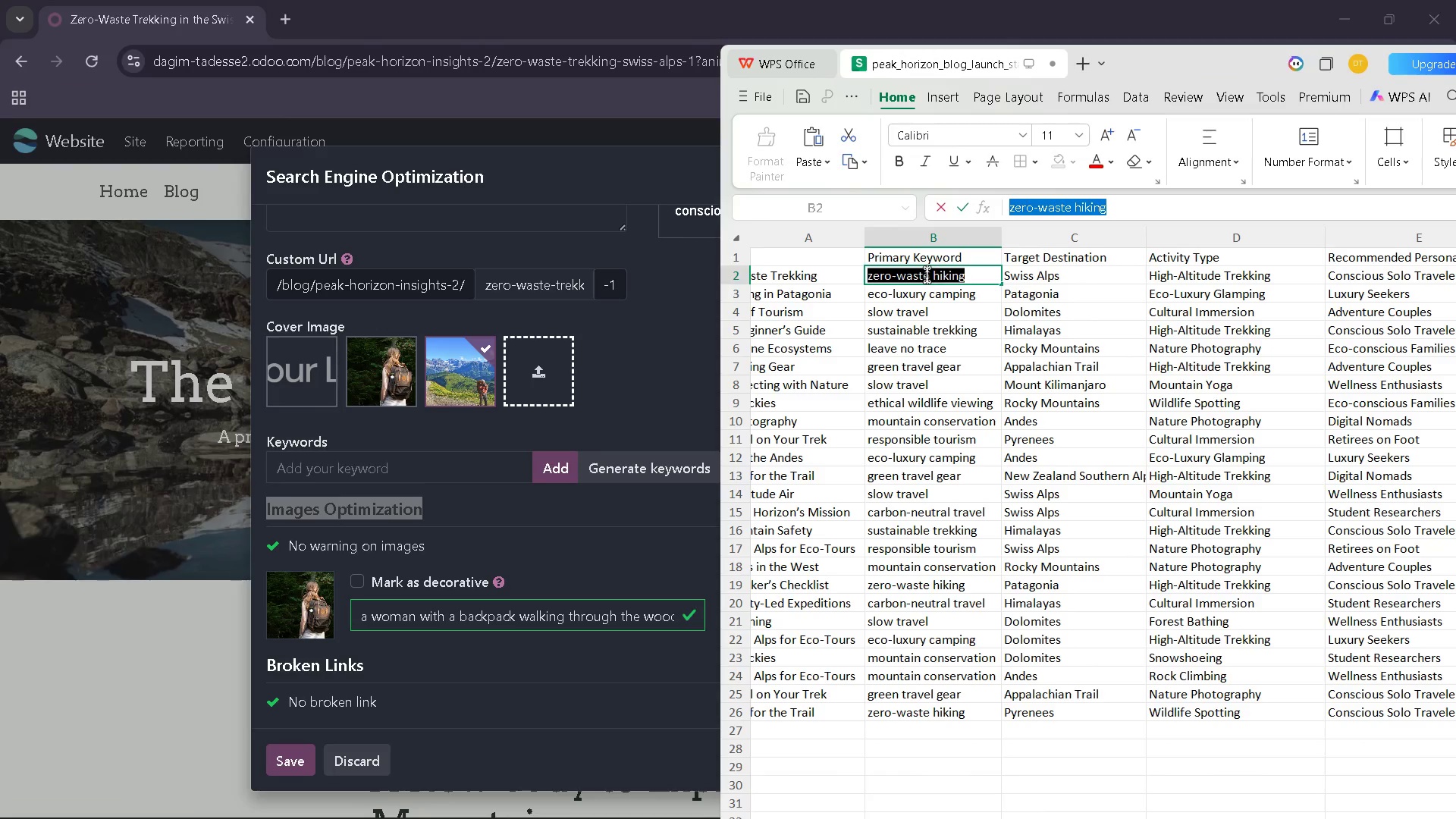 
key(Control+C)
 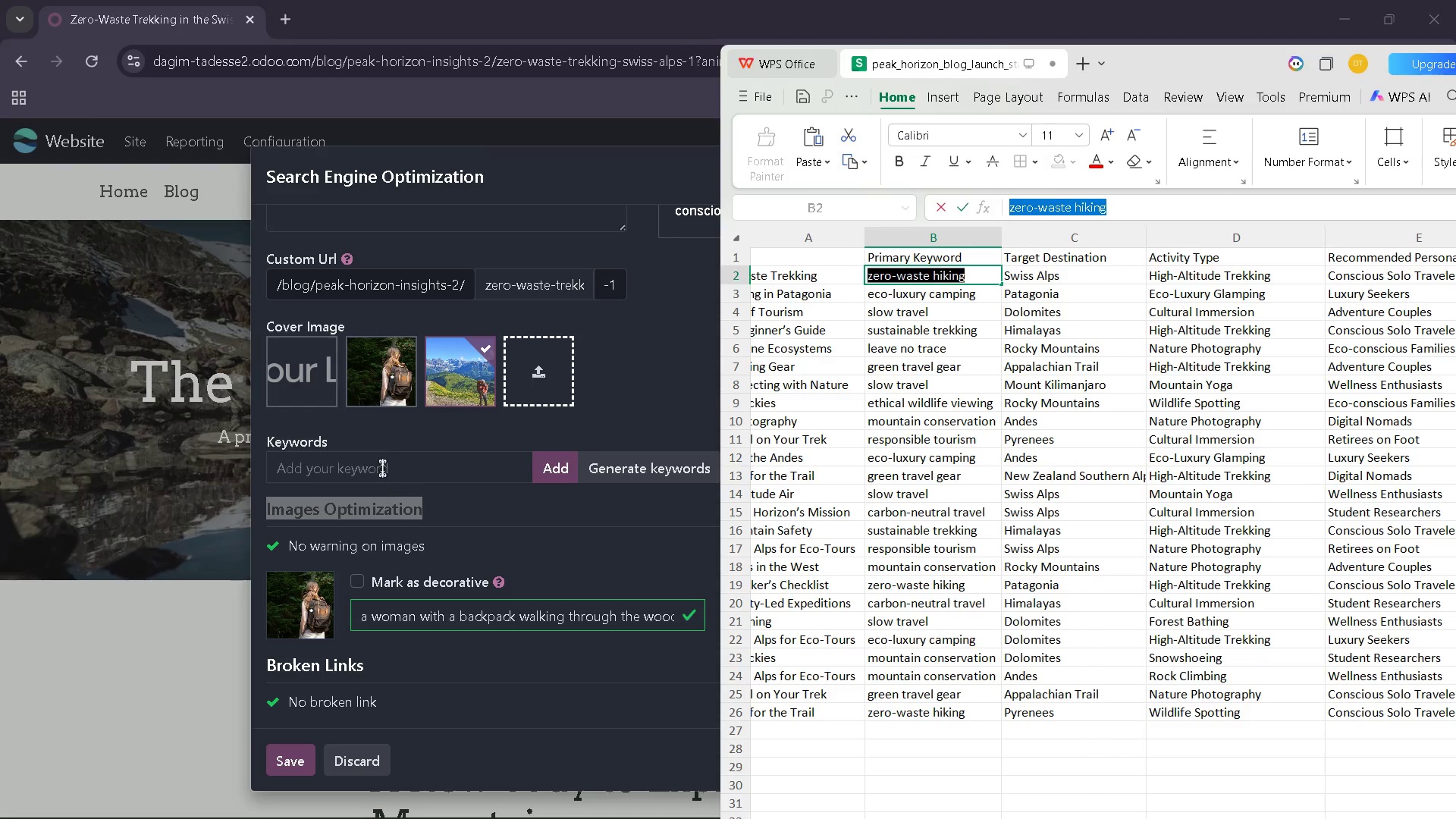 
left_click([382, 467])
 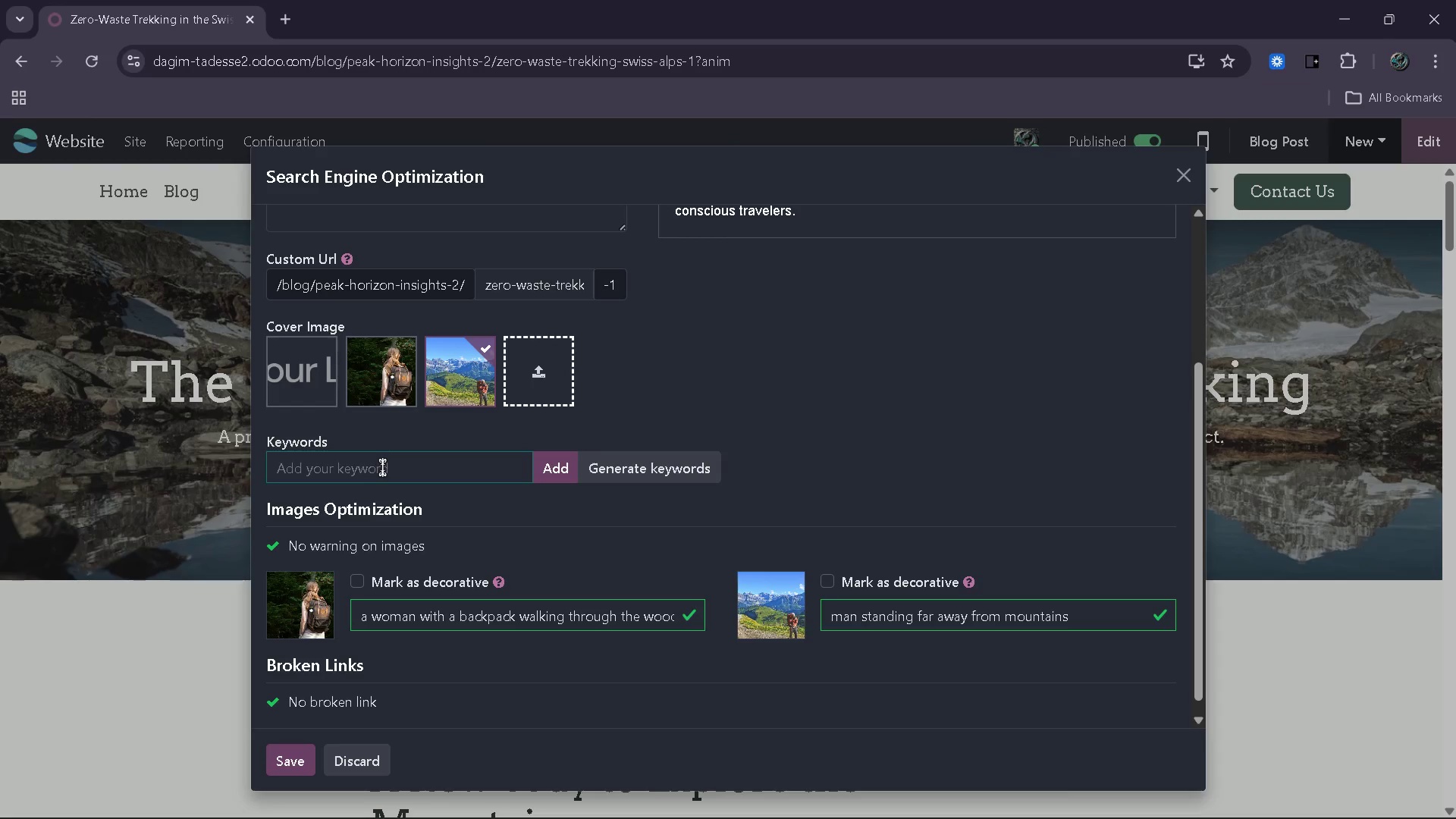 
key(Control+V)
 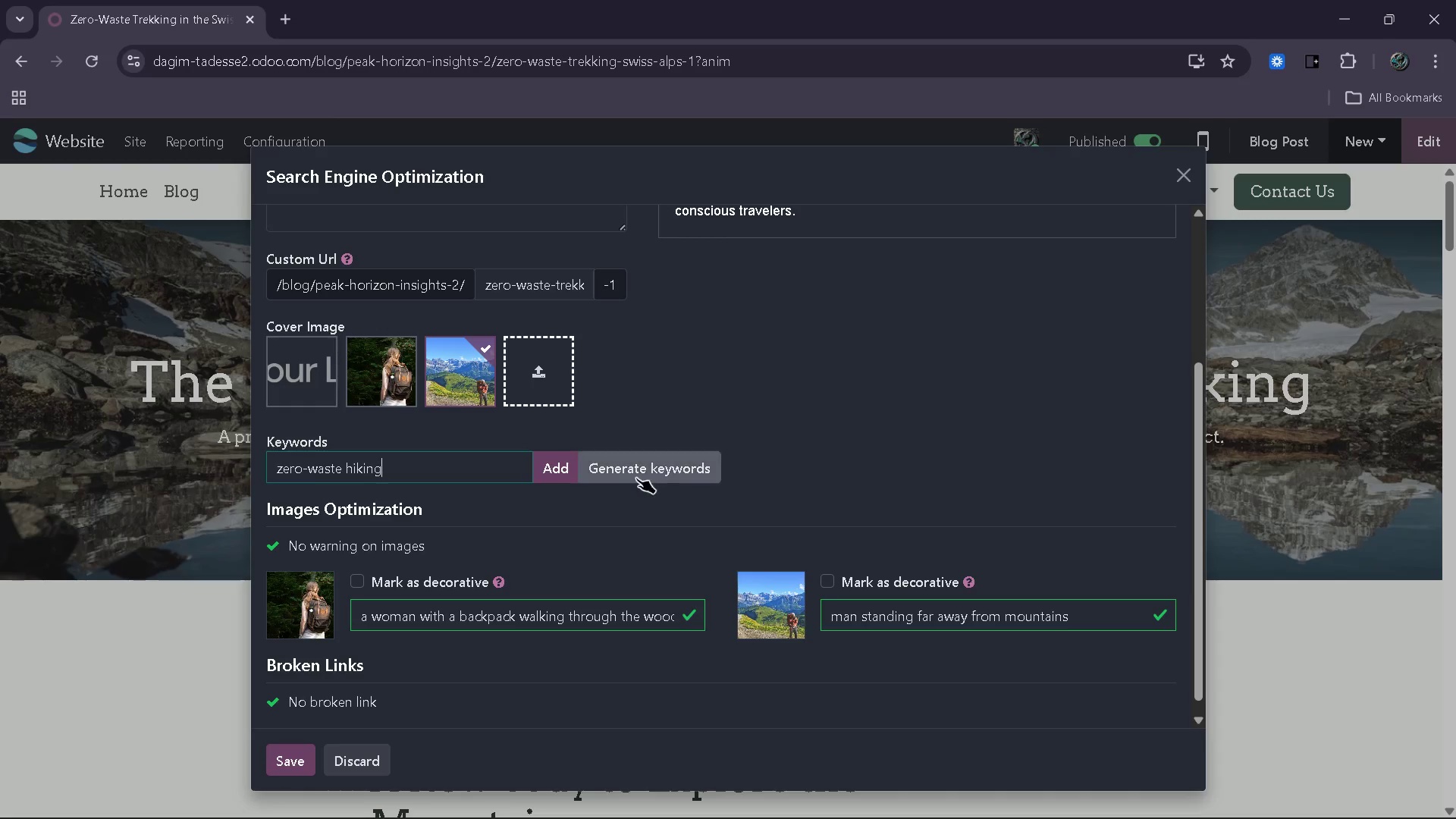 
left_click([636, 478])
 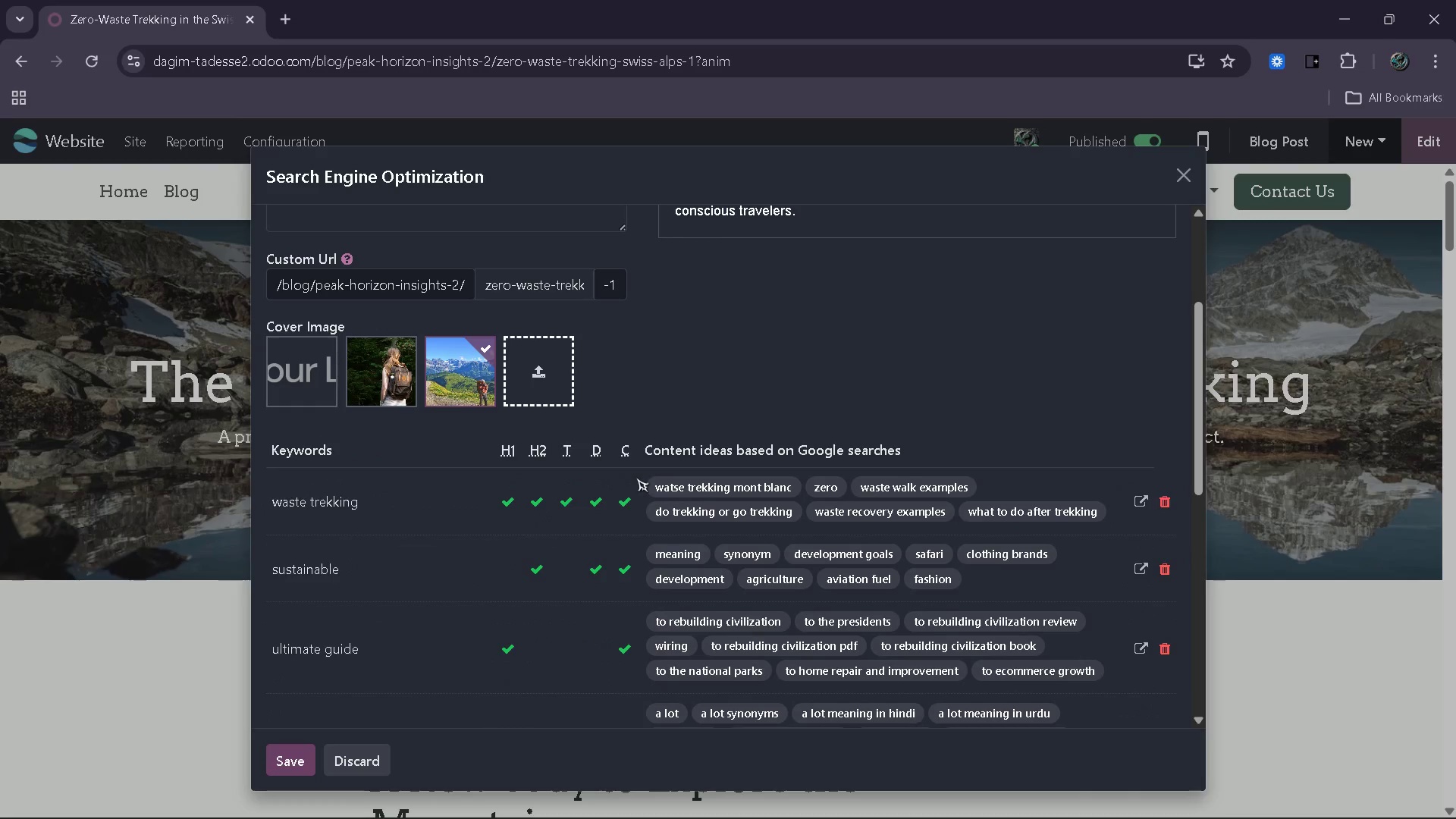 
key(Control+Z)
 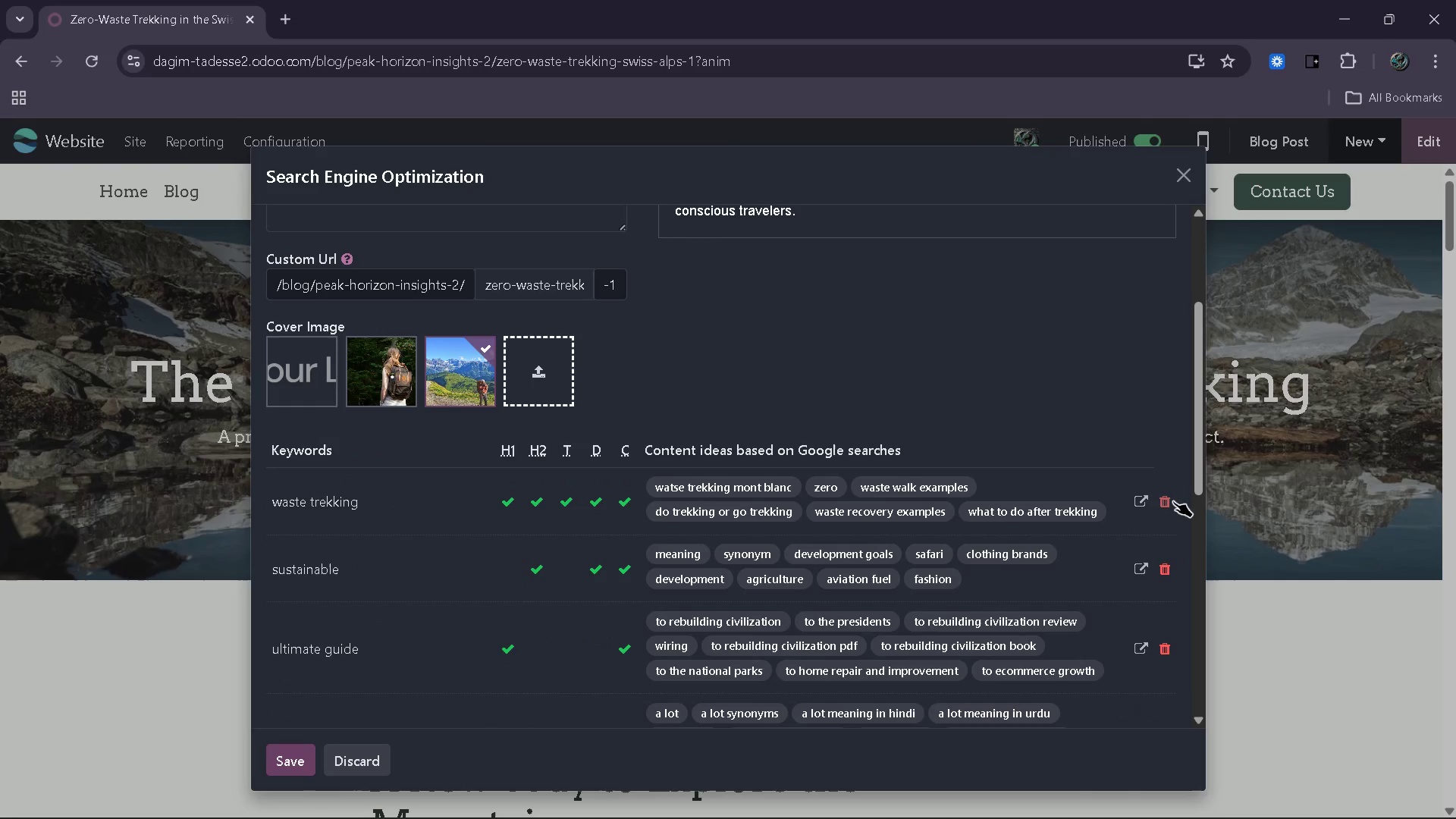 
double_click([1173, 501])
 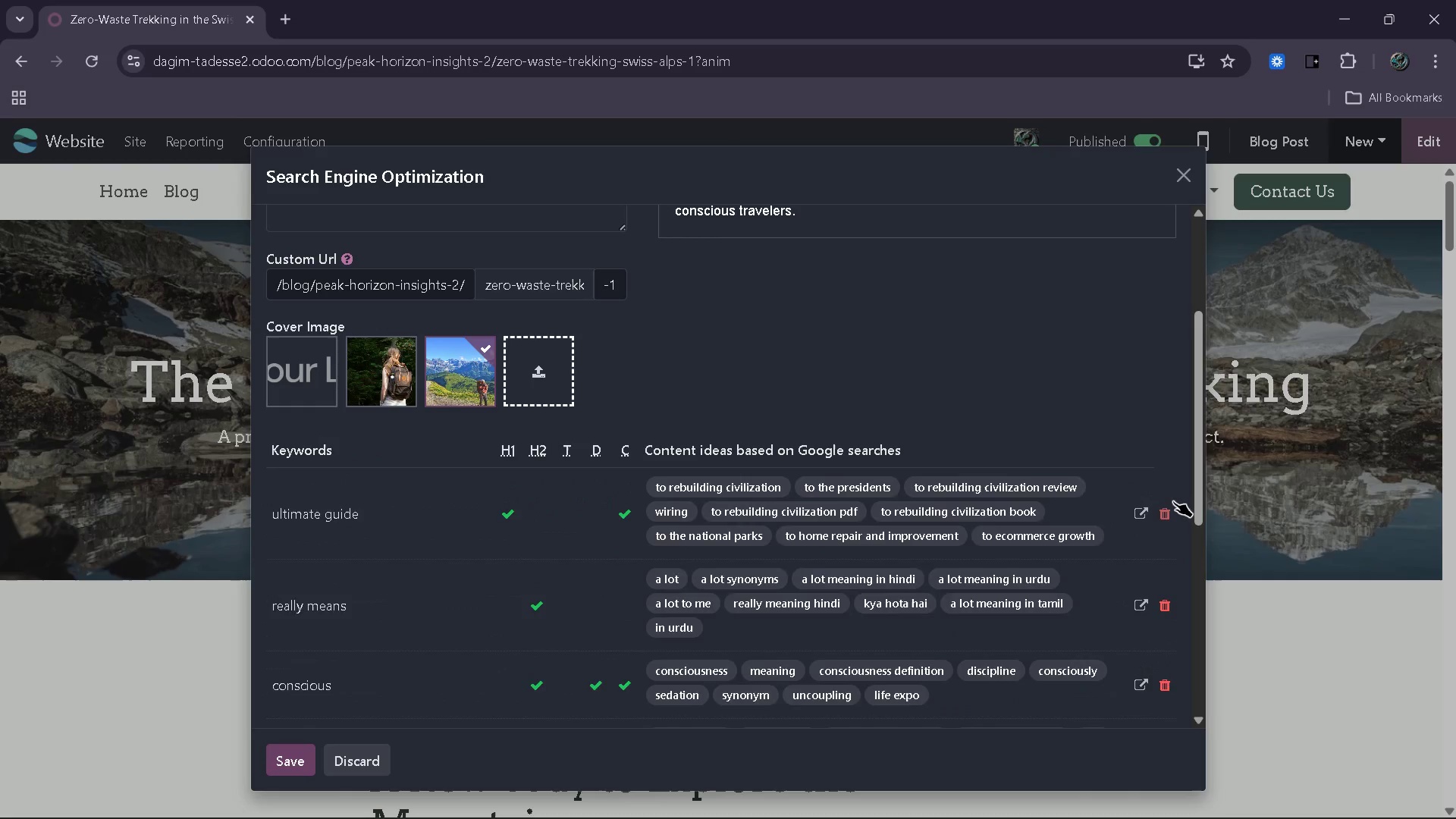 
triple_click([1173, 501])
 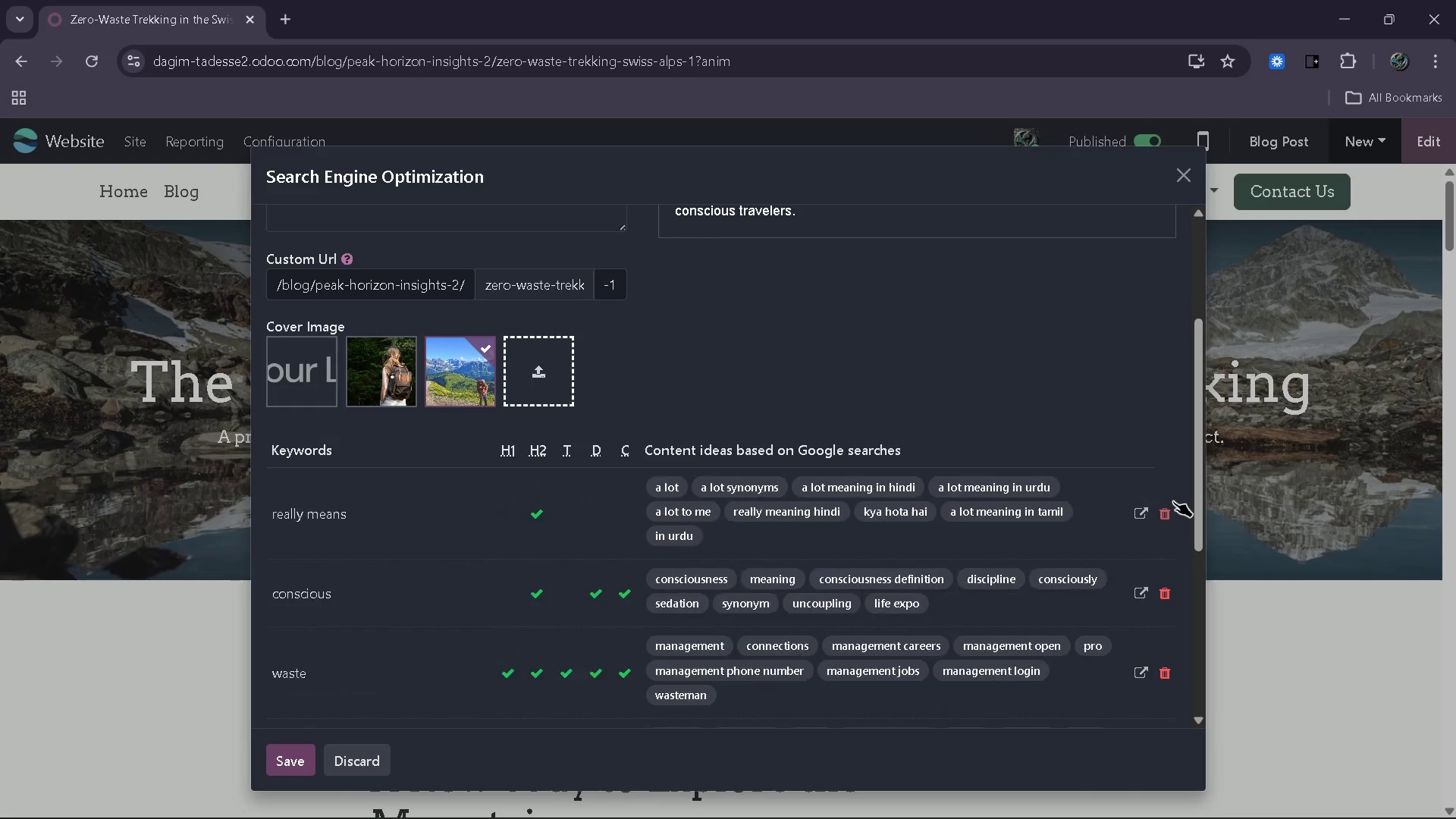 
triple_click([1173, 501])
 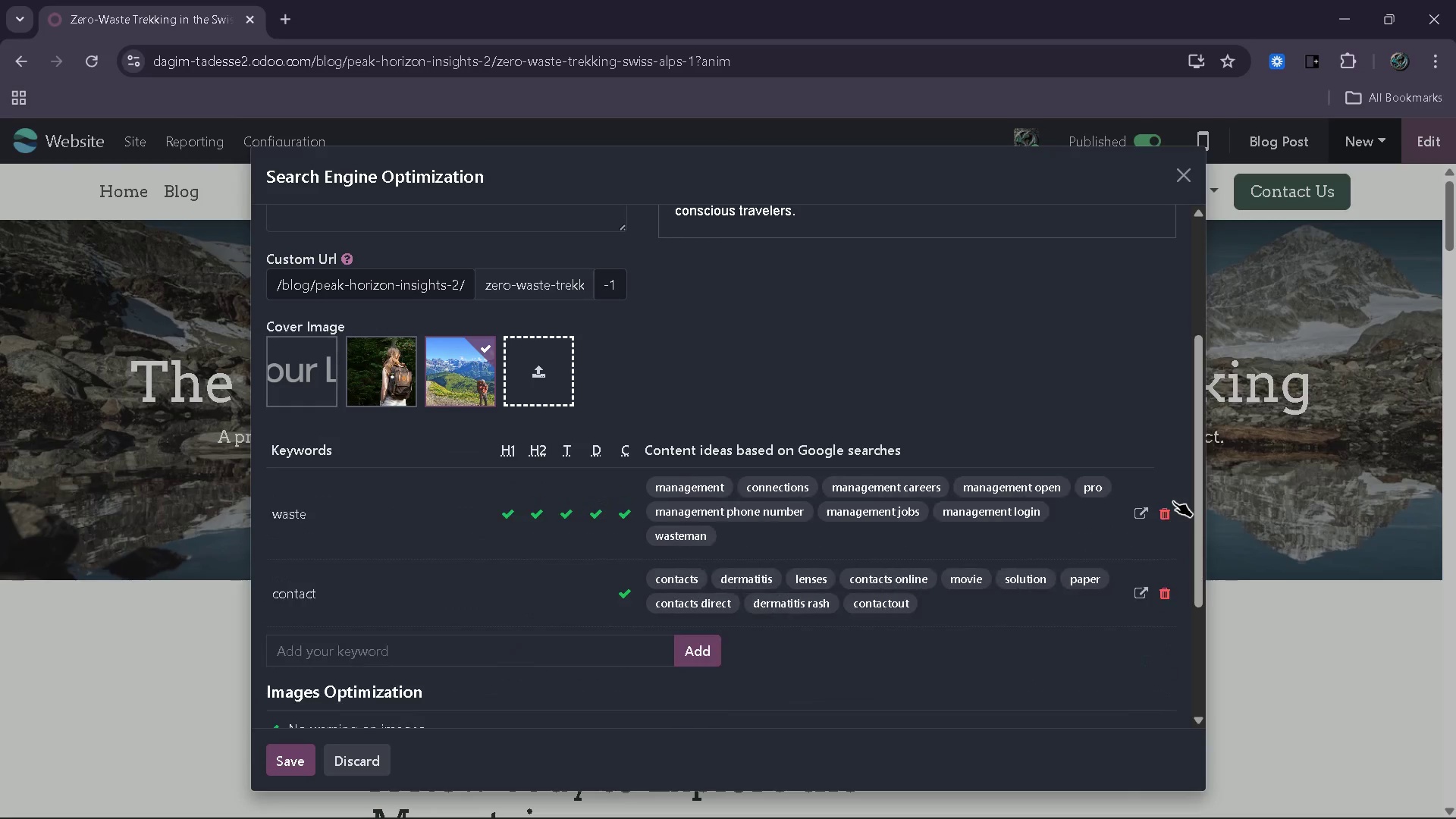 
triple_click([1173, 501])
 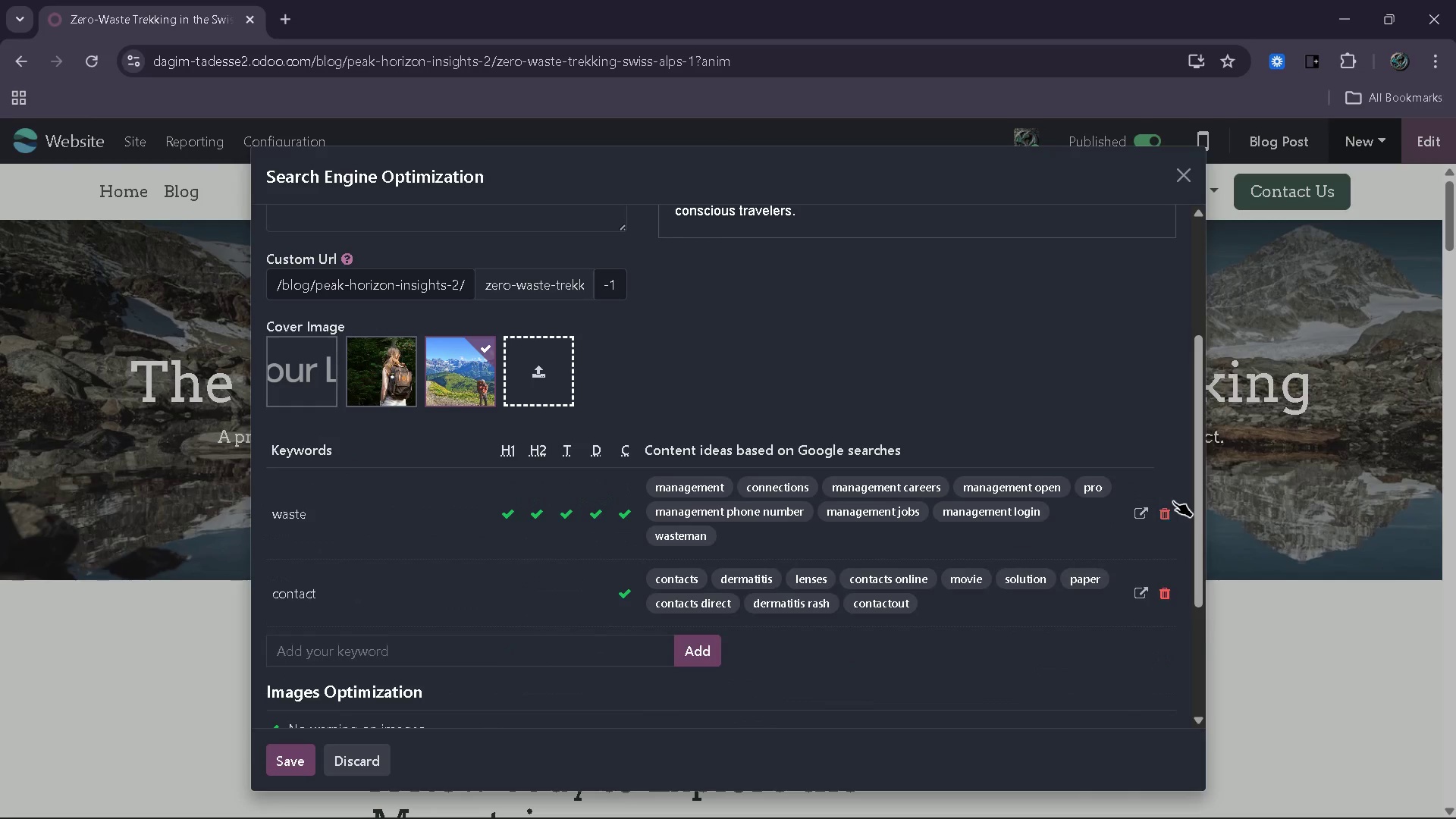 
triple_click([1173, 501])
 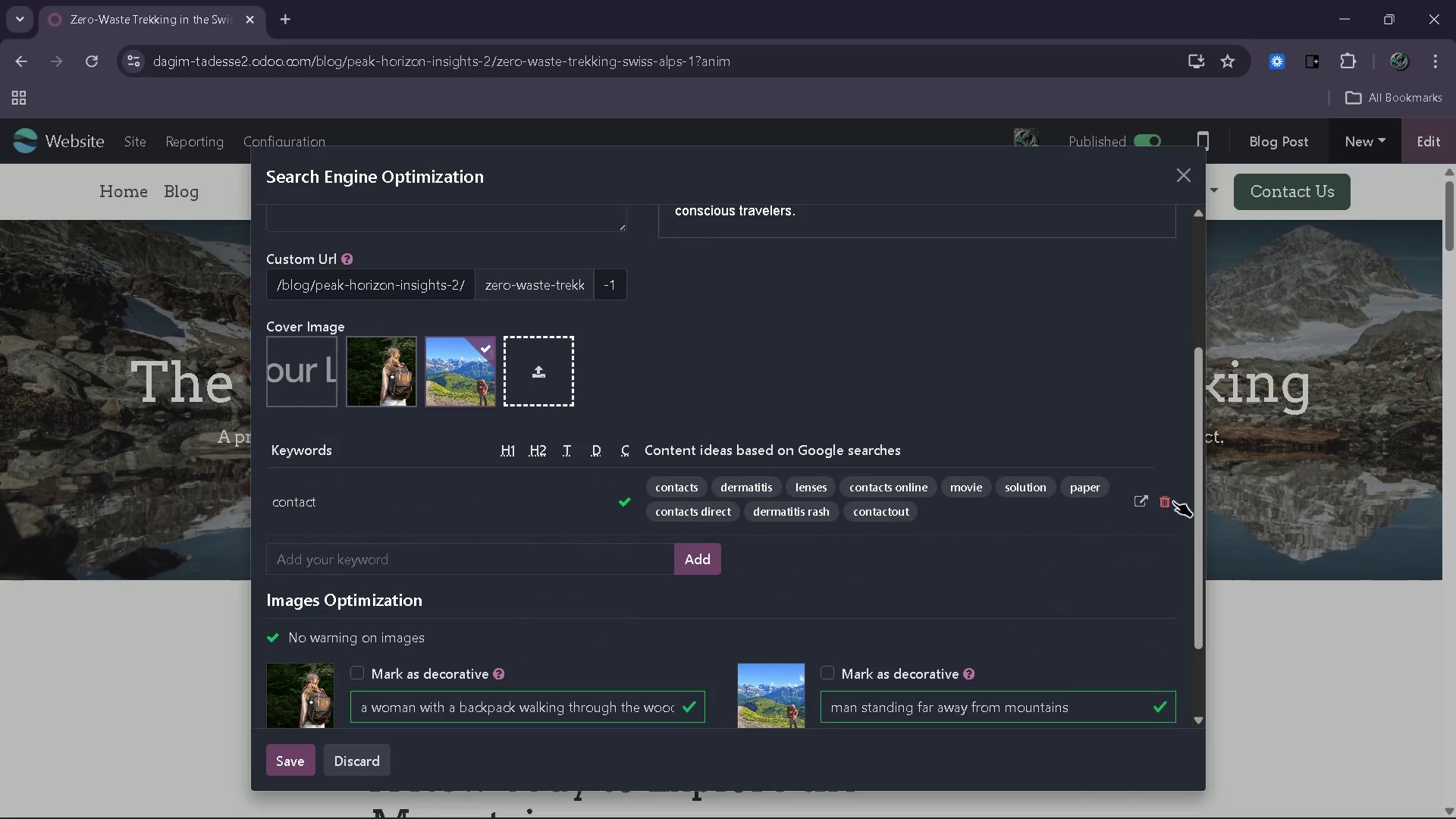 
triple_click([1173, 501])
 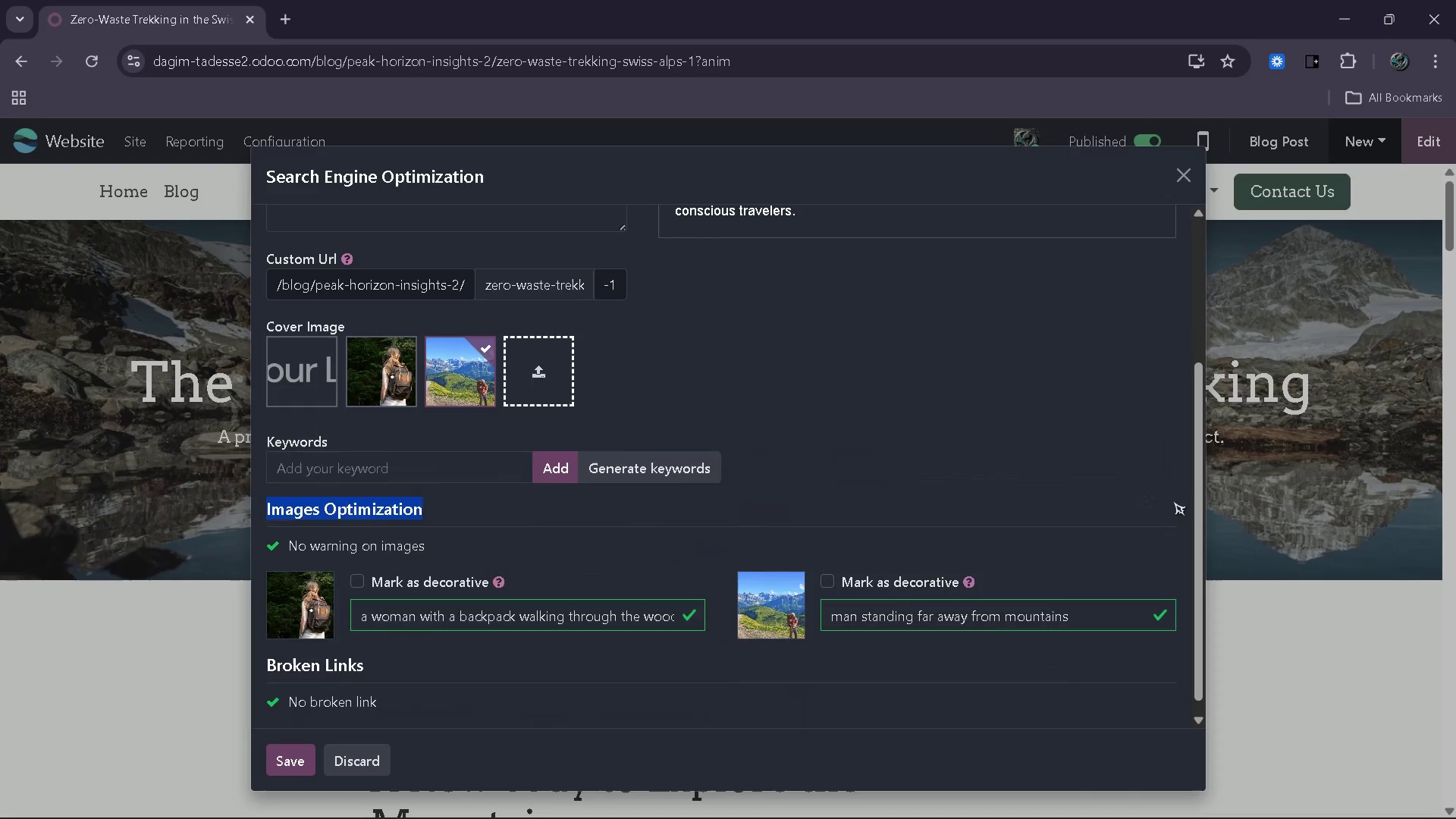 
triple_click([1173, 501])
 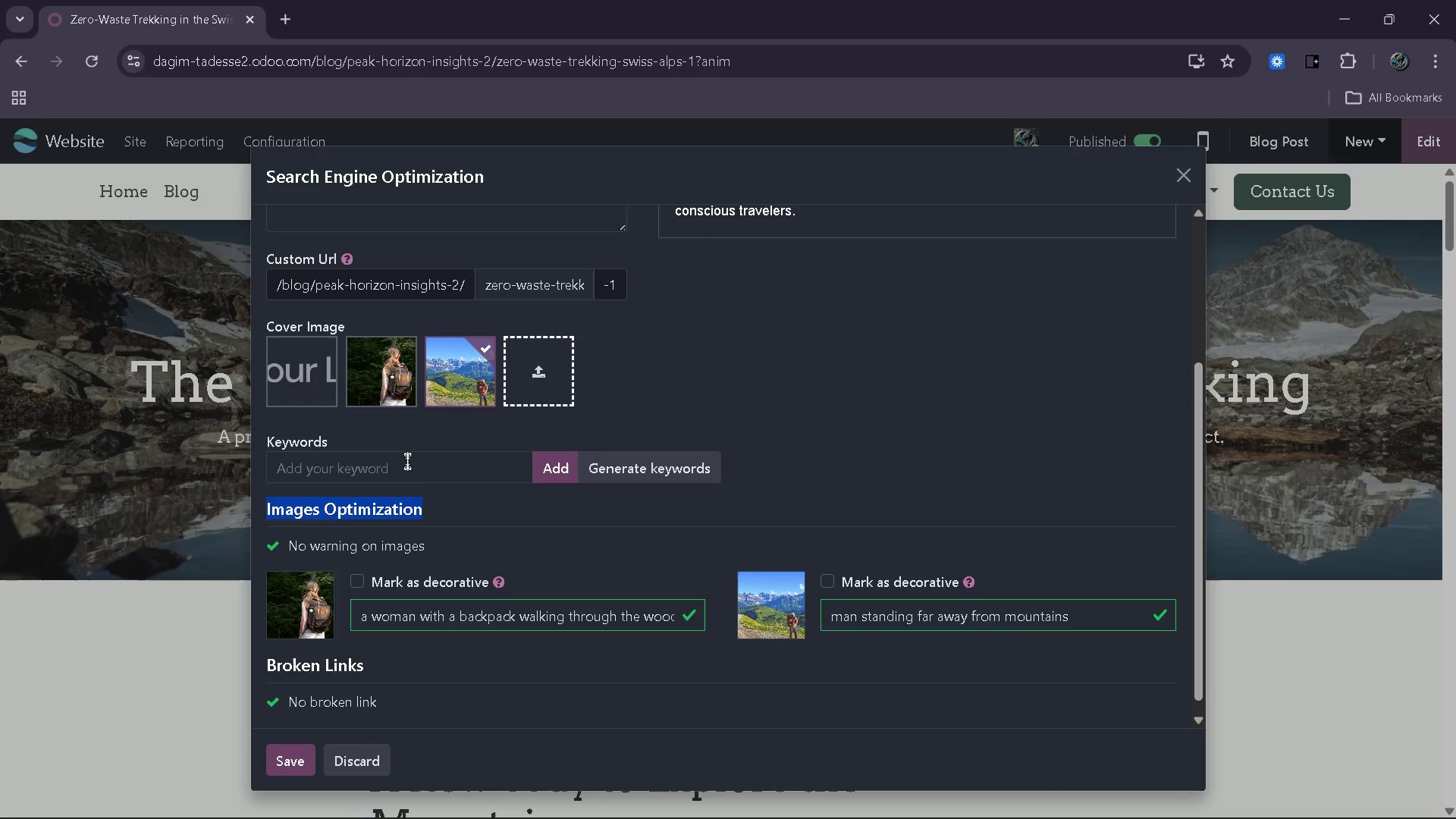 
left_click([407, 461])
 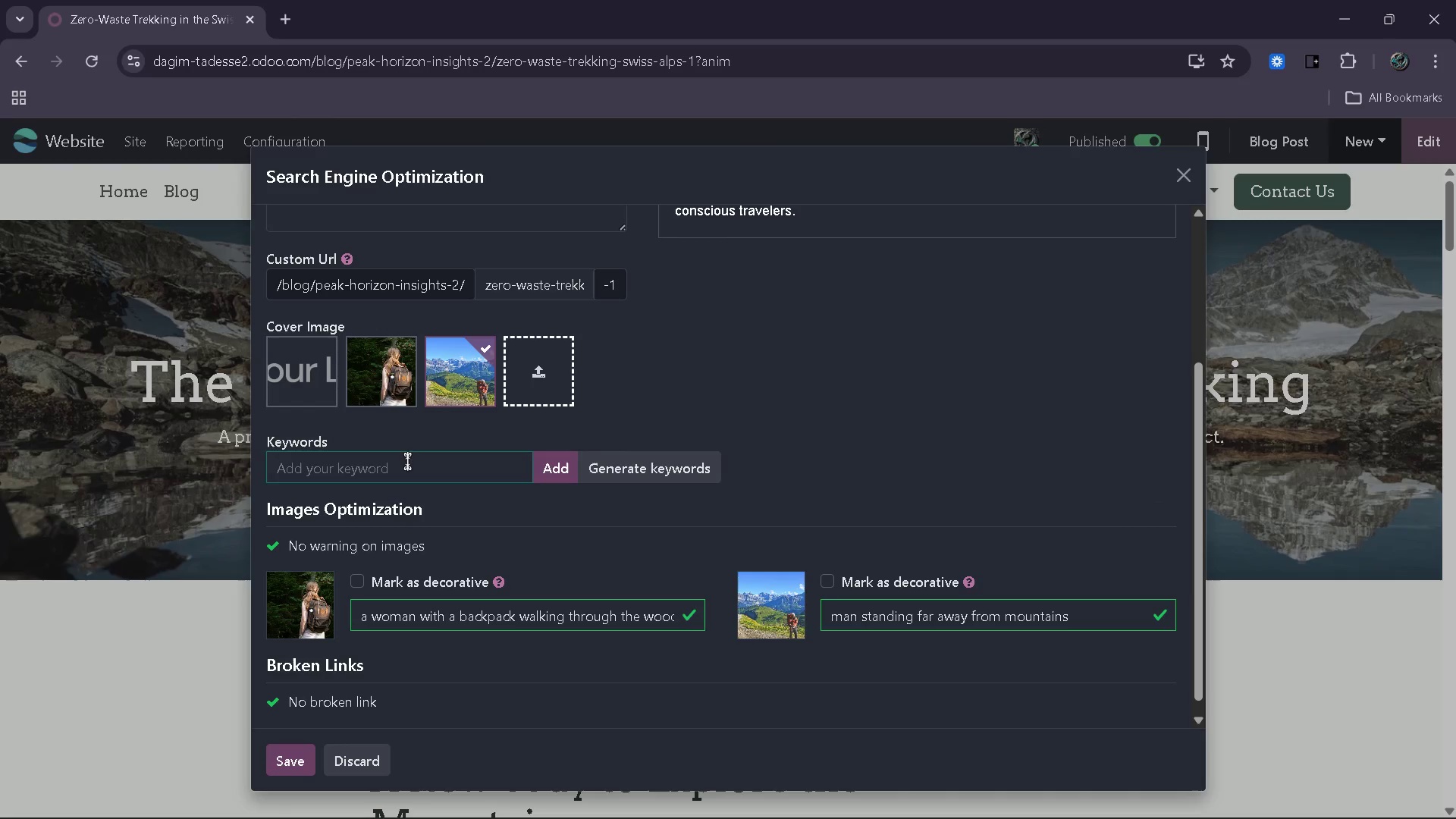 
key(Control+V)
 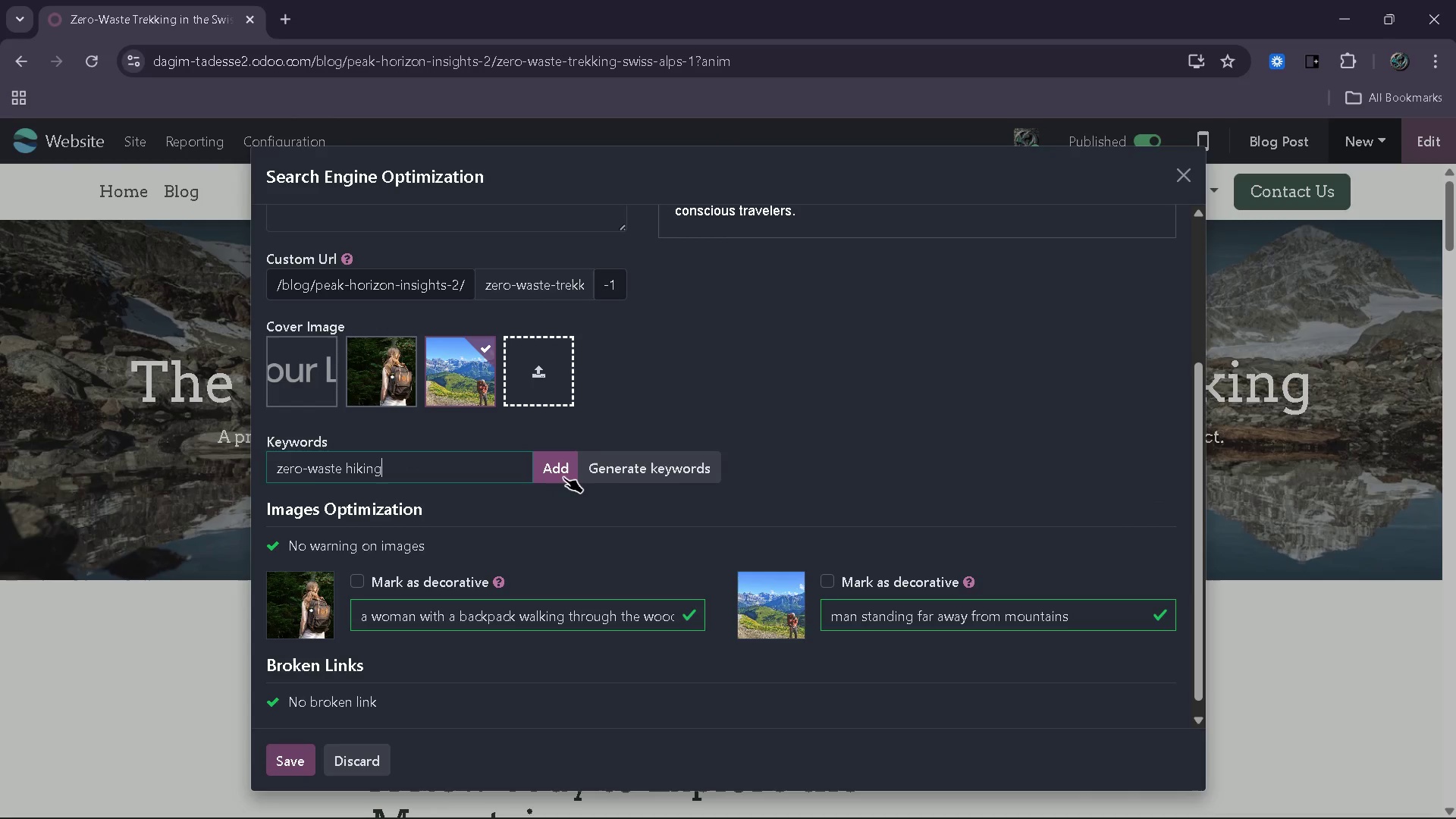 
left_click([563, 475])
 